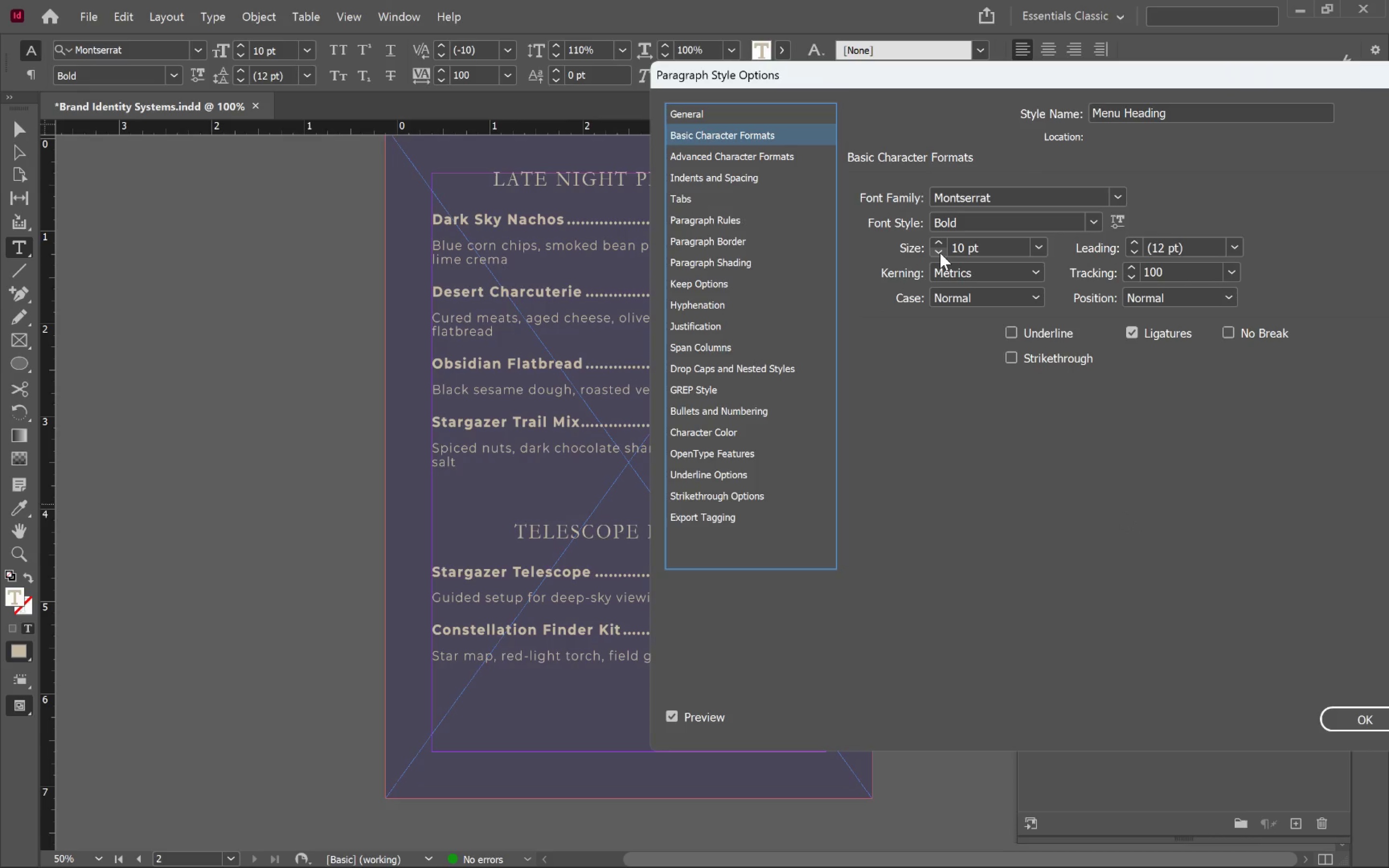 
left_click([1094, 218])
 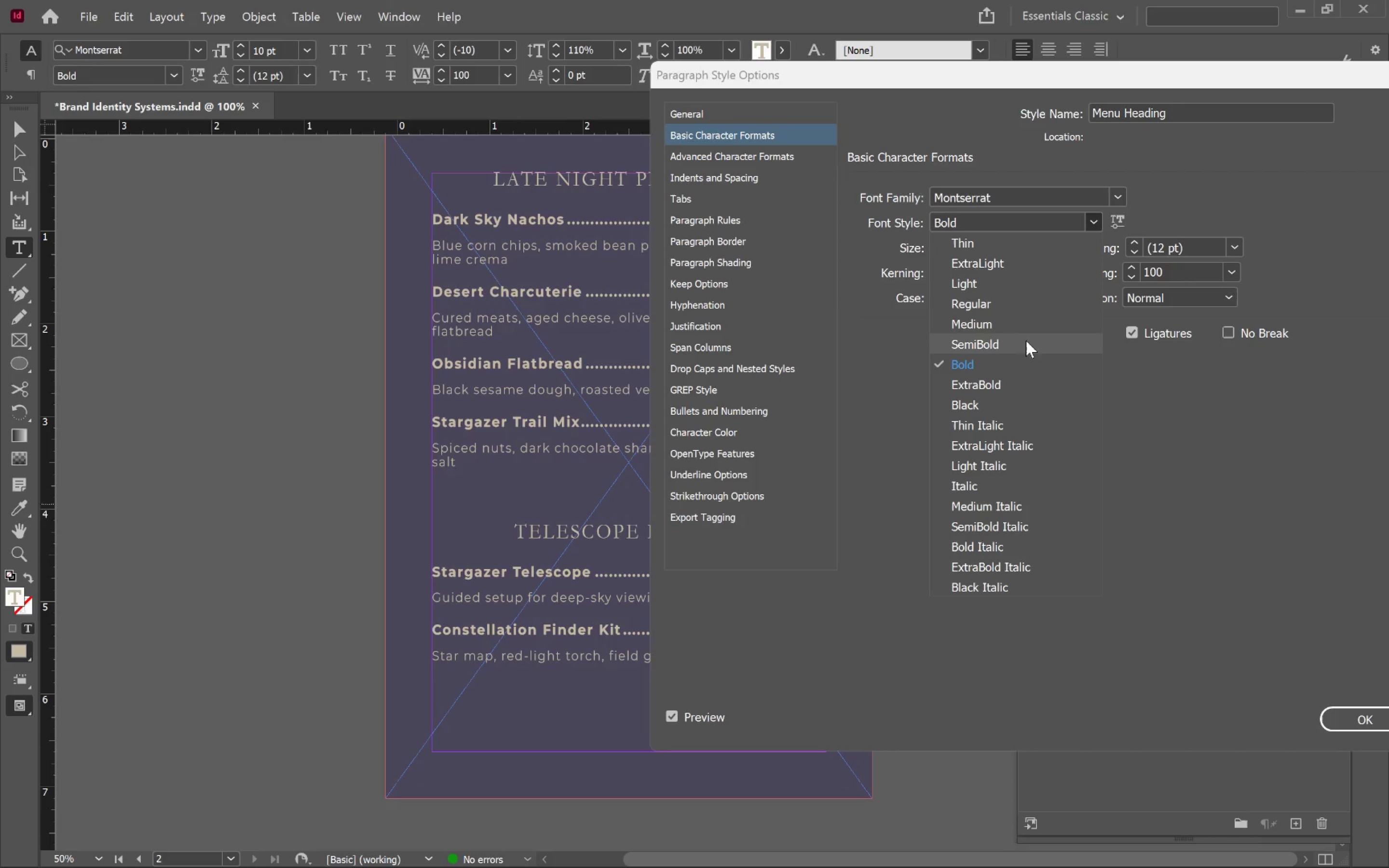 
left_click([1025, 343])
 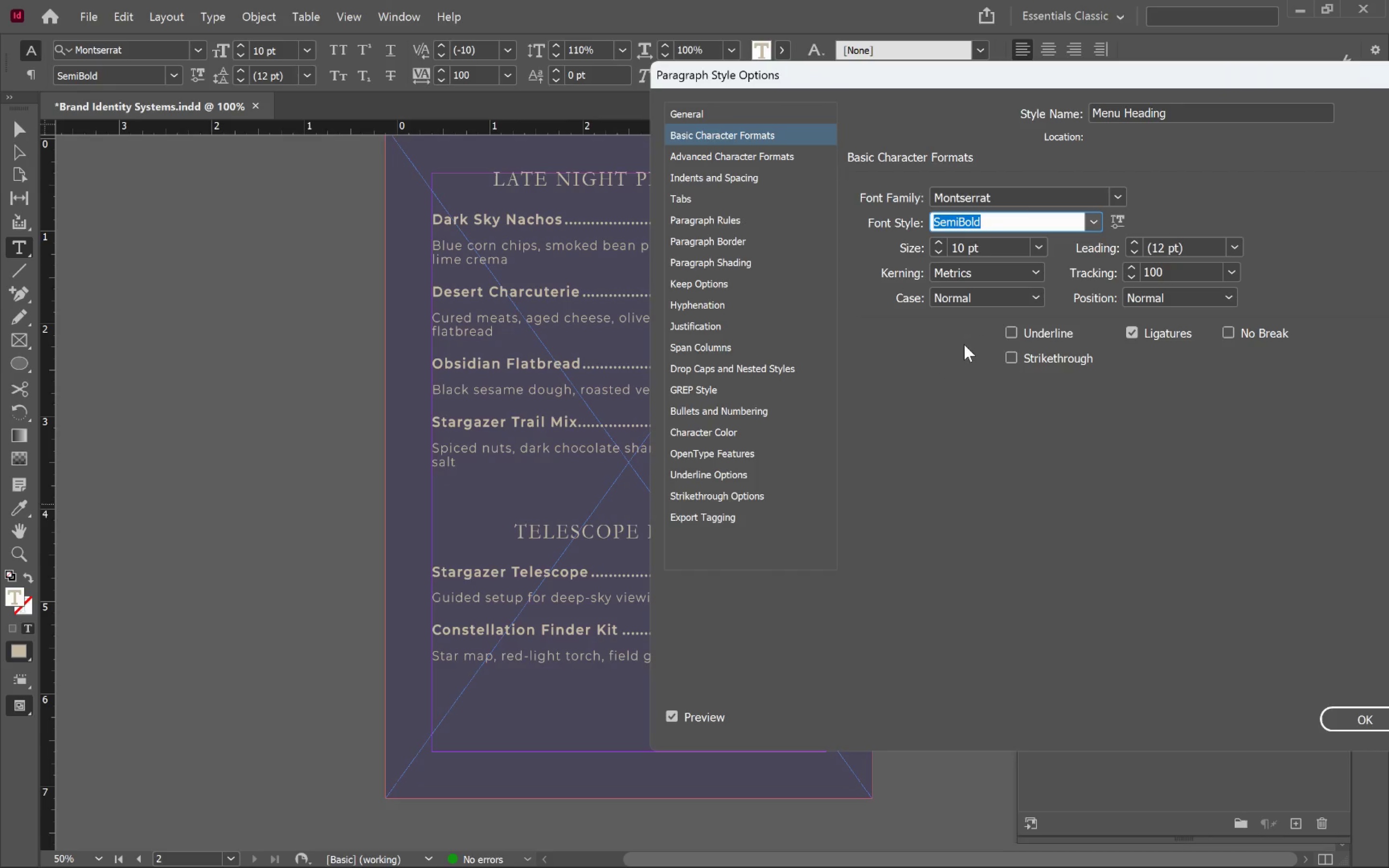 
left_click([734, 432])
 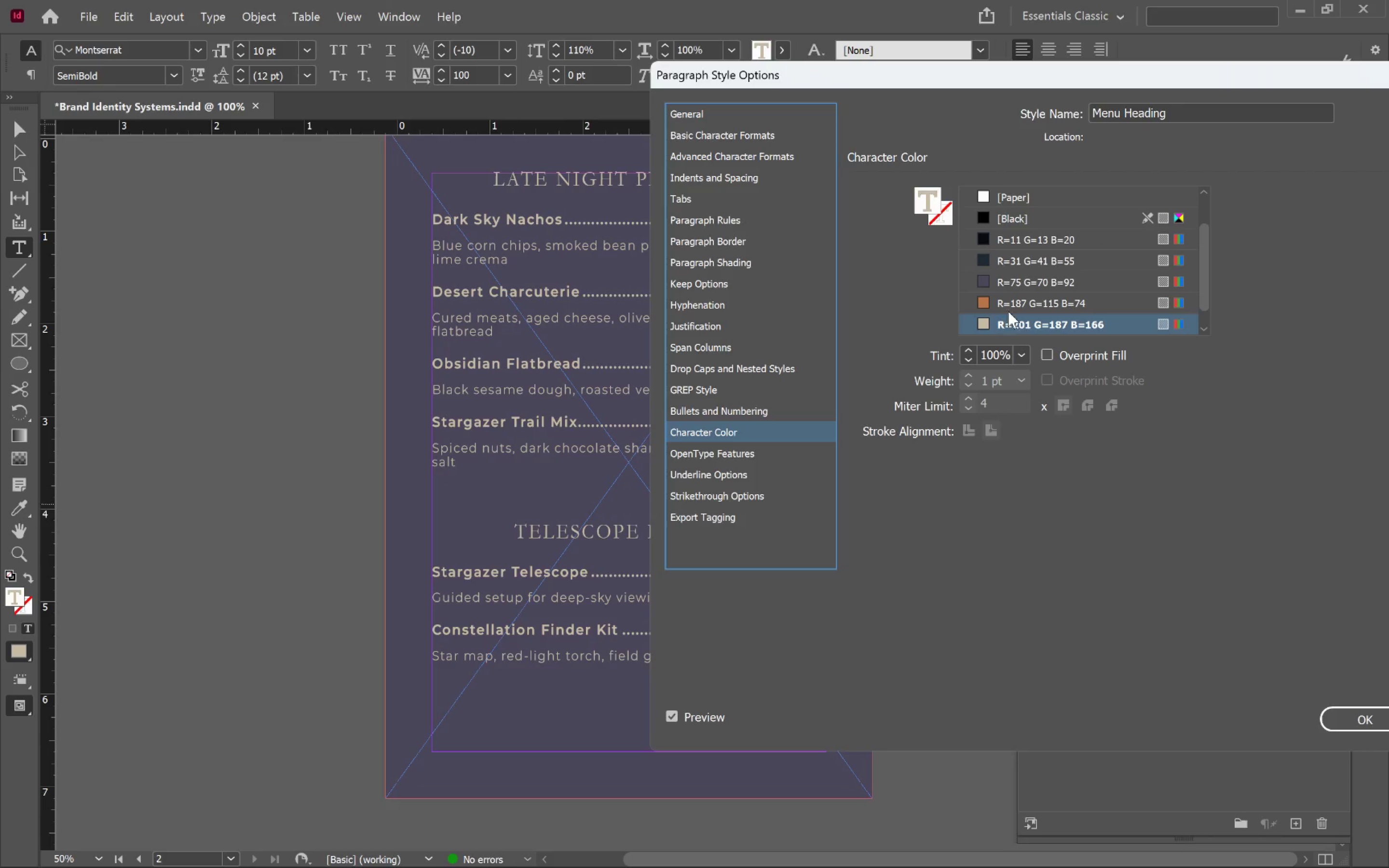 
left_click([1024, 305])
 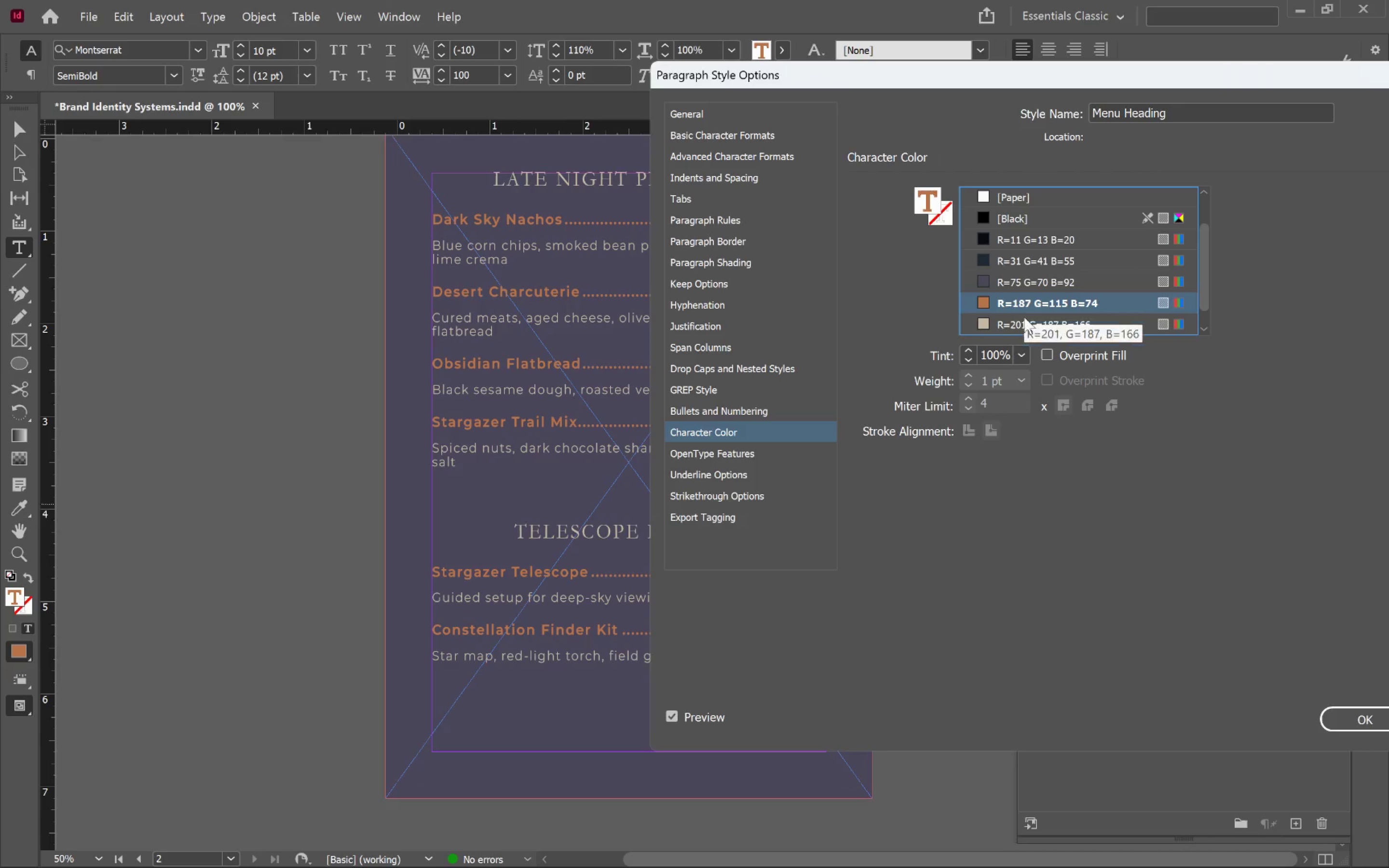 
left_click([1024, 324])
 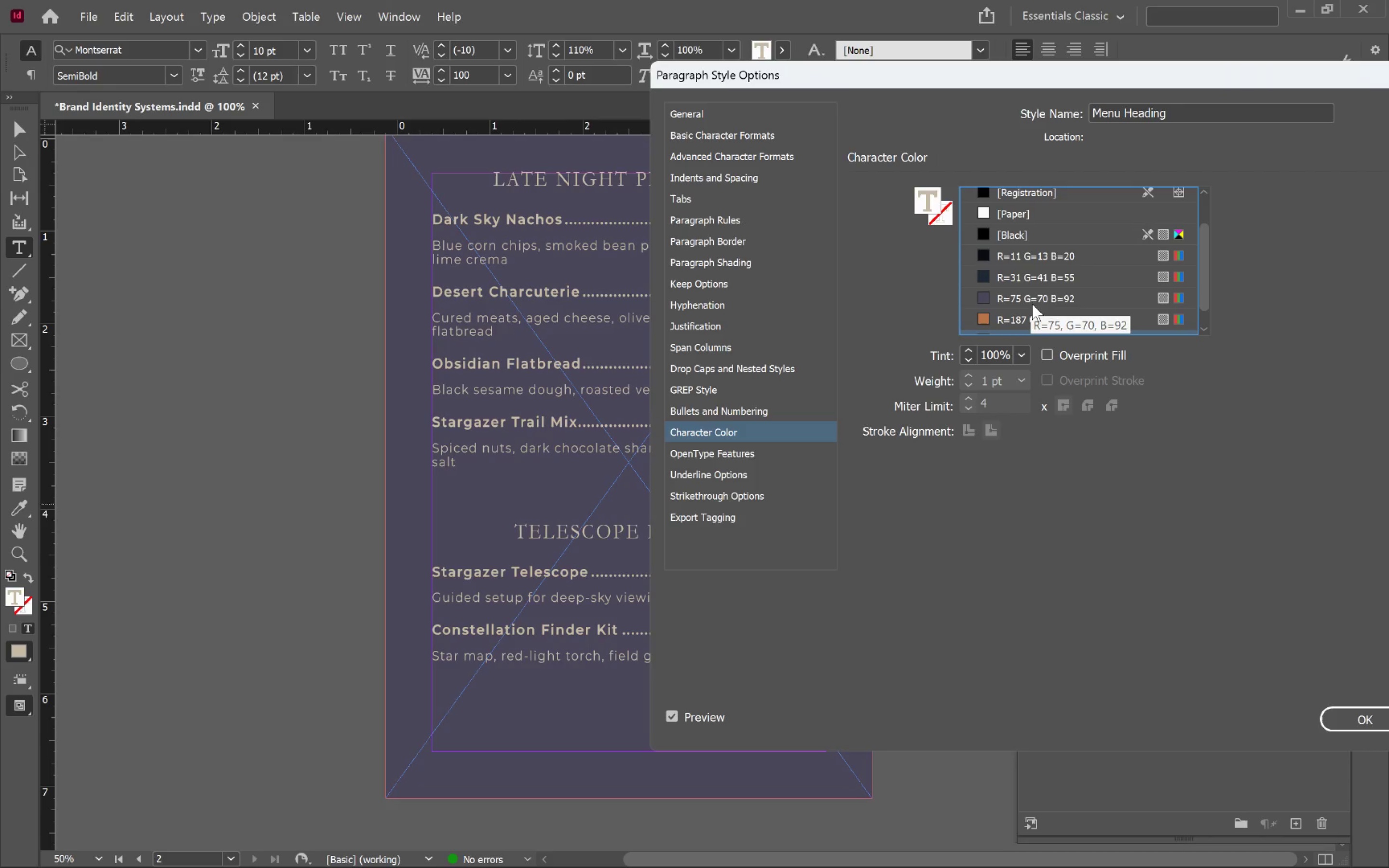 
scroll: coordinate [1071, 298], scroll_direction: down, amount: 6.0
 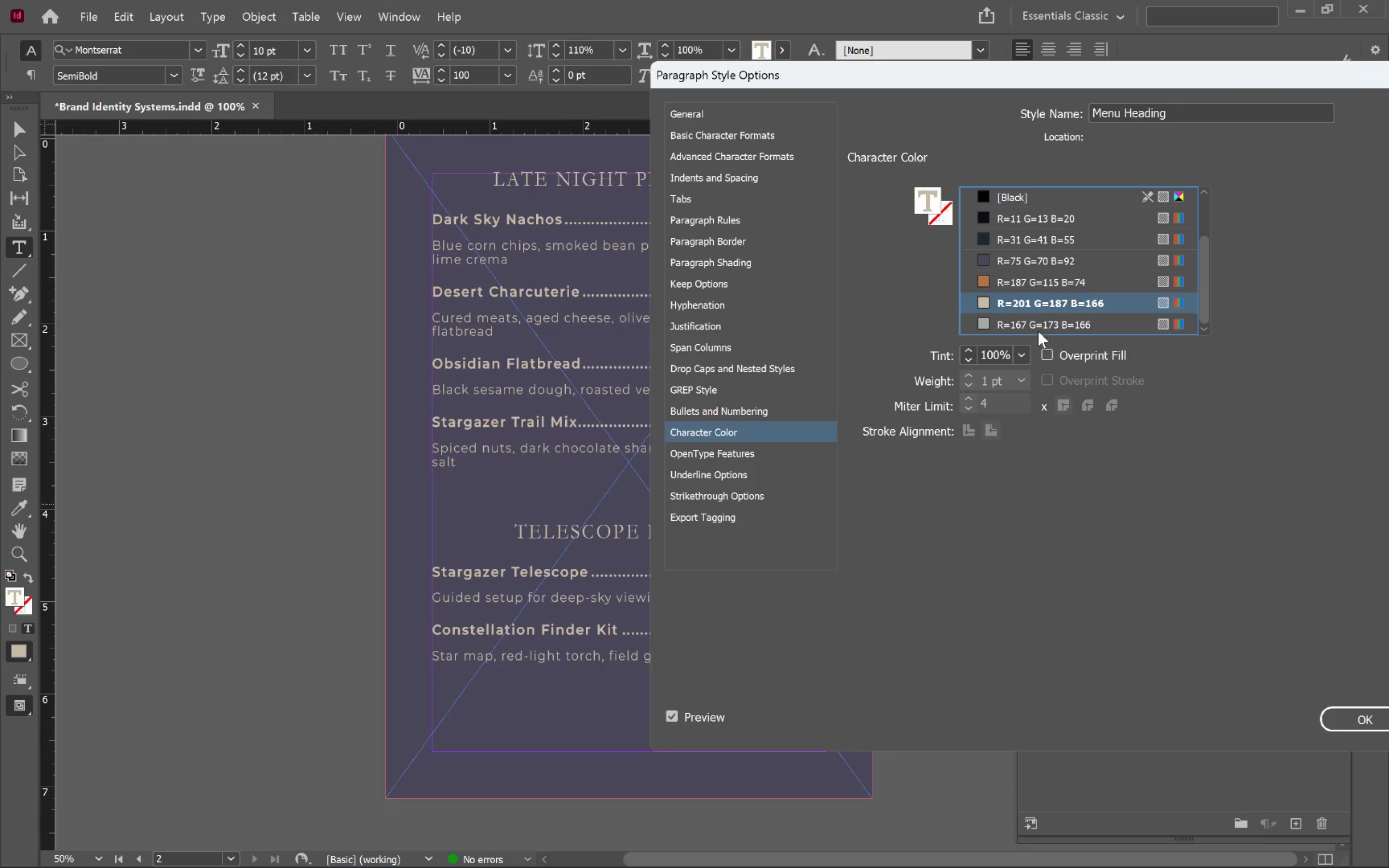 
left_click([1032, 322])
 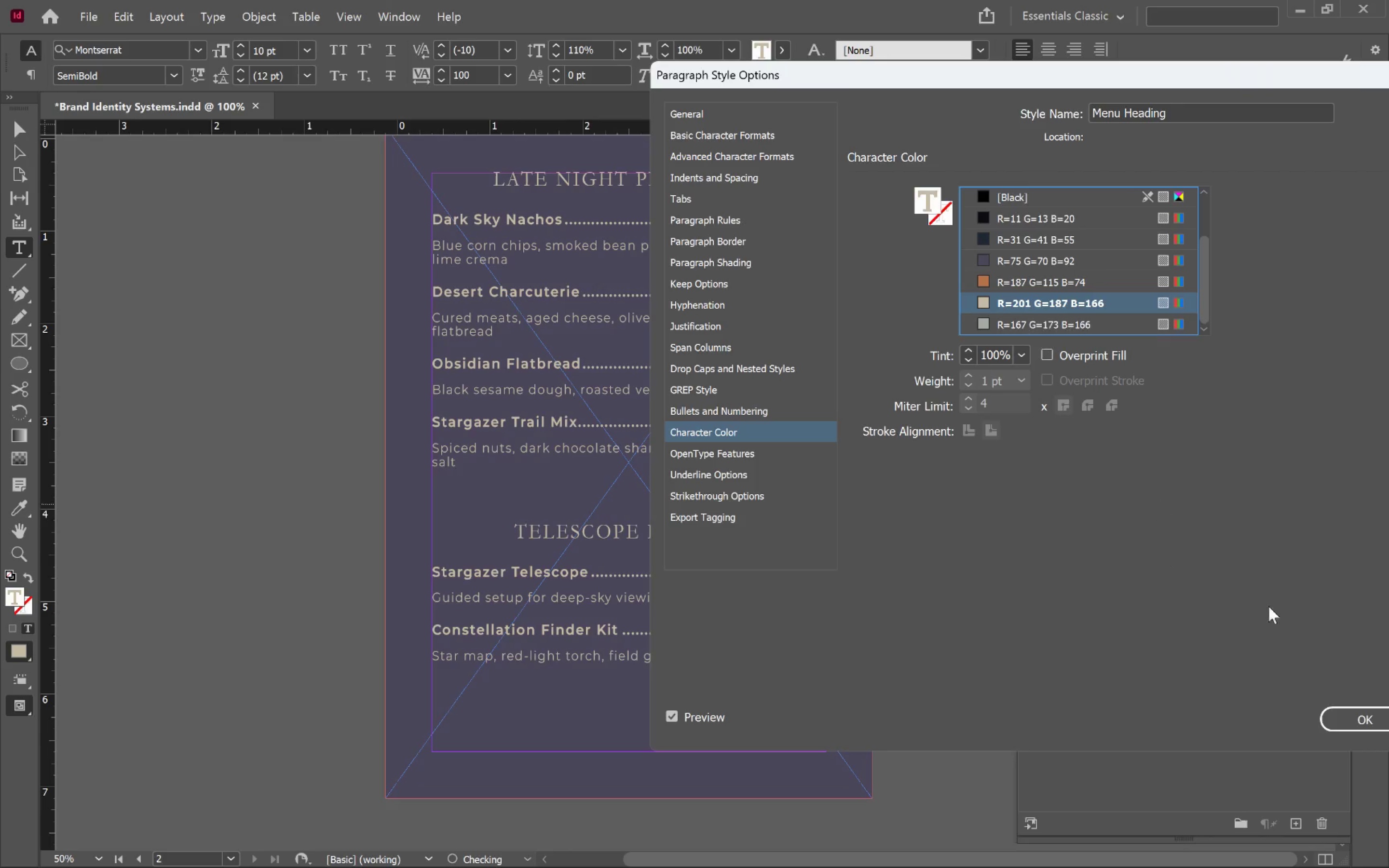 
left_click([1359, 720])
 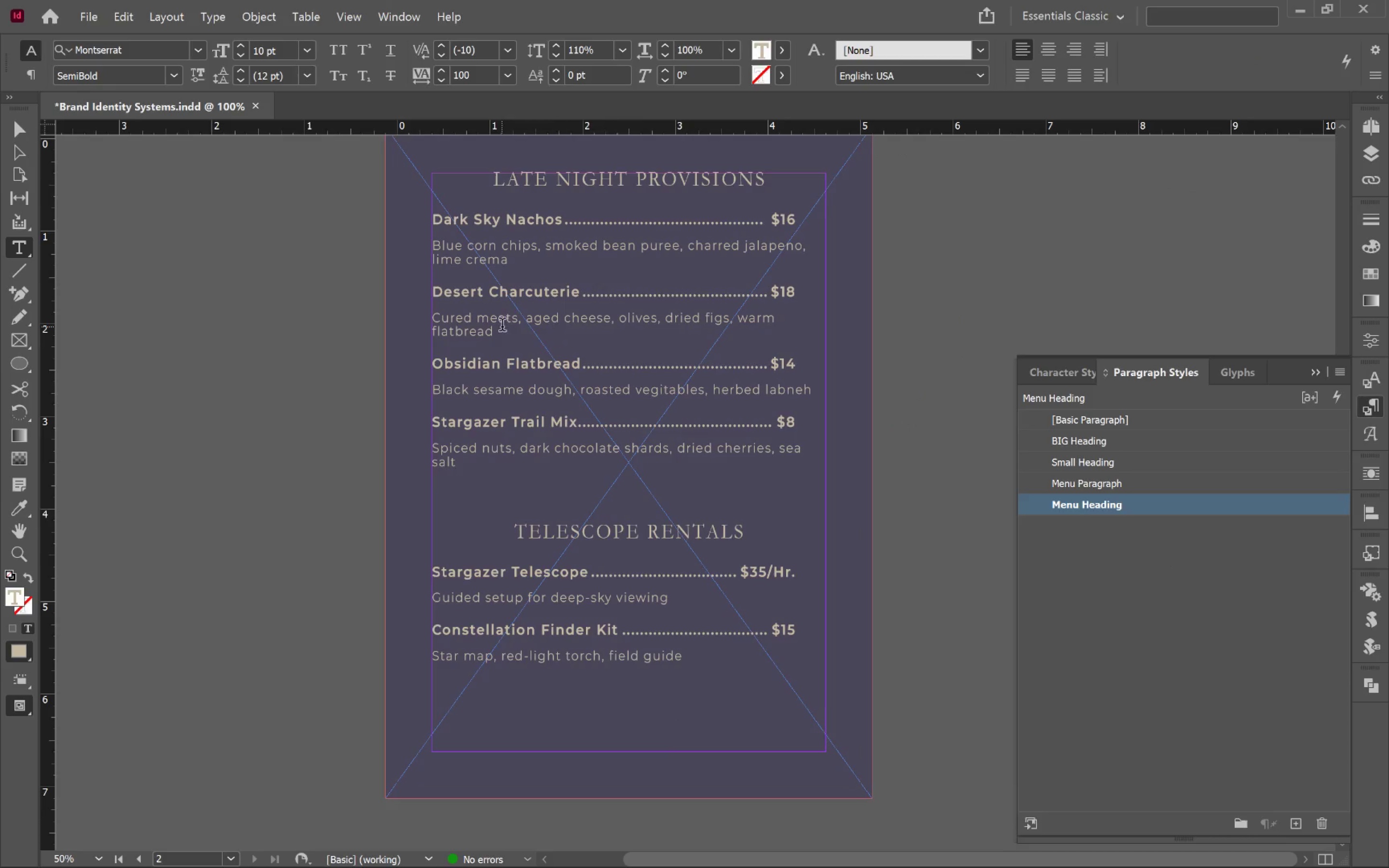 
left_click([503, 323])
 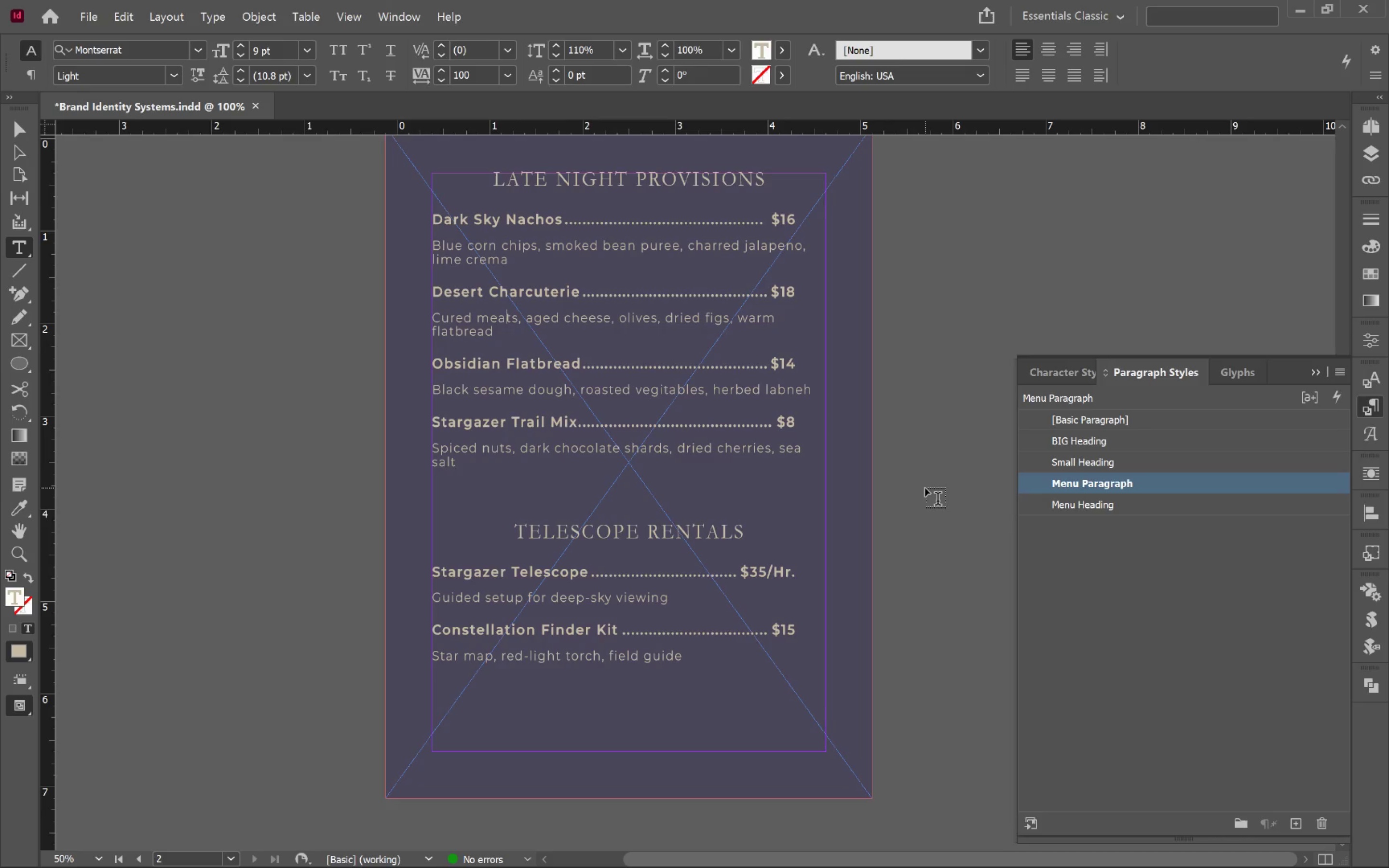 
wait(13.44)
 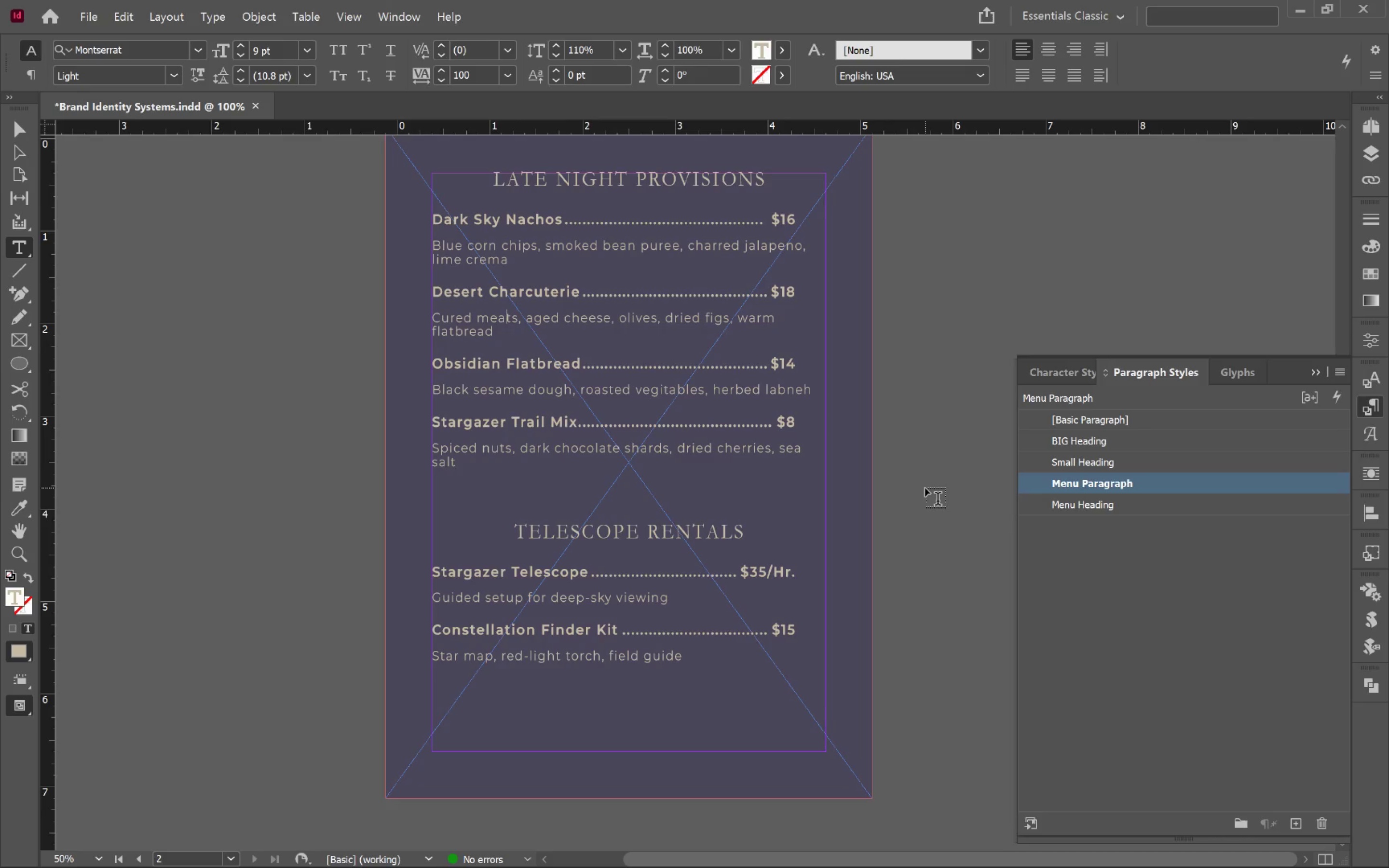 
left_click([742, 707])
 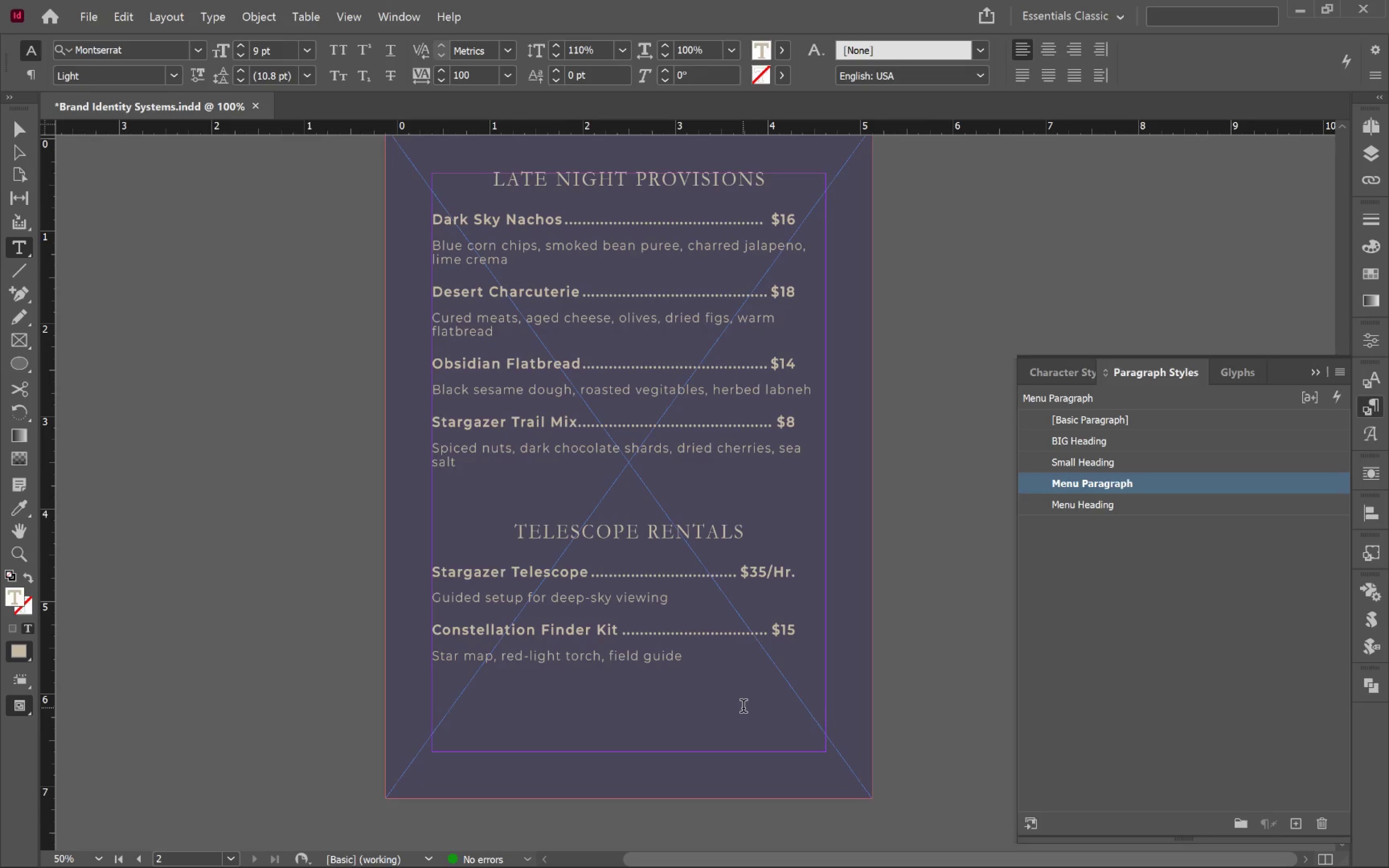 
key(Enter)
 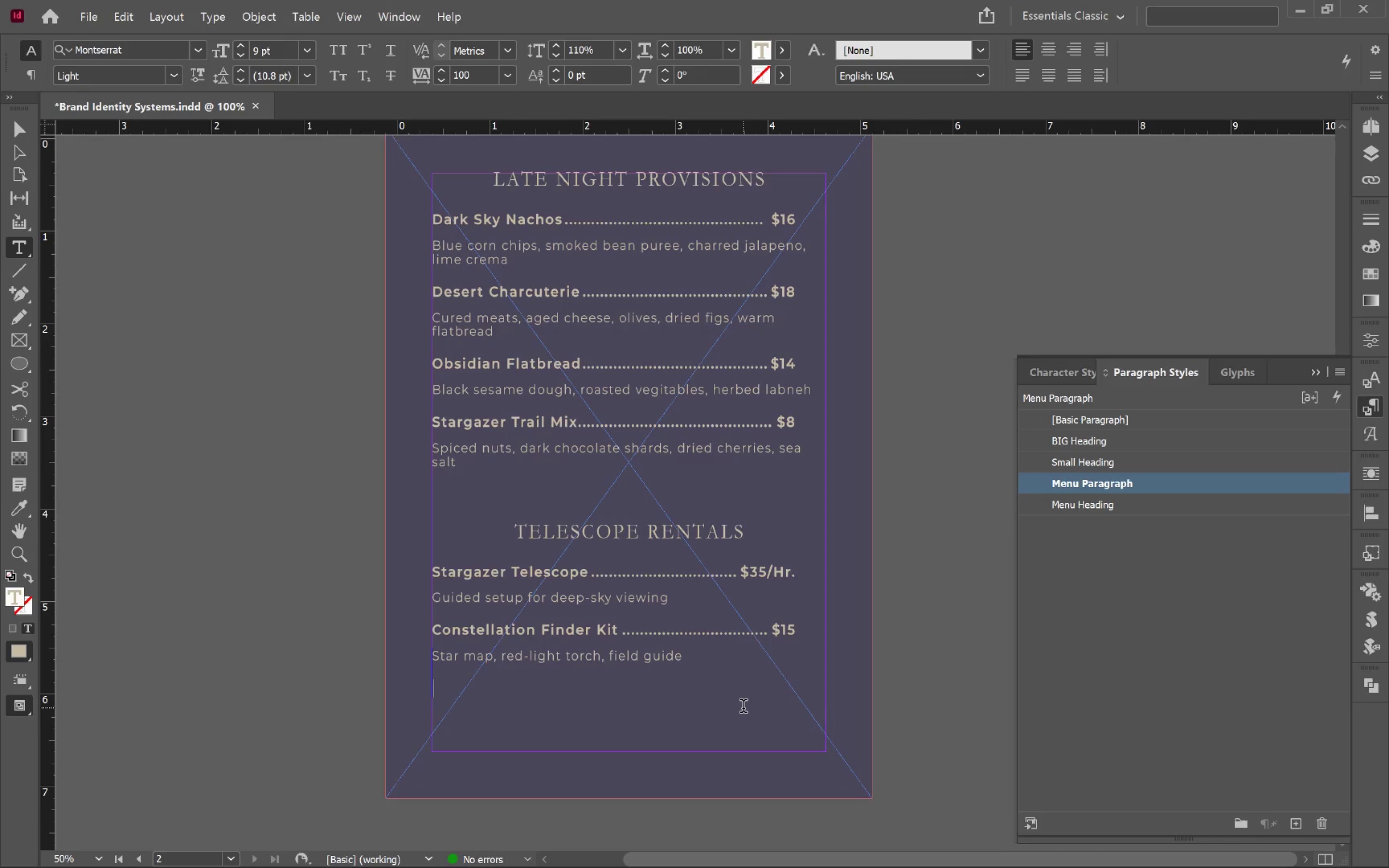 
key(Enter)
 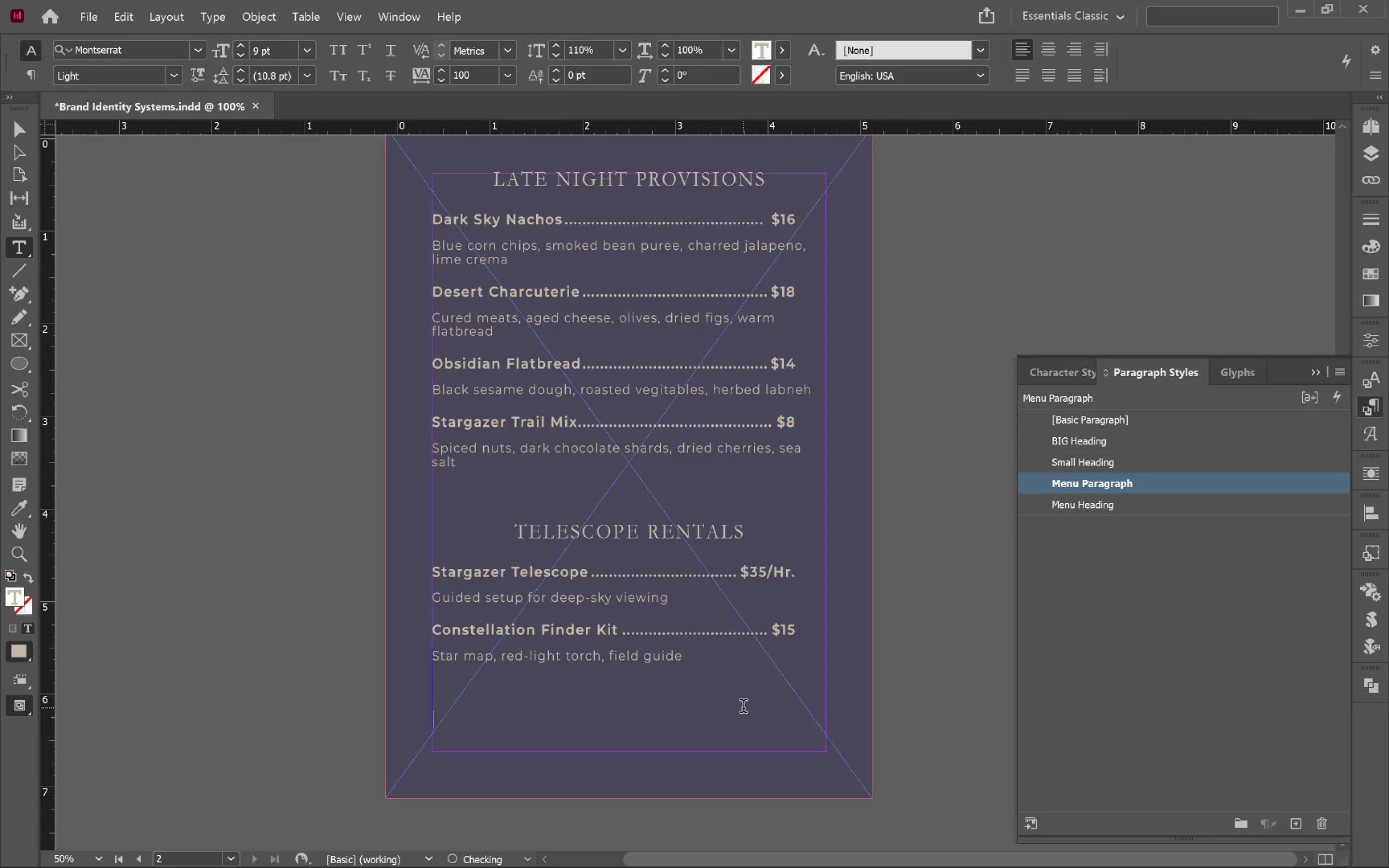 
type(Dial "0" for Delivery)
 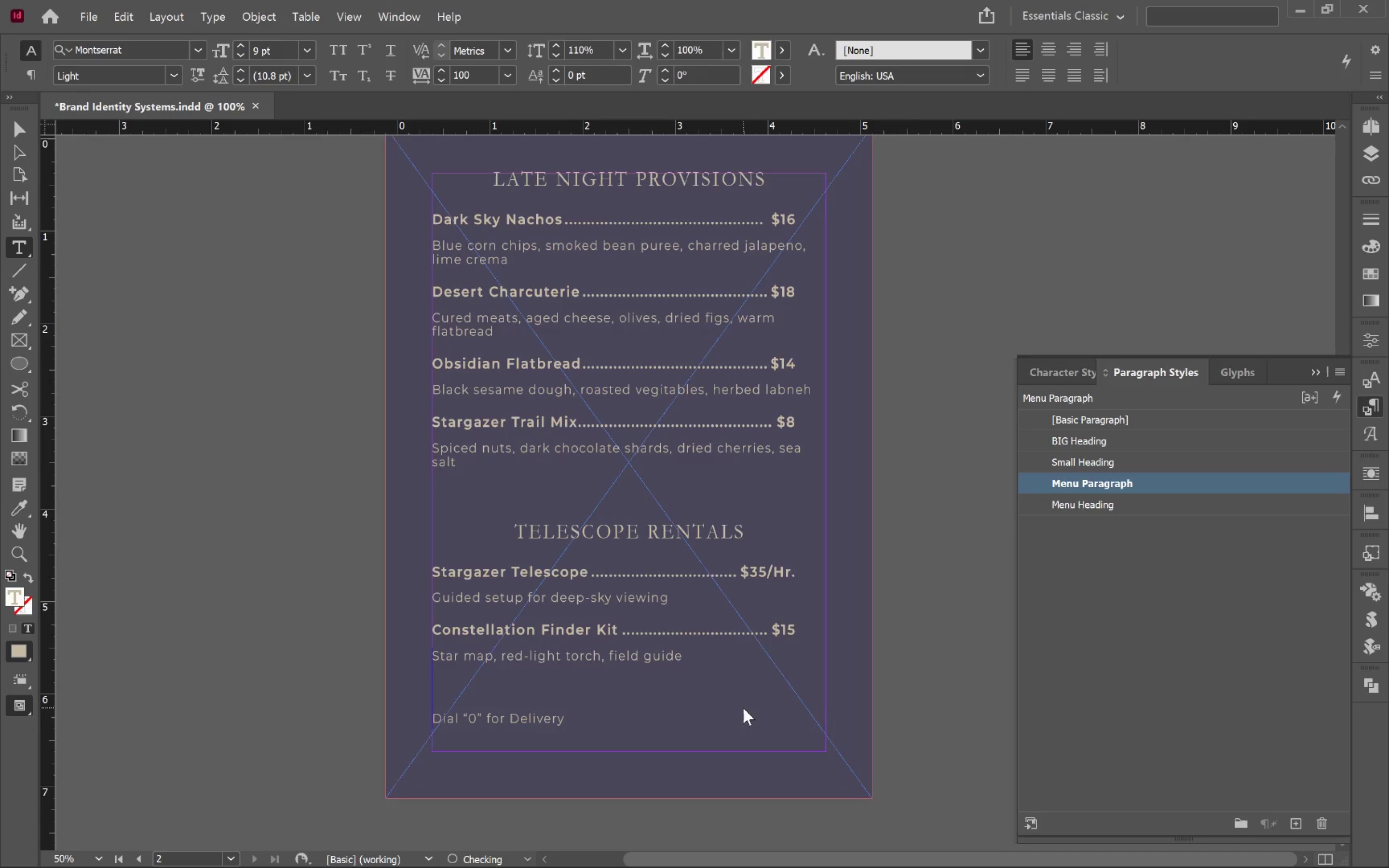 
key(Enter)
 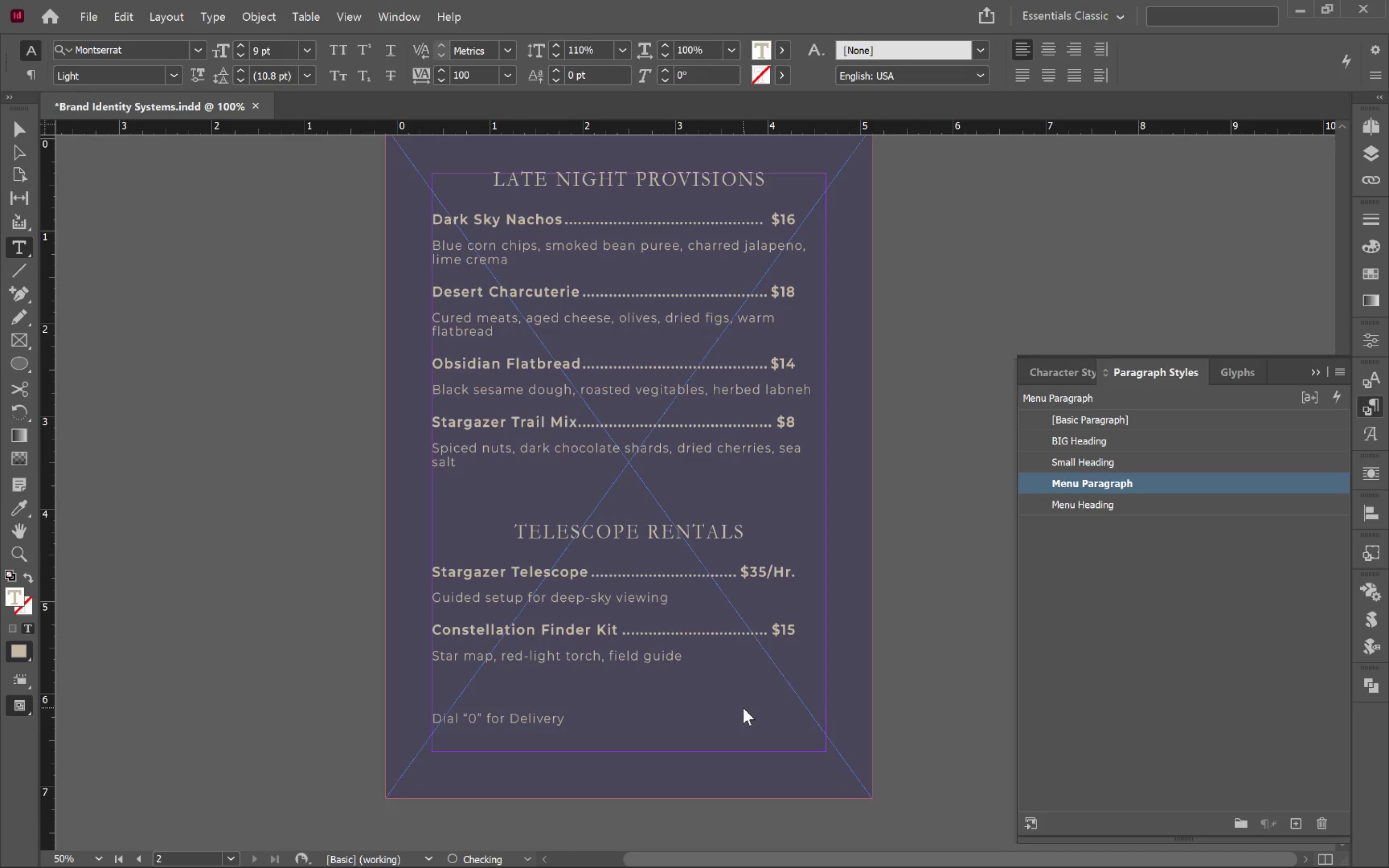 
type(Available 9PM - 1)
key(Backspace)
type(2AM)
 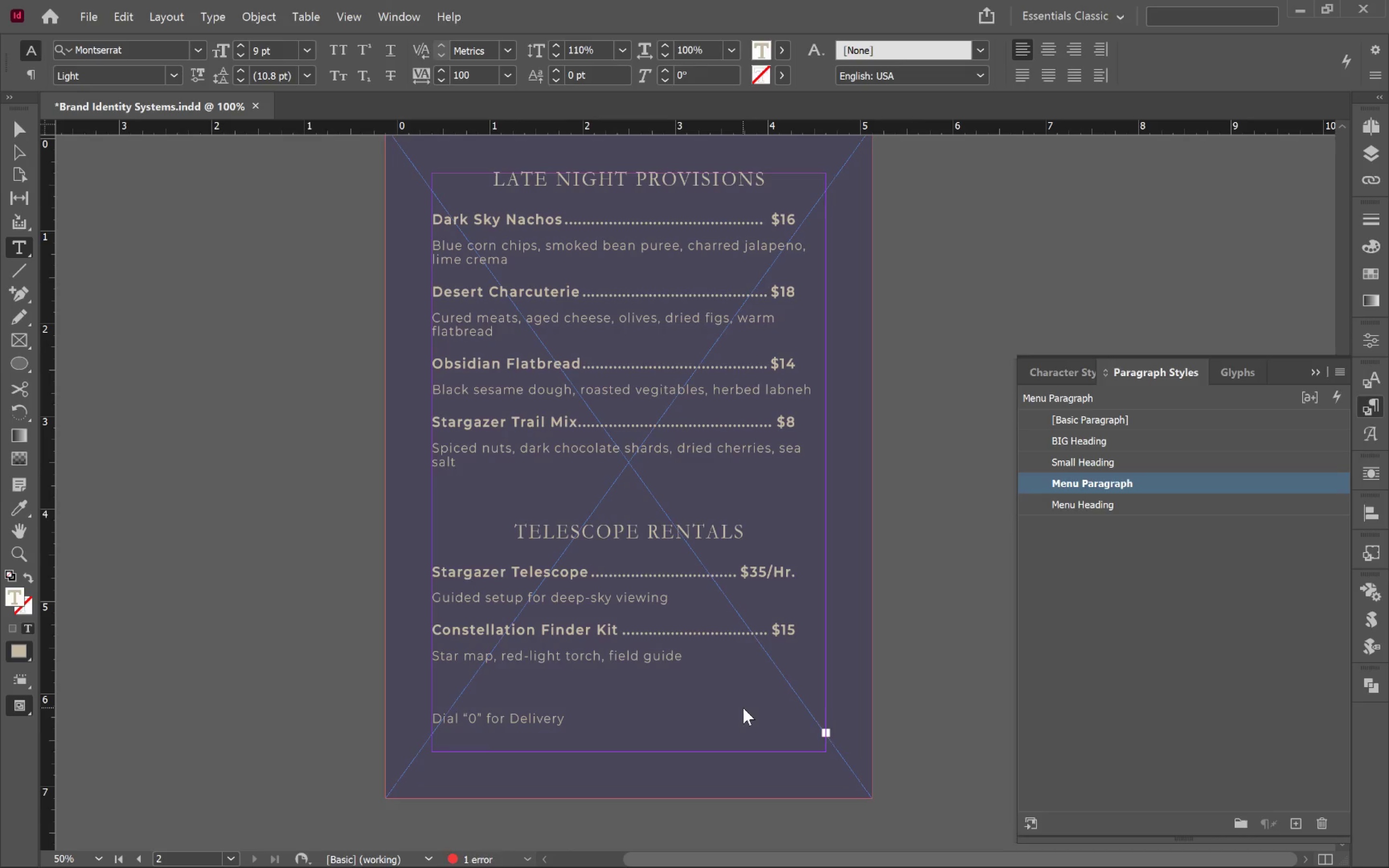 
hold_key(key=ControlLeft, duration=0.5)
 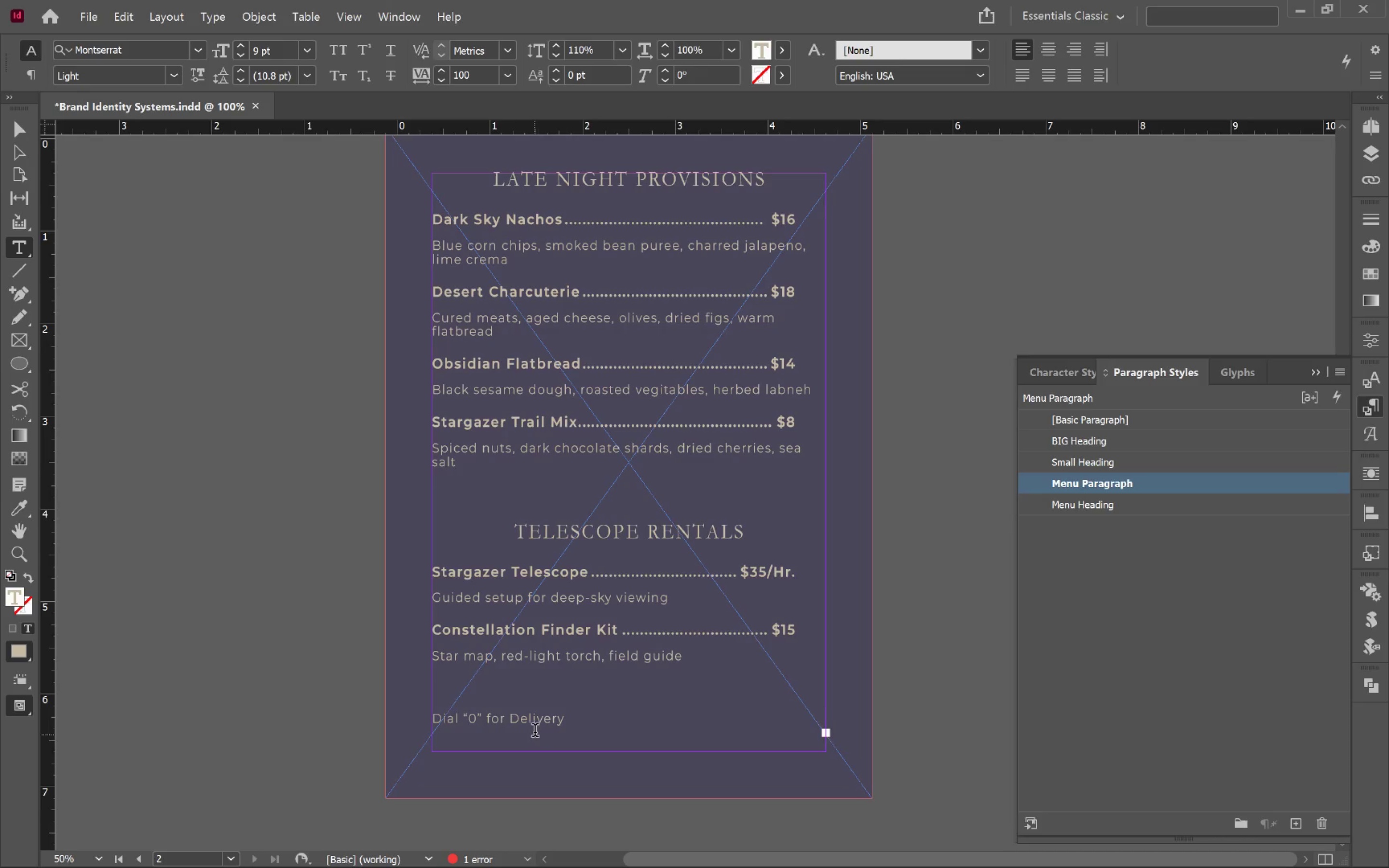 
left_click([535, 723])
 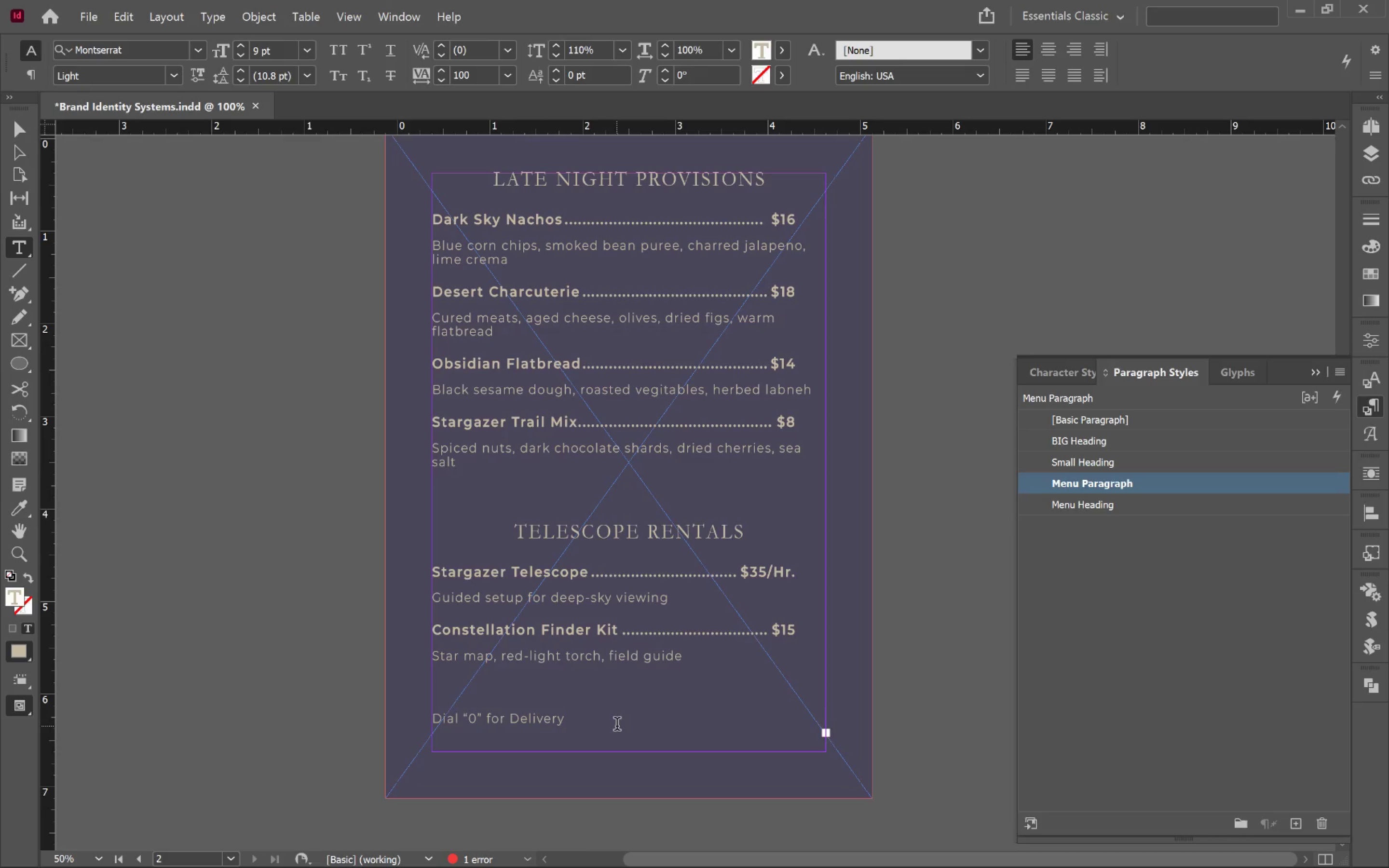 
key(Control+ArrowLeft)
 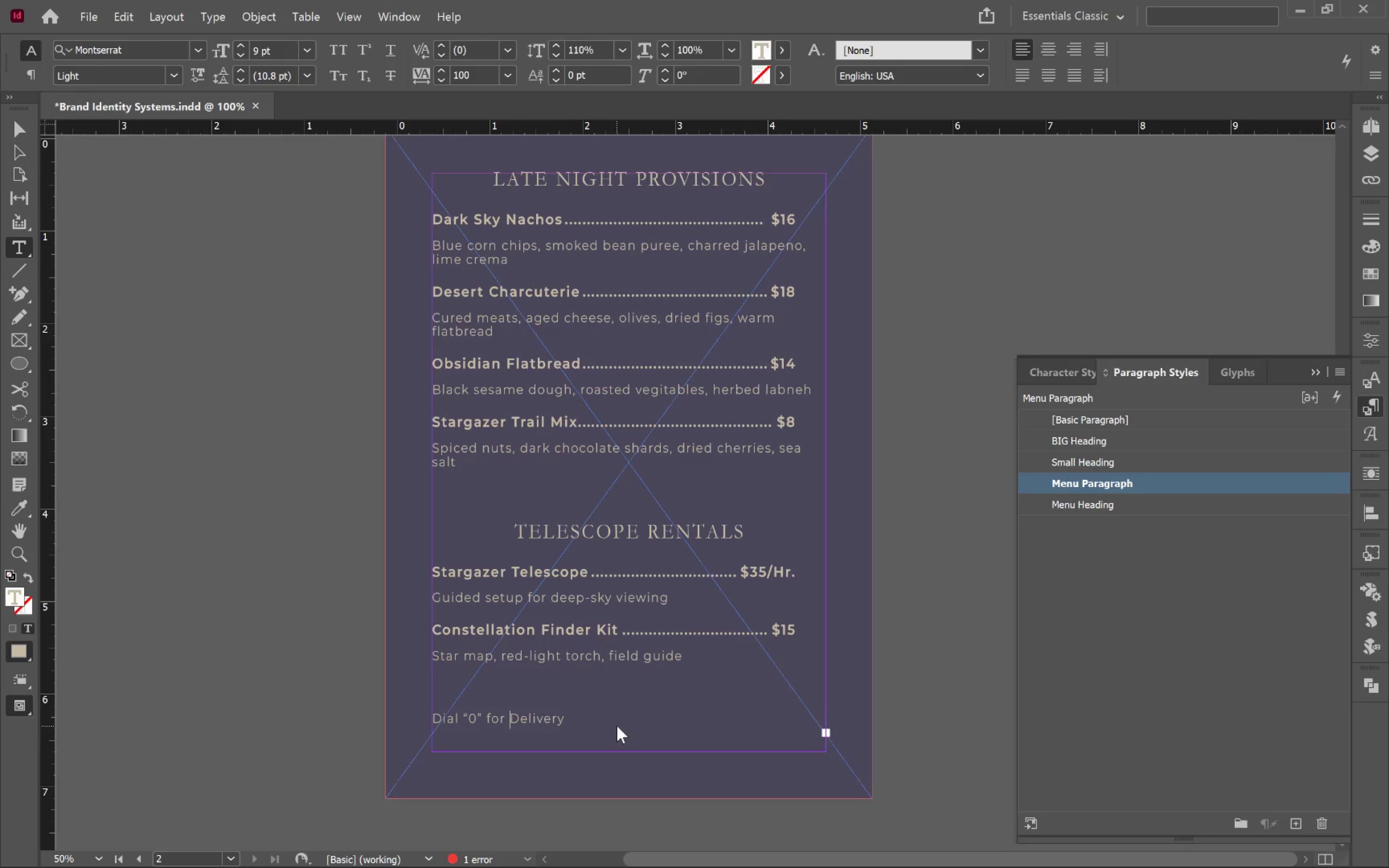 
key(Control+ArrowLeft)
 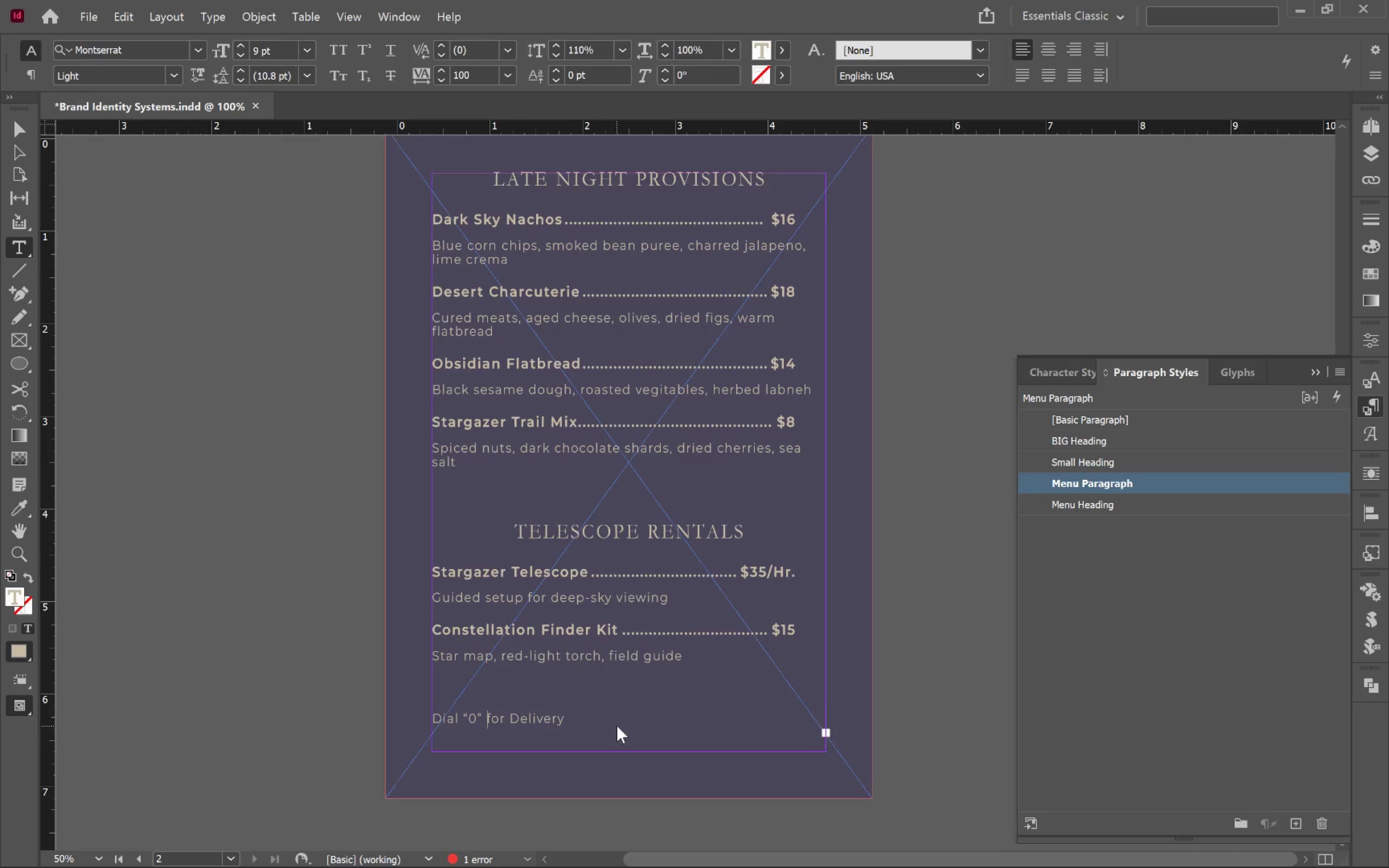 
key(Control+ArrowLeft)
 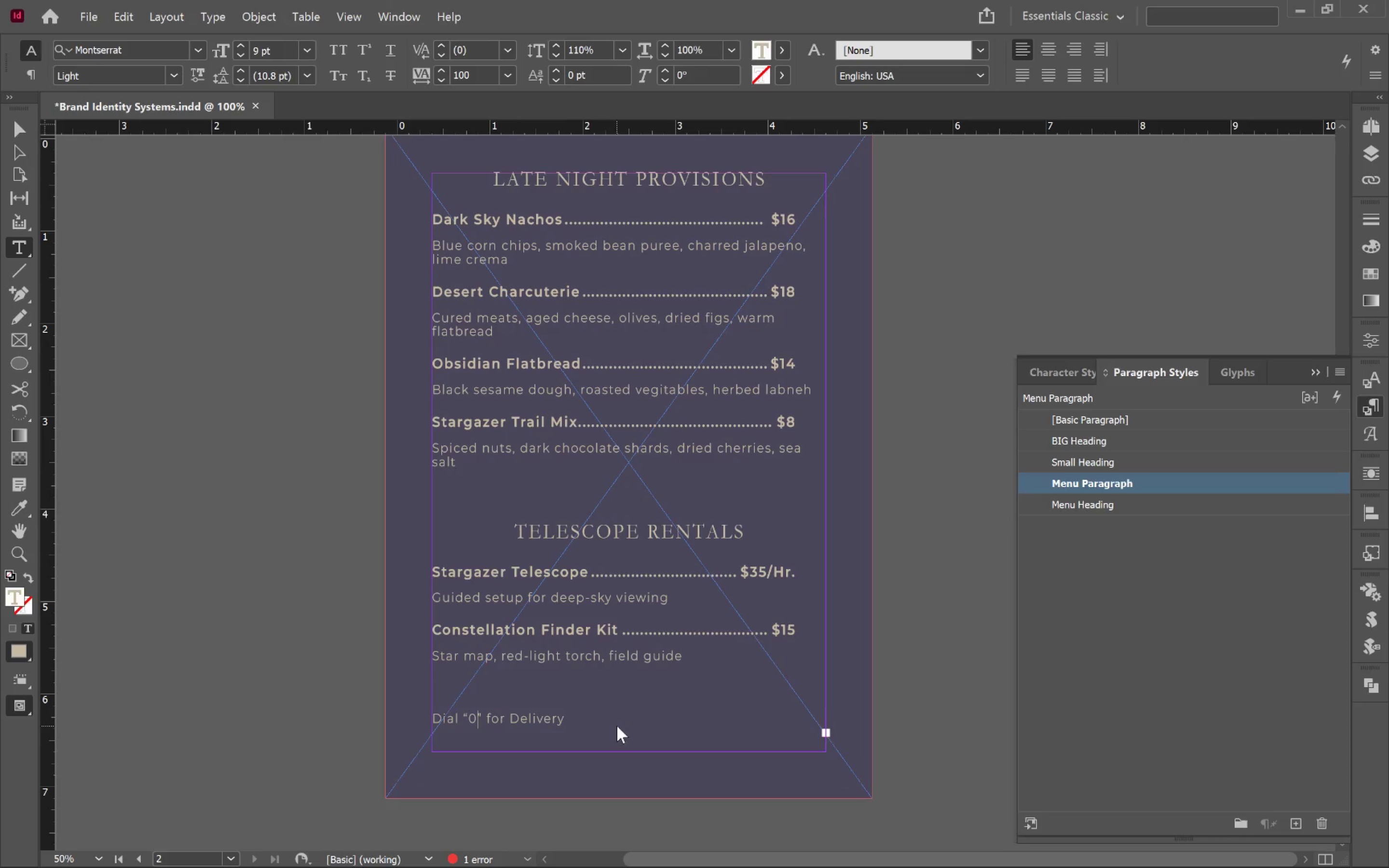 
key(Control+ArrowLeft)
 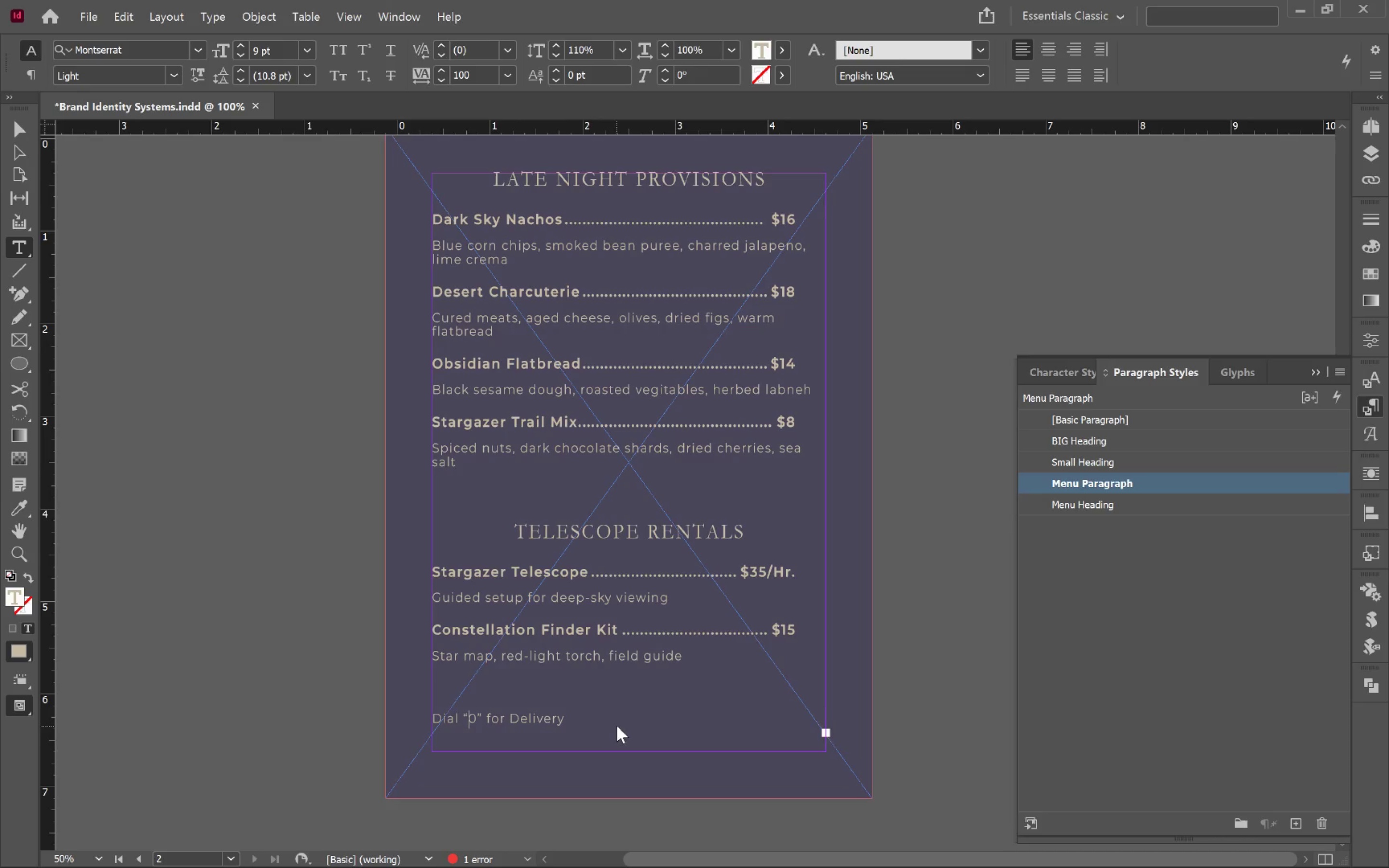 
key(Control+ArrowLeft)
 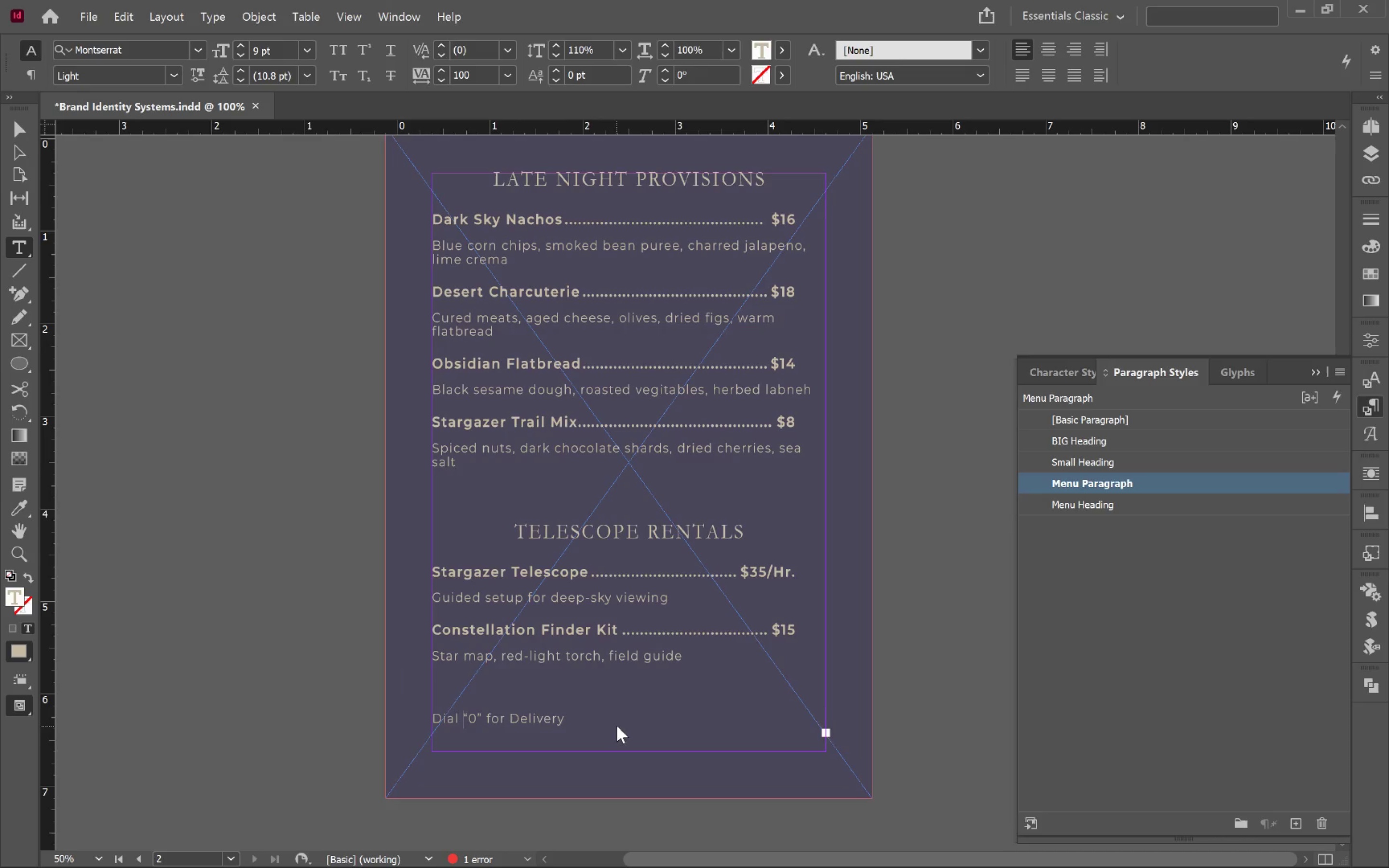 
key(Control+ArrowLeft)
 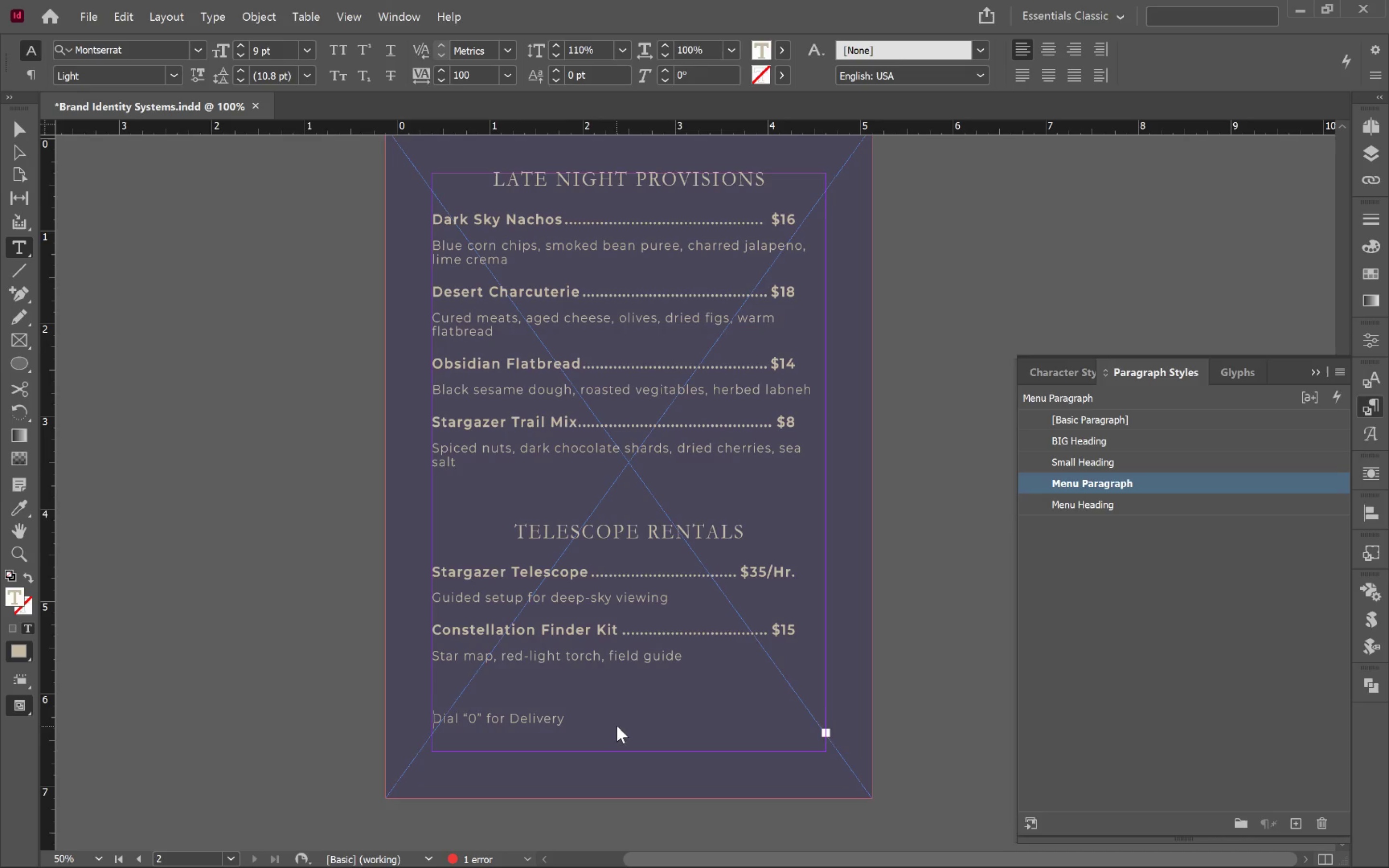 
key(Control+ArrowLeft)
 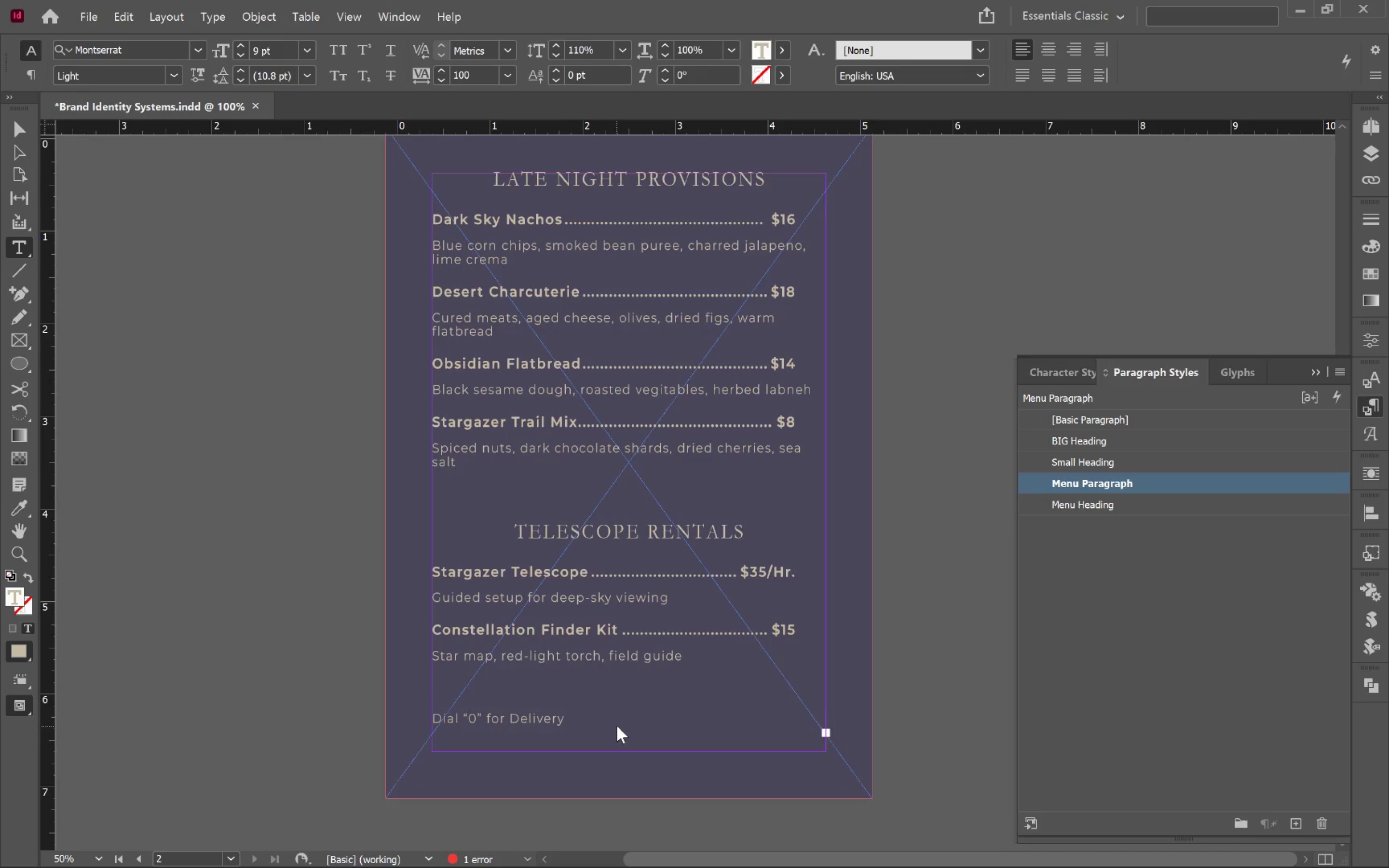 
key(ArrowDown)
 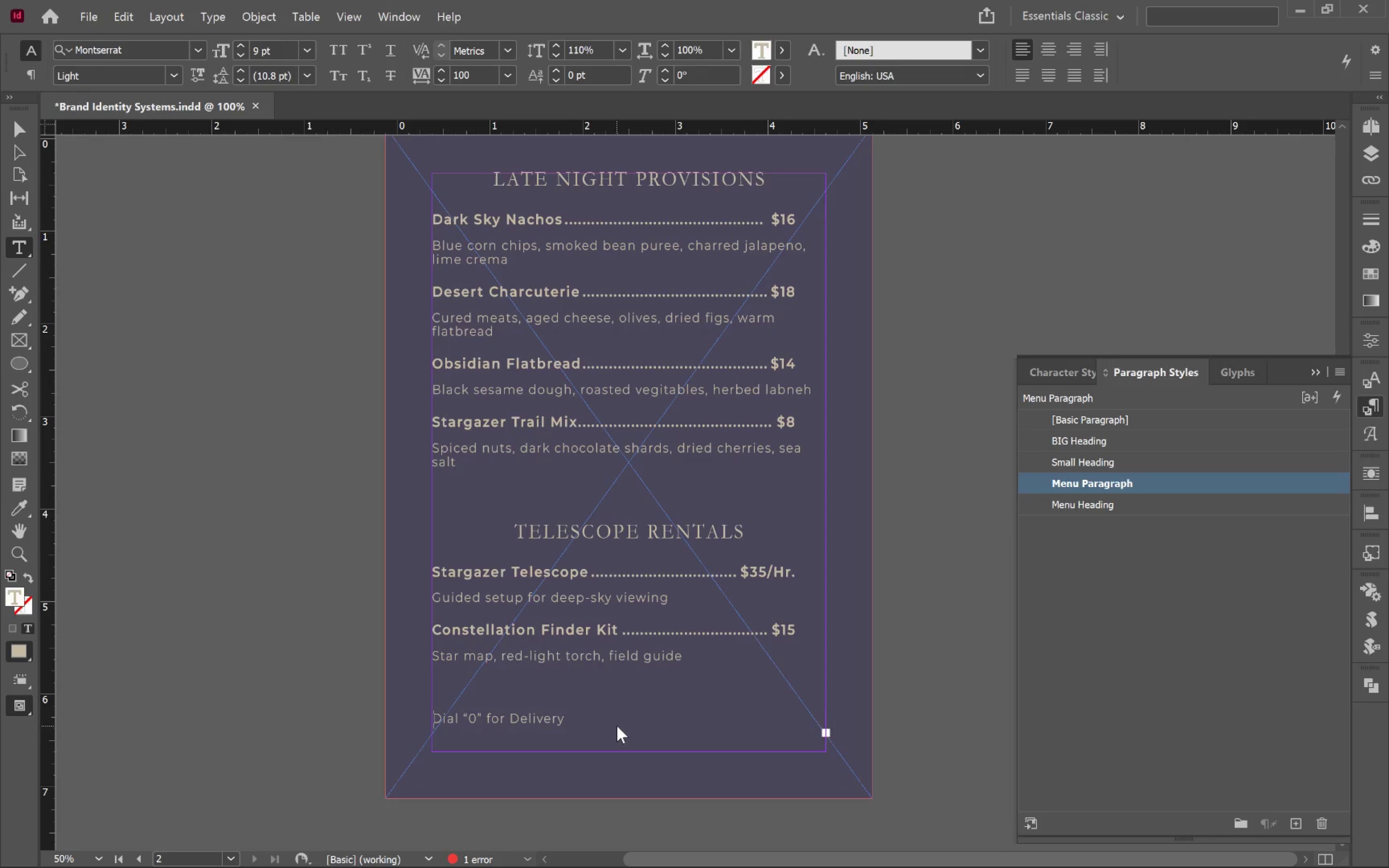 
key(Shift+ArrowDown)
 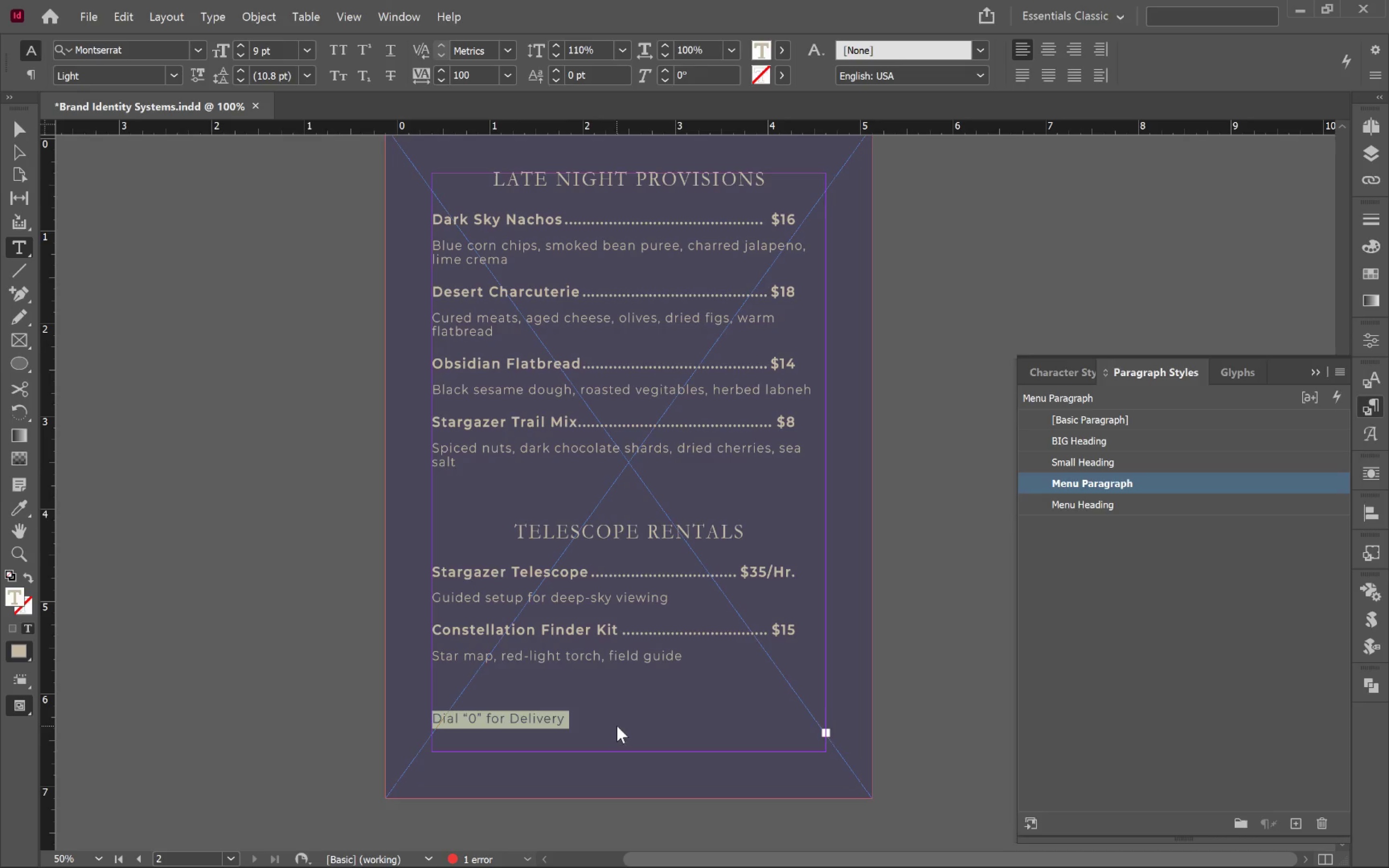 
key(Shift+ArrowDown)
 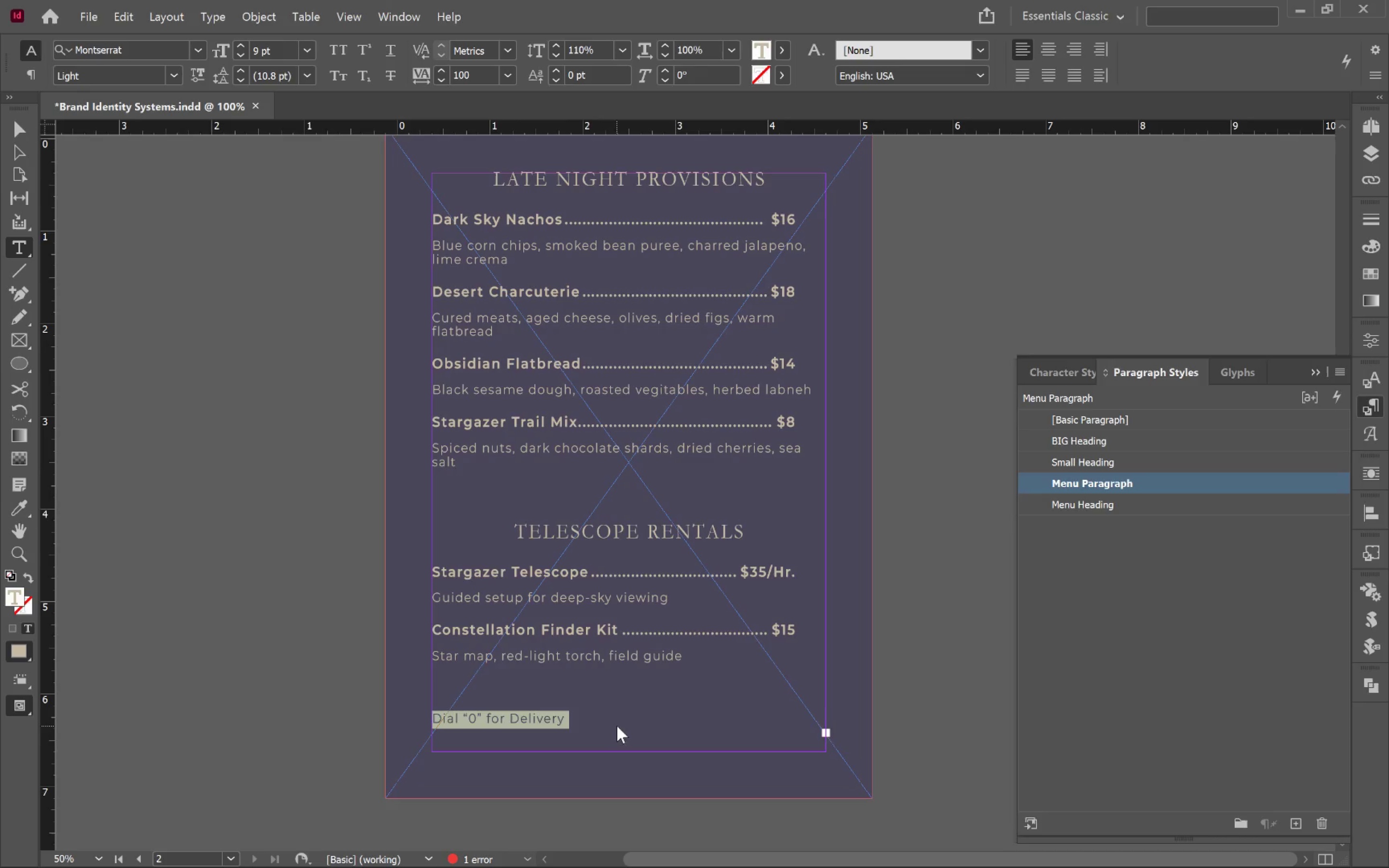 
key(Shift+ArrowDown)
 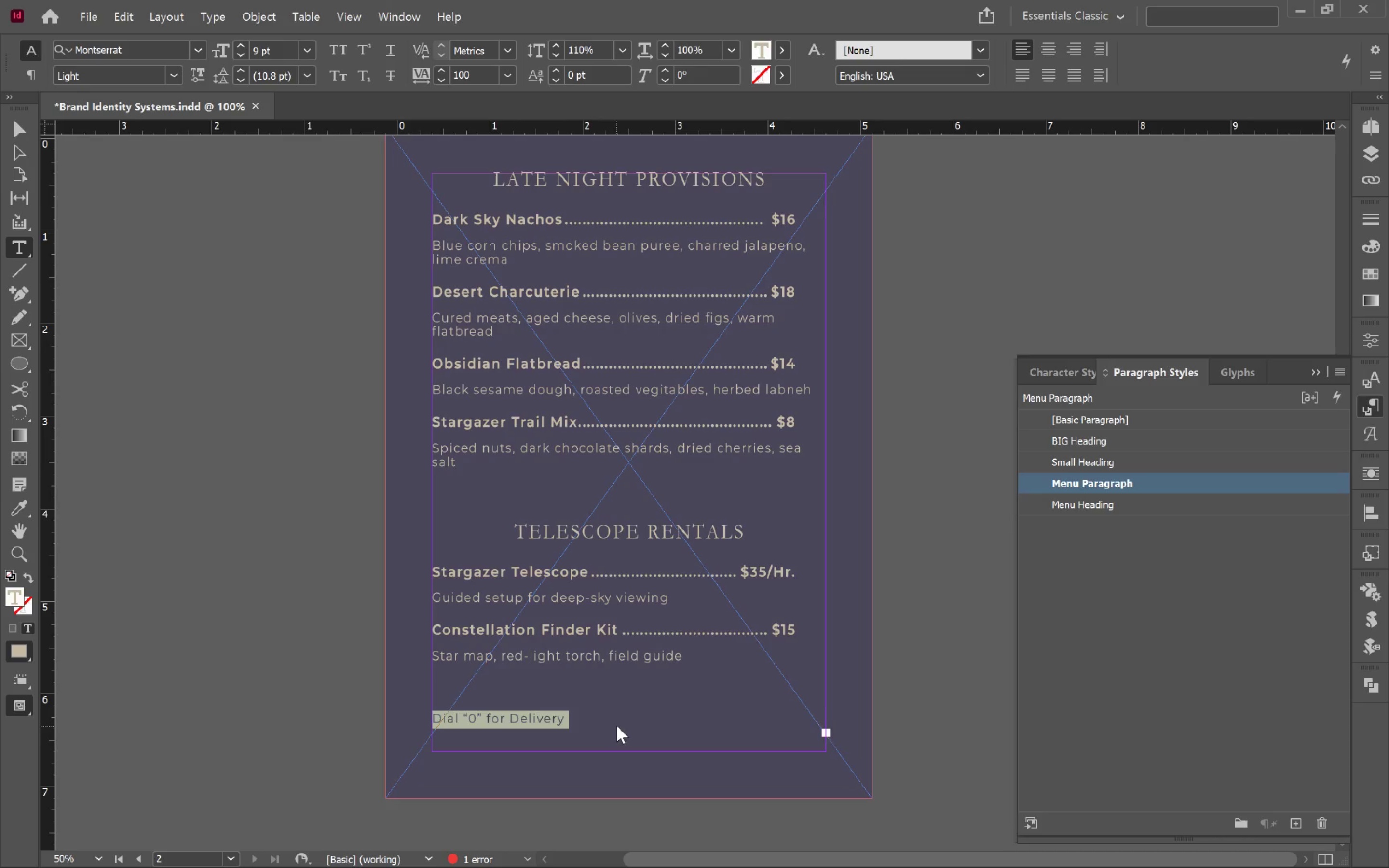 
key(Shift+ArrowDown)
 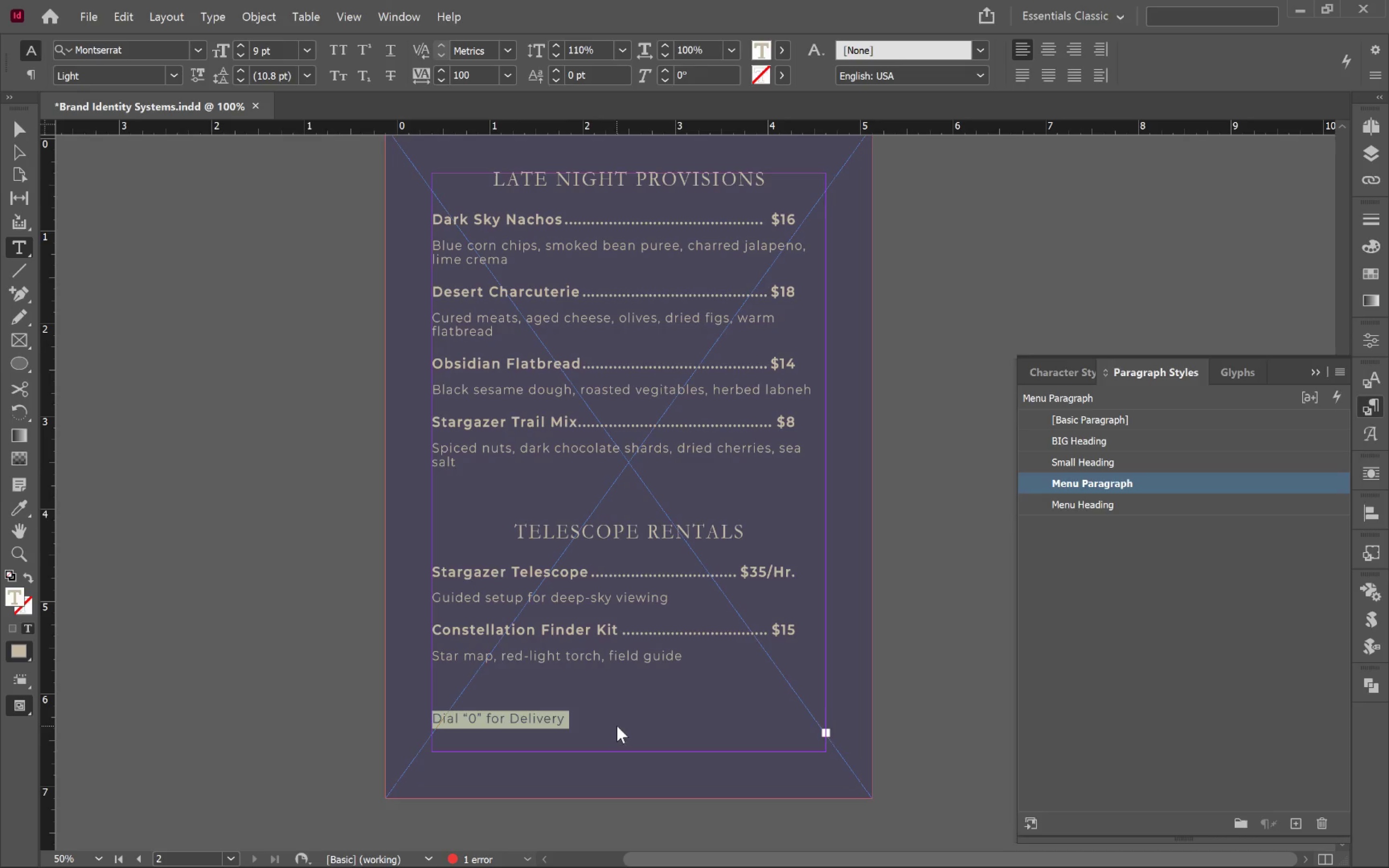 
key(Shift+ArrowDown)
 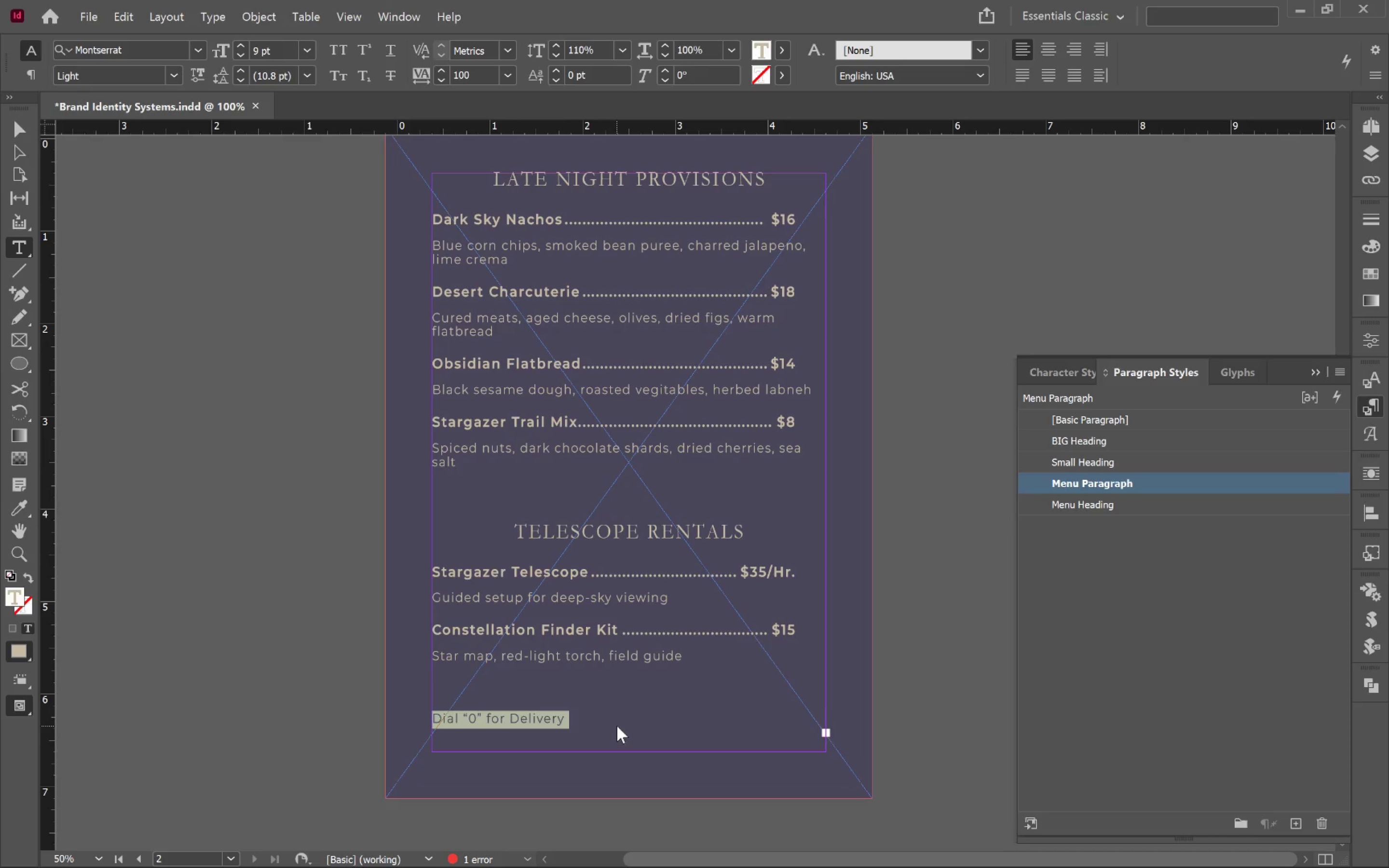 
key(Shift+ArrowDown)
 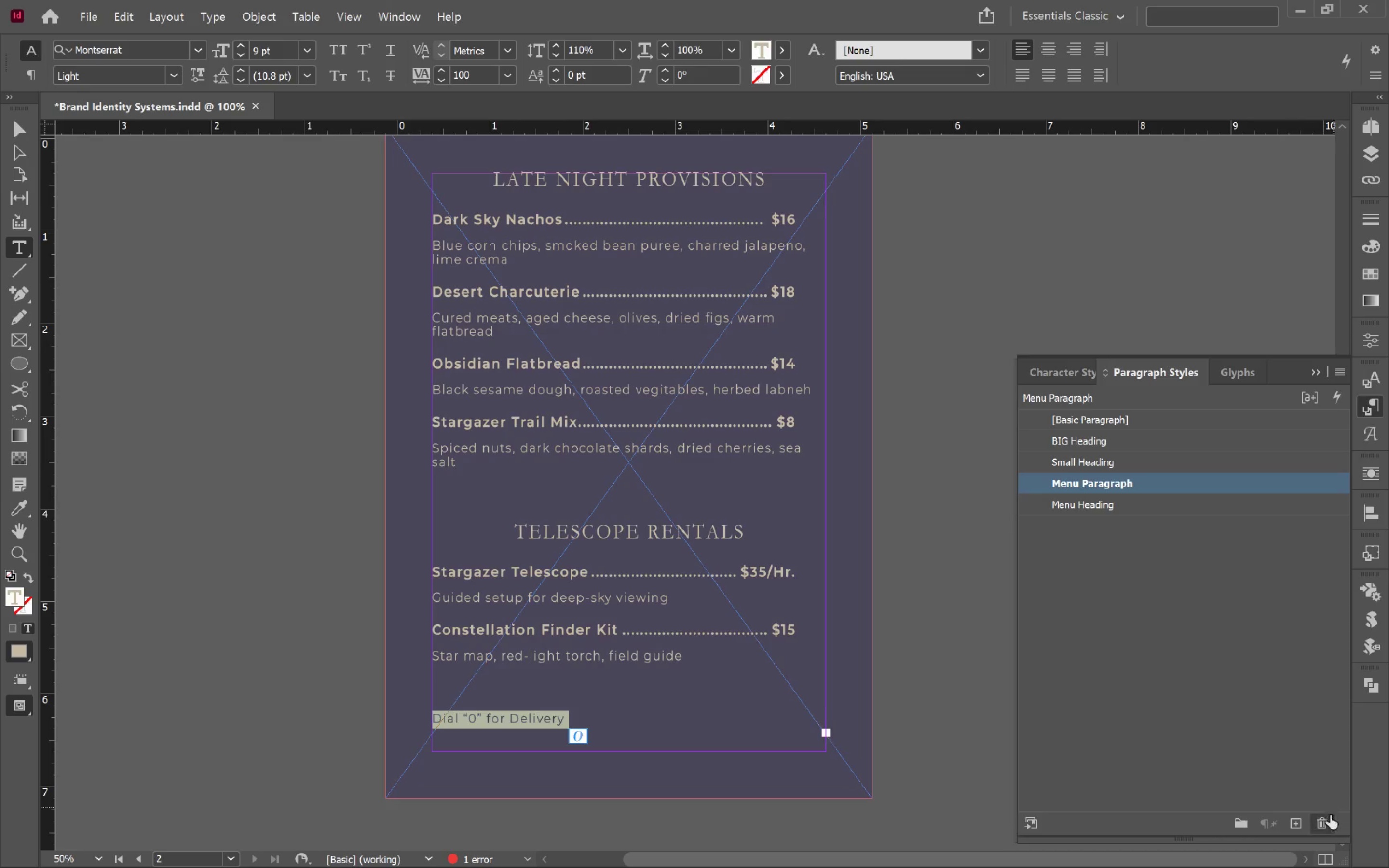 
left_click([1299, 826])
 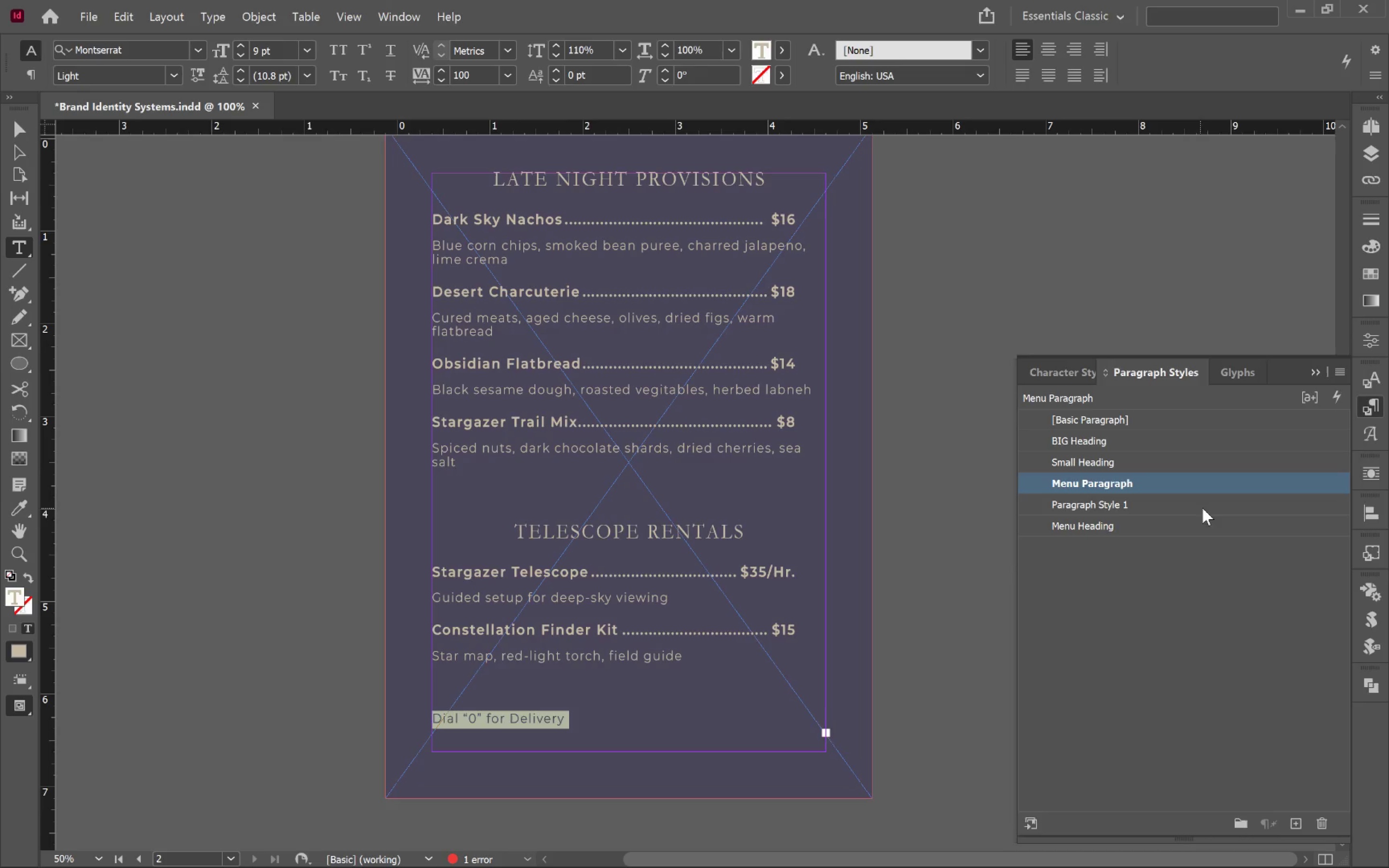 
left_click([1231, 504])
 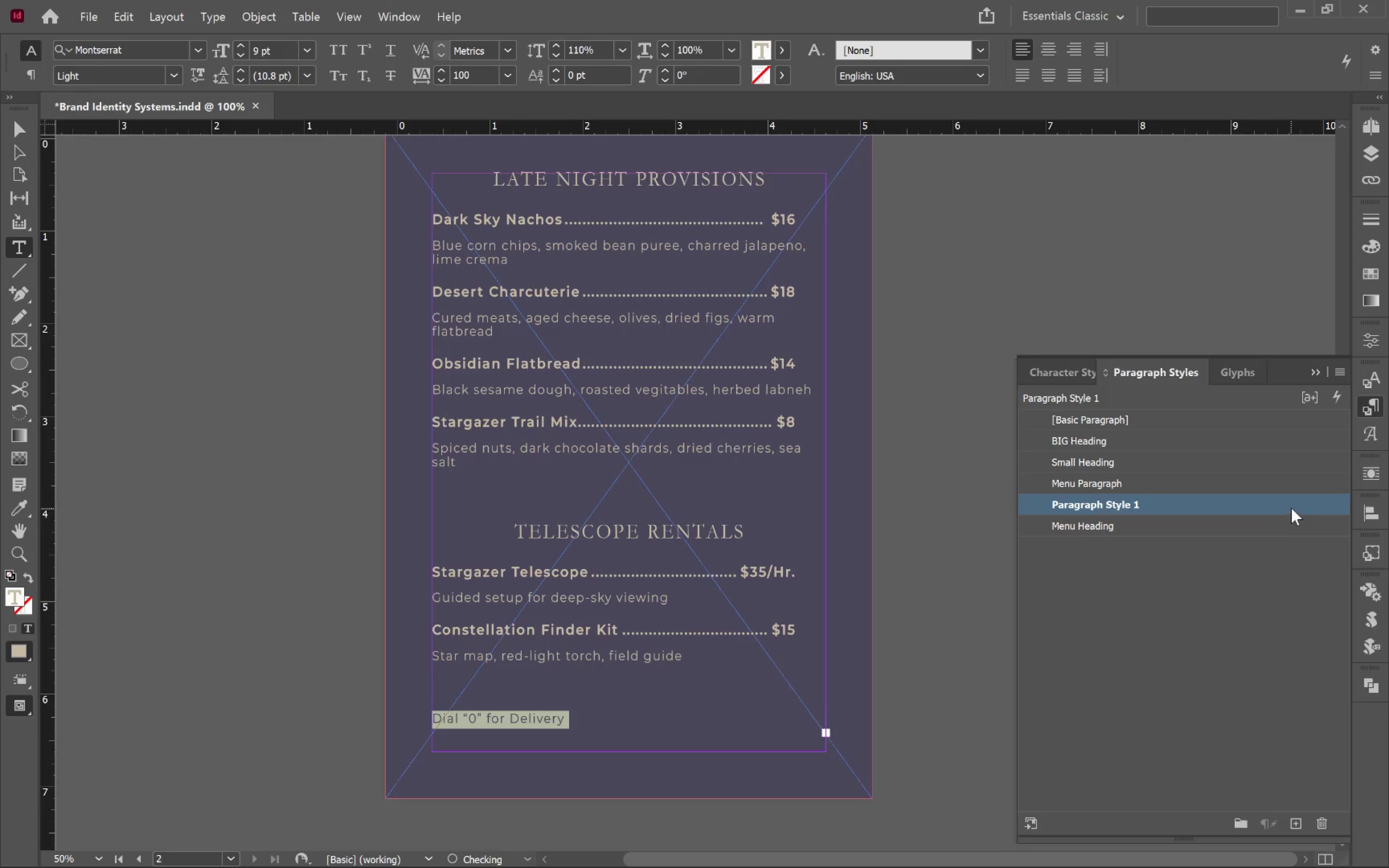 
double_click([1291, 508])
 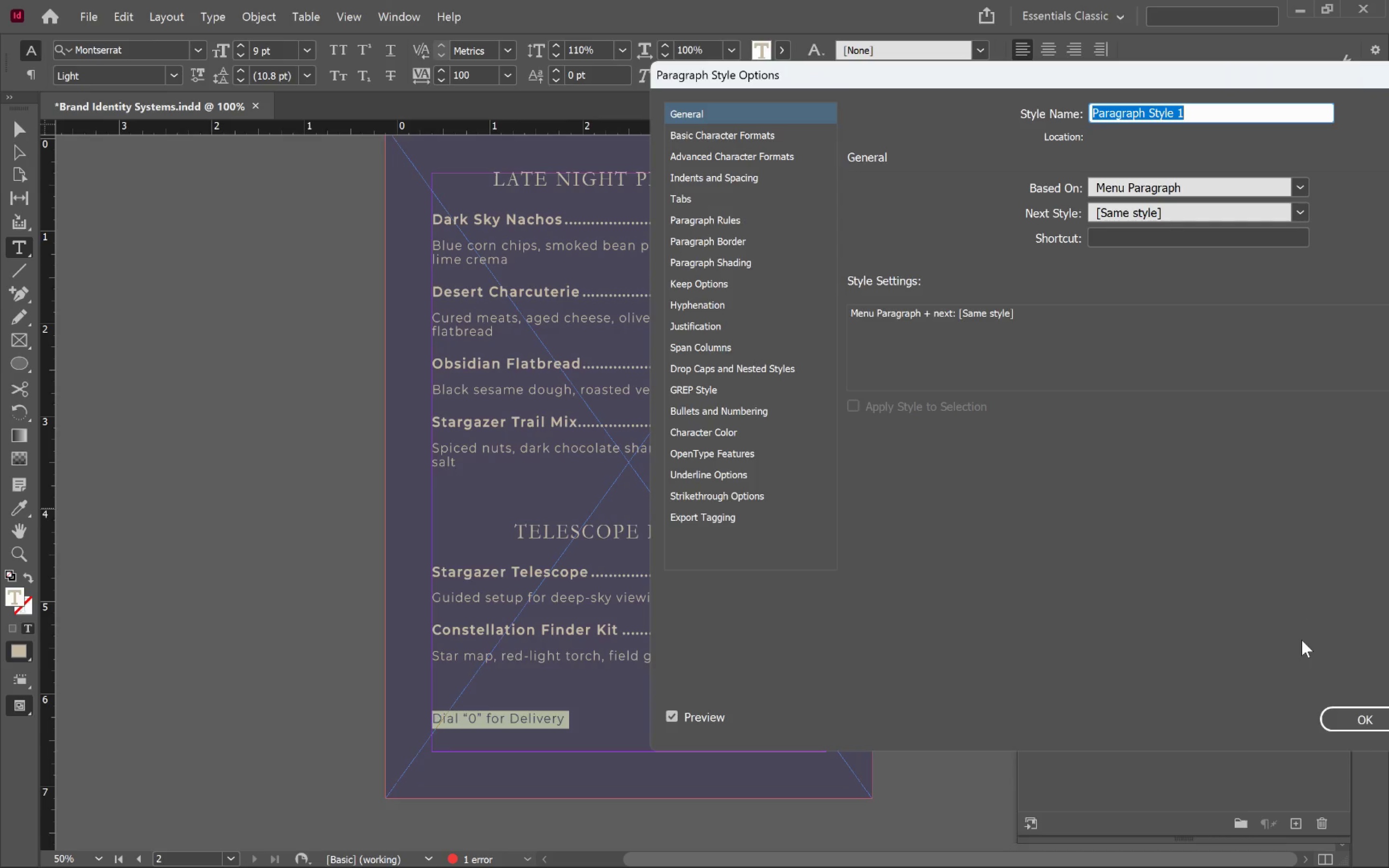 
type(Menu fott)
key(Backspace)
key(Backspace)
type(otnote)
 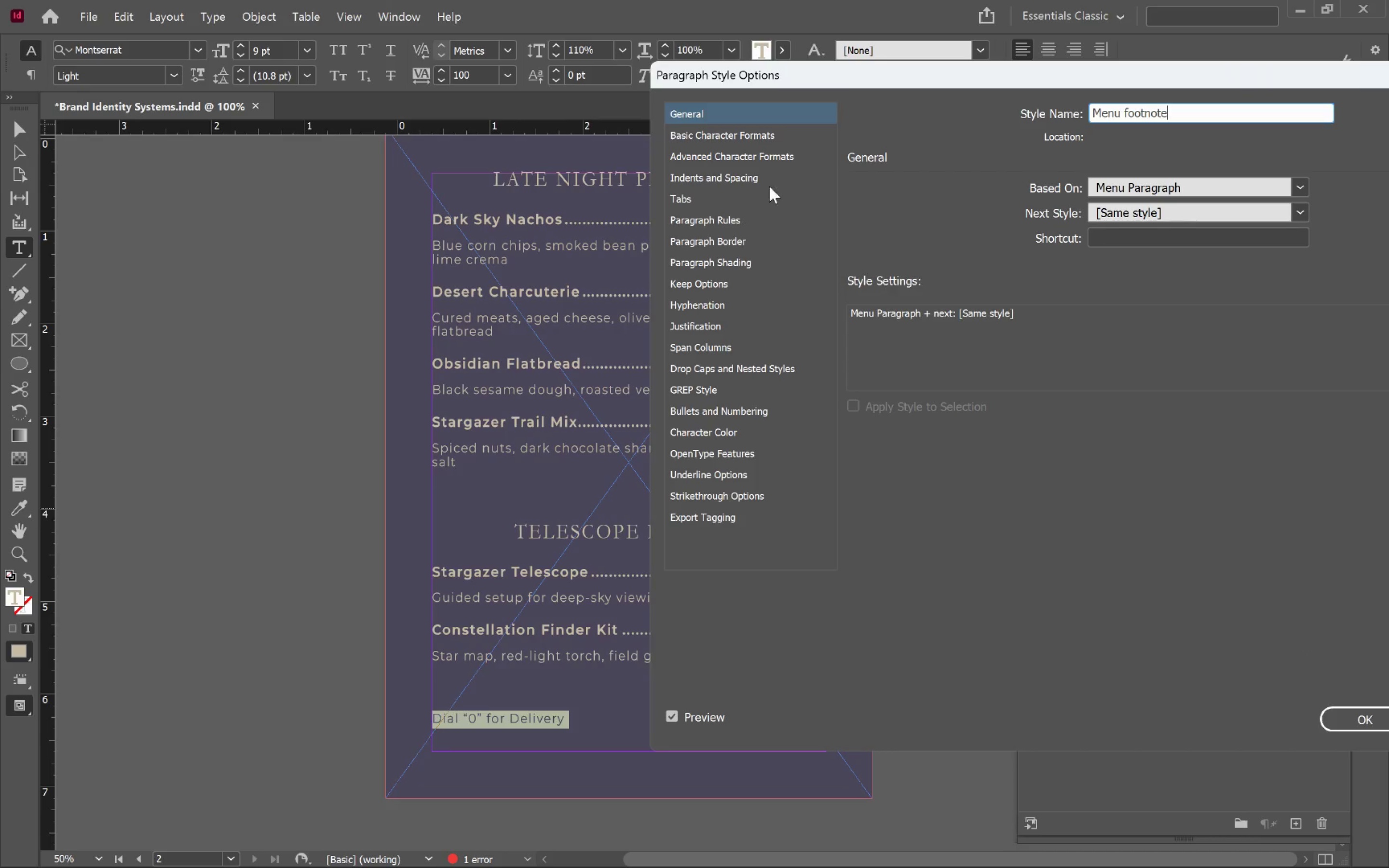 
left_click([763, 134])
 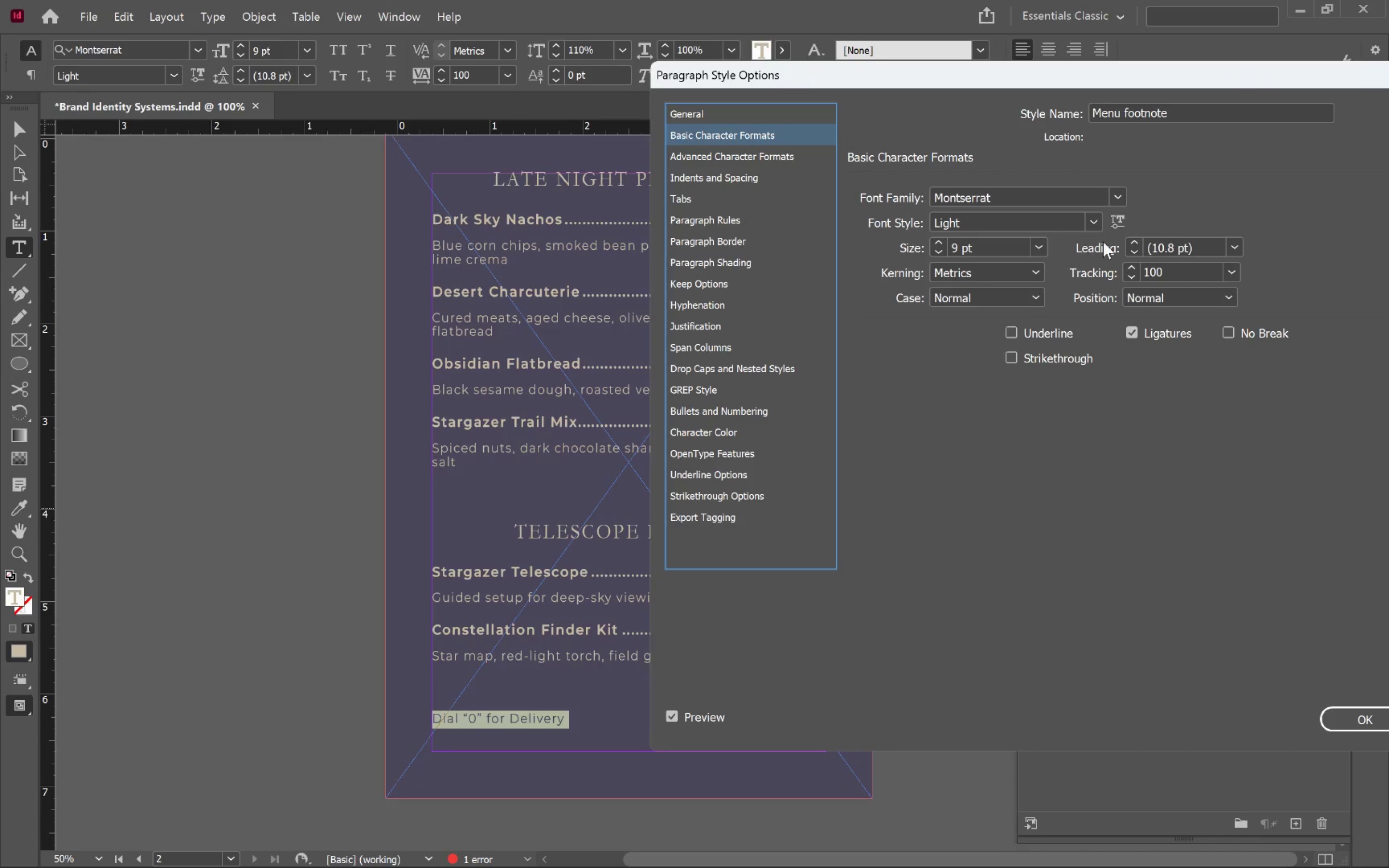 
left_click([1098, 219])
 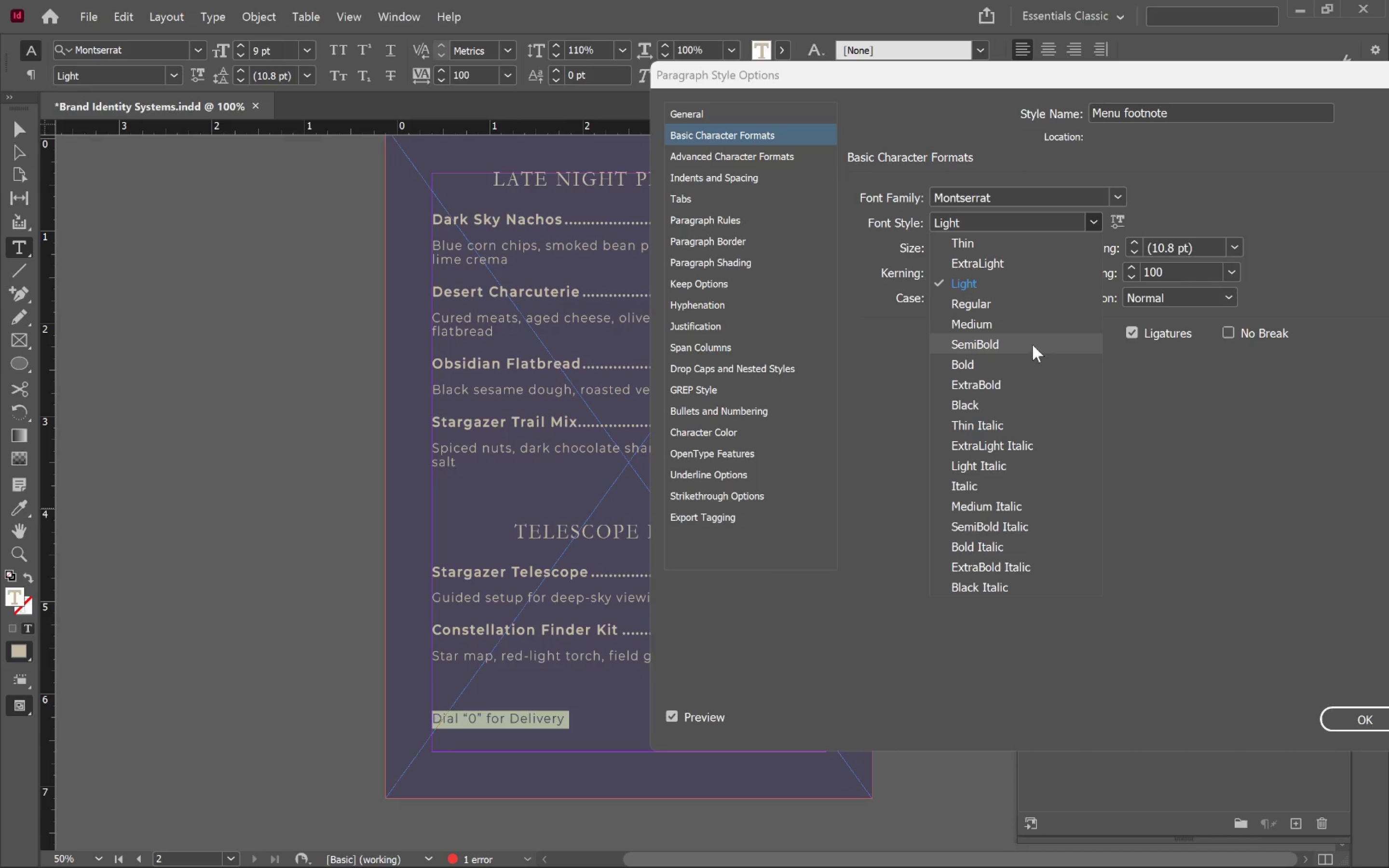 
left_click([1033, 344])
 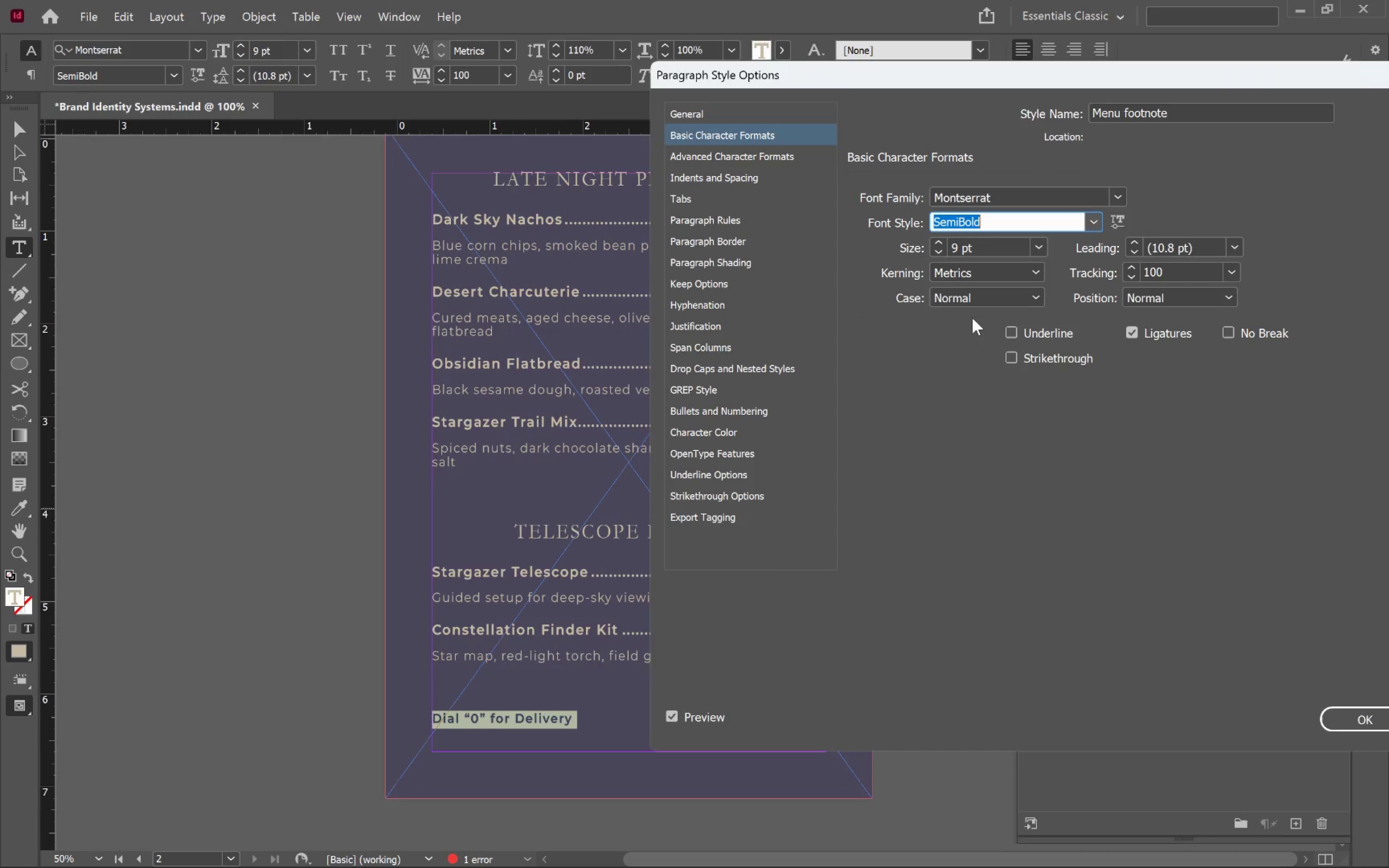 
double_click([980, 300])
 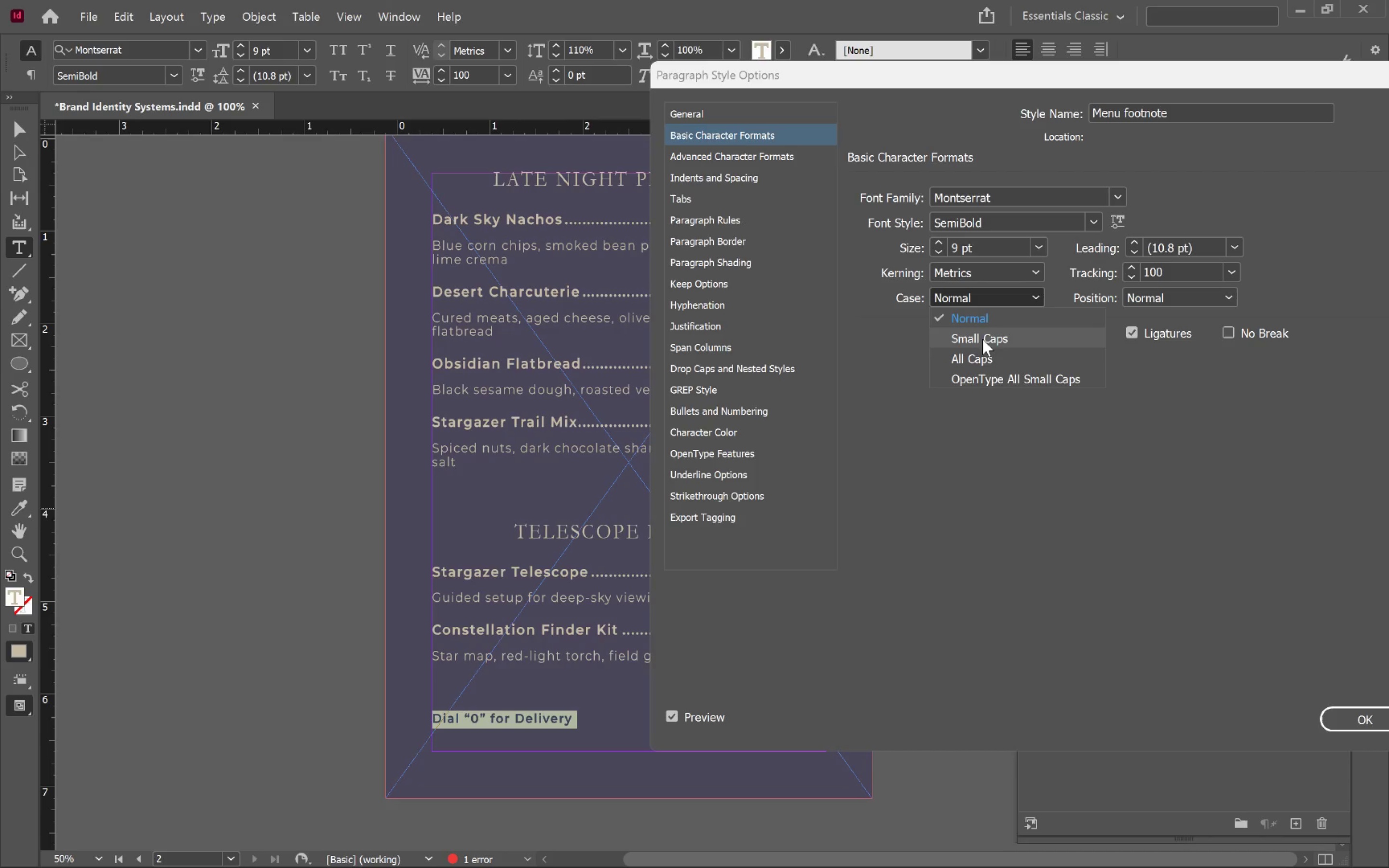 
left_click([989, 361])
 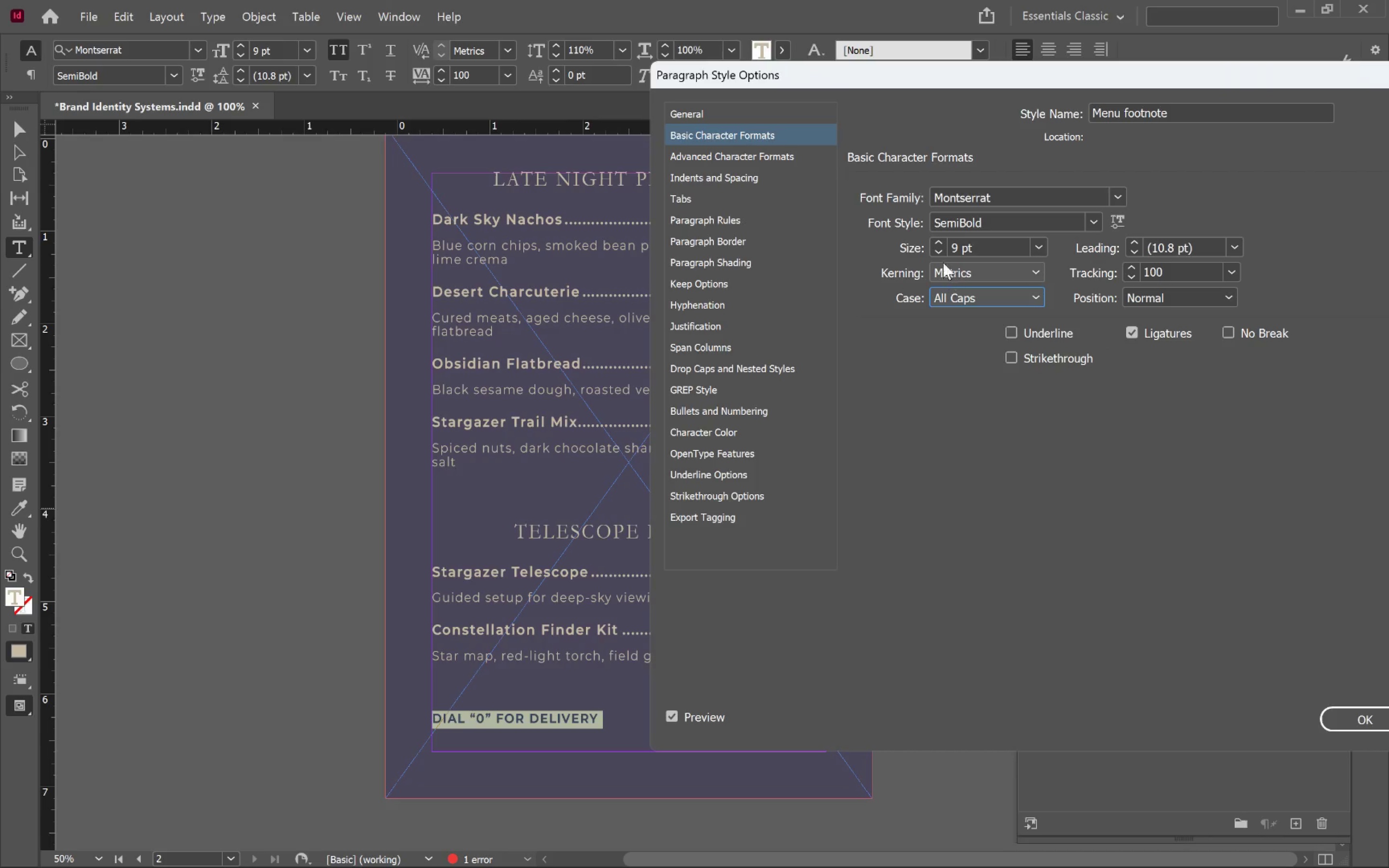 
left_click([937, 253])
 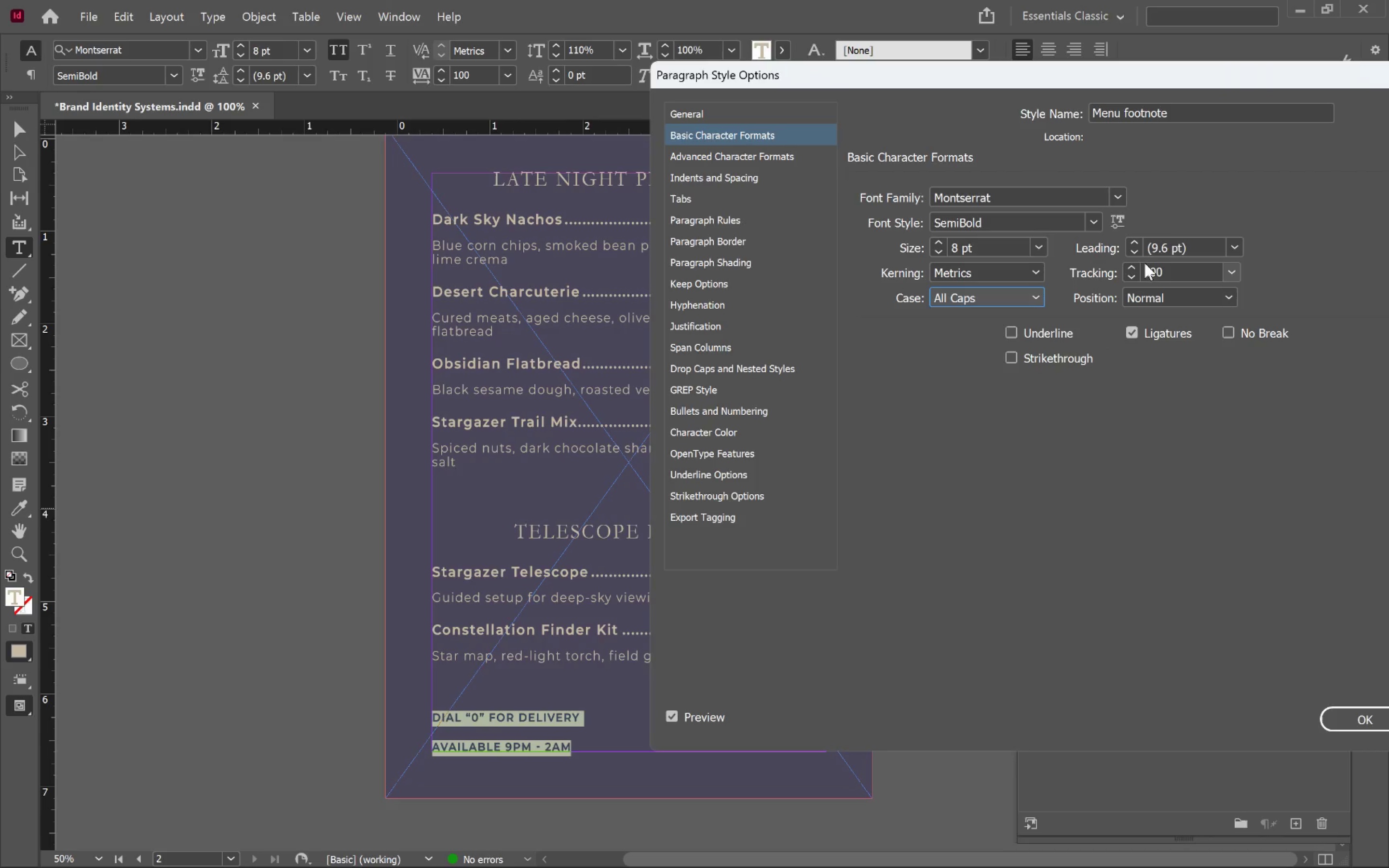 
left_click([757, 178])
 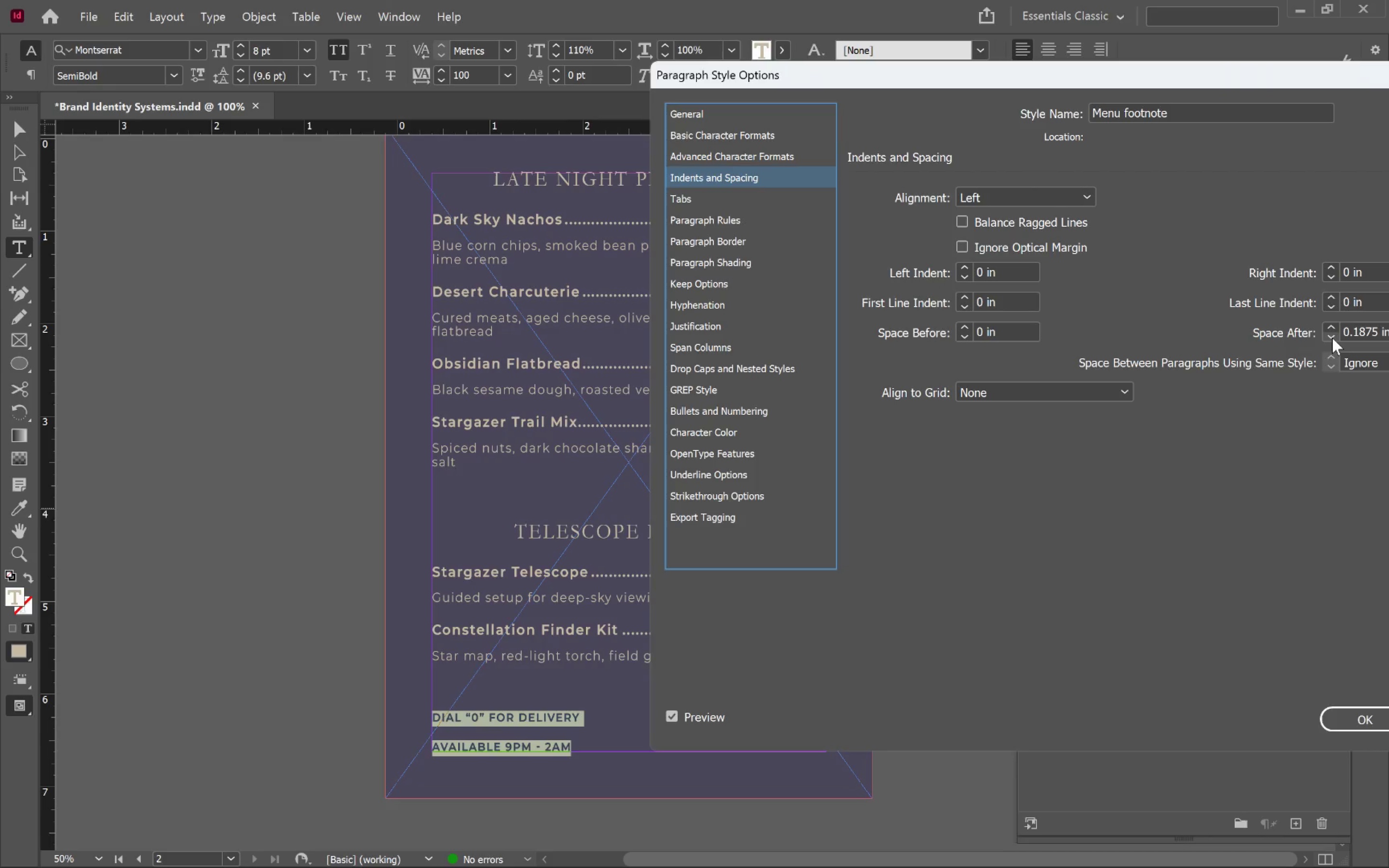 
double_click([1332, 338])
 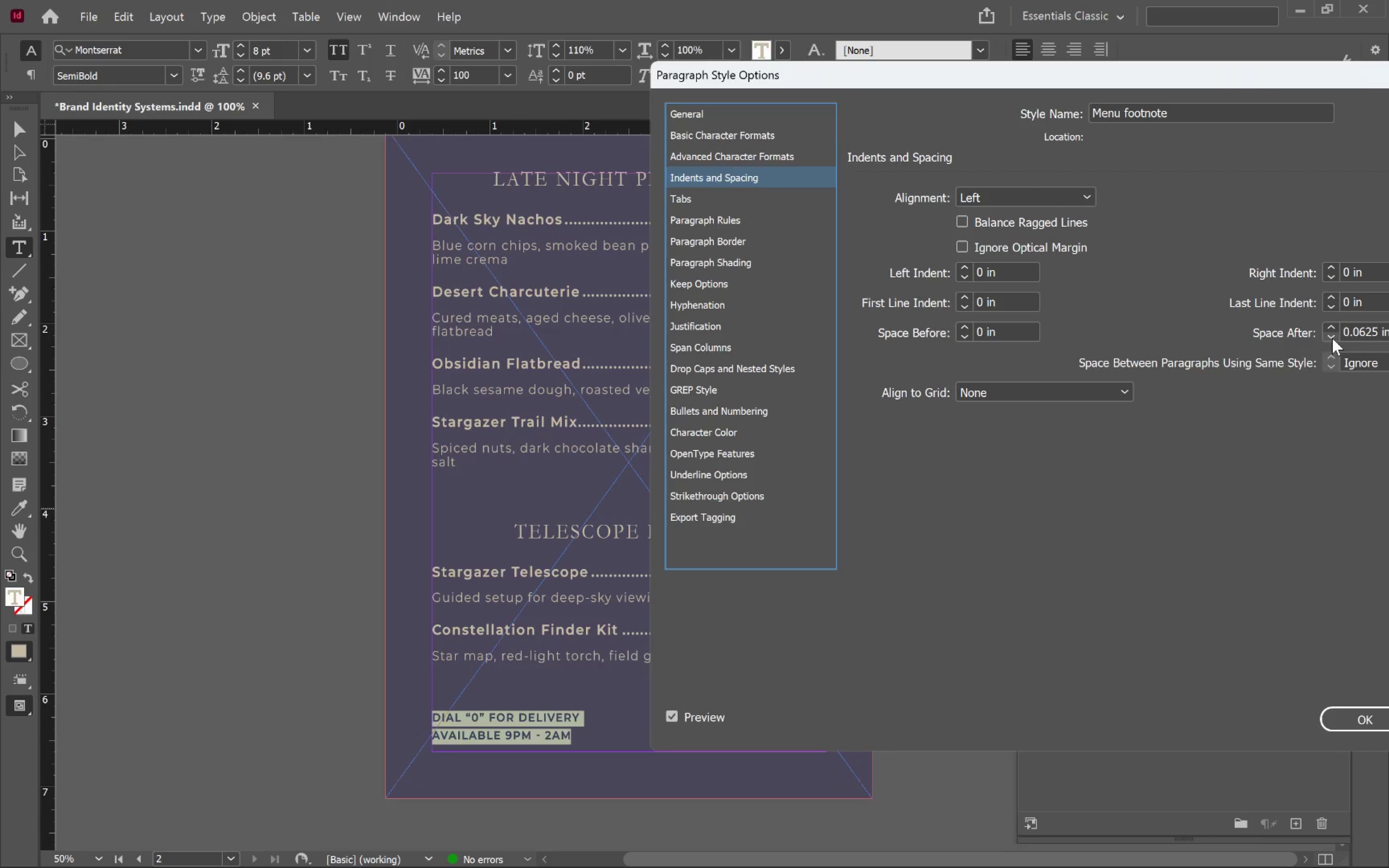 
left_click([1332, 338])
 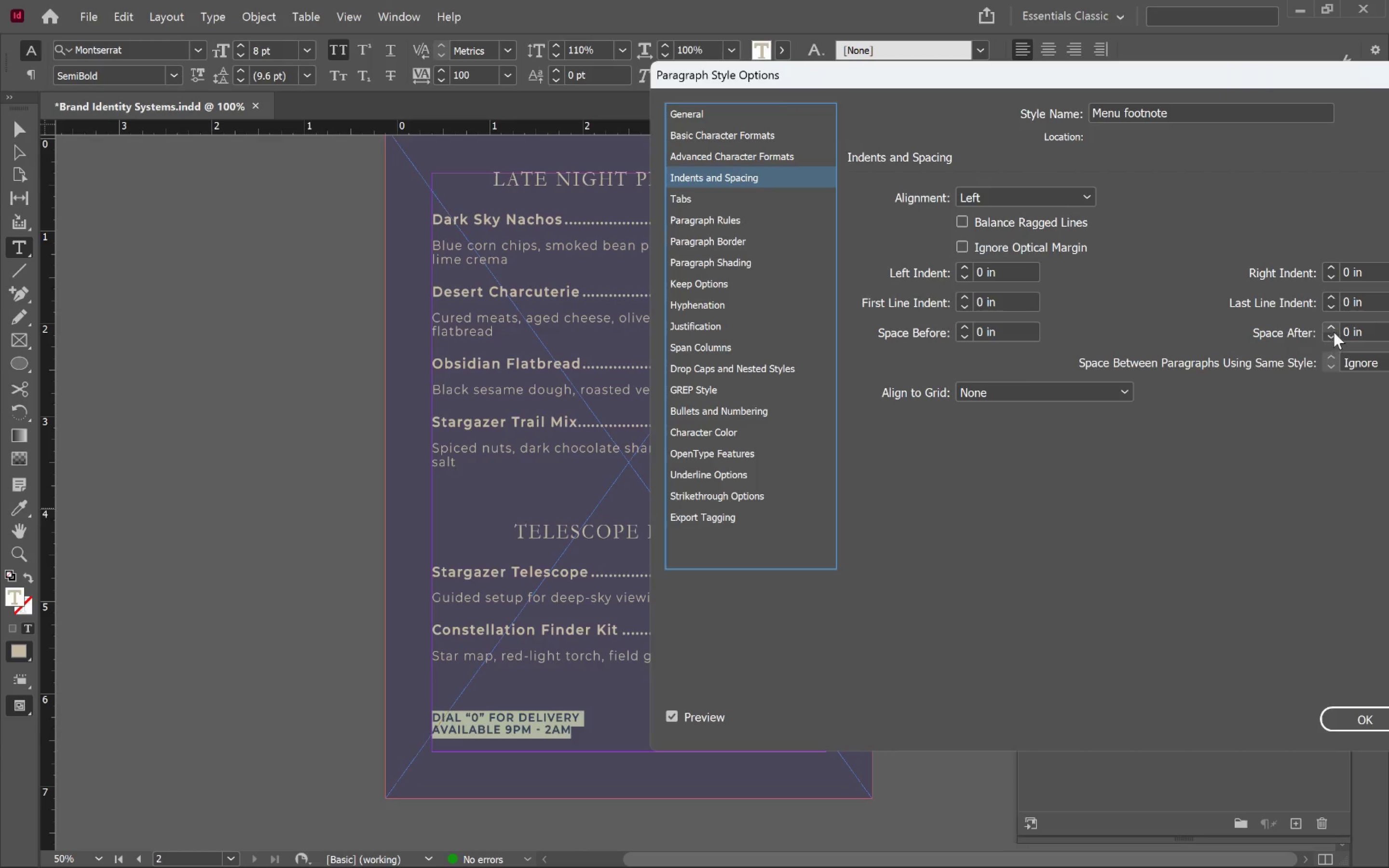 
left_click([1333, 329])
 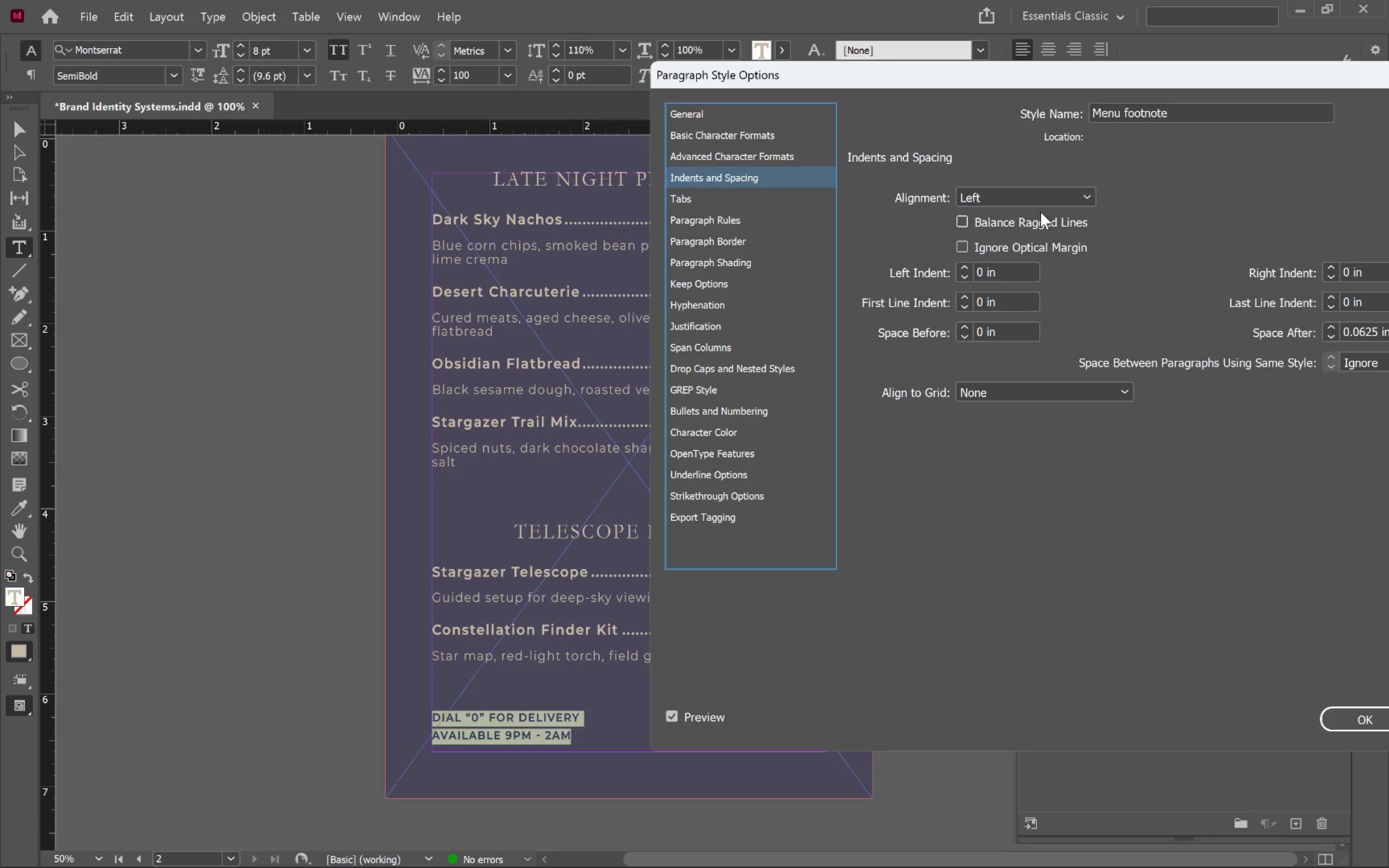 
left_click([1048, 198])
 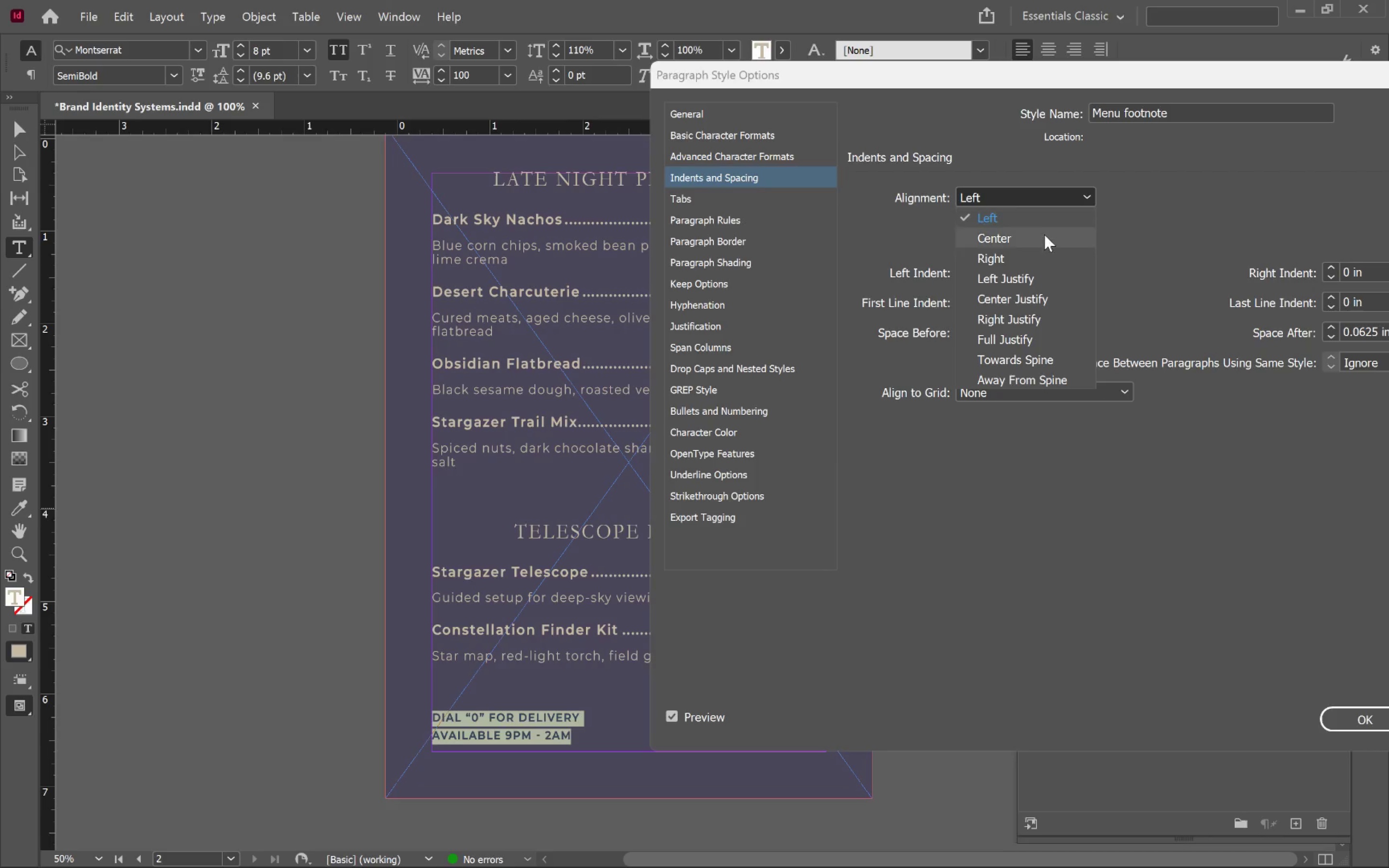 
left_click([1044, 235])
 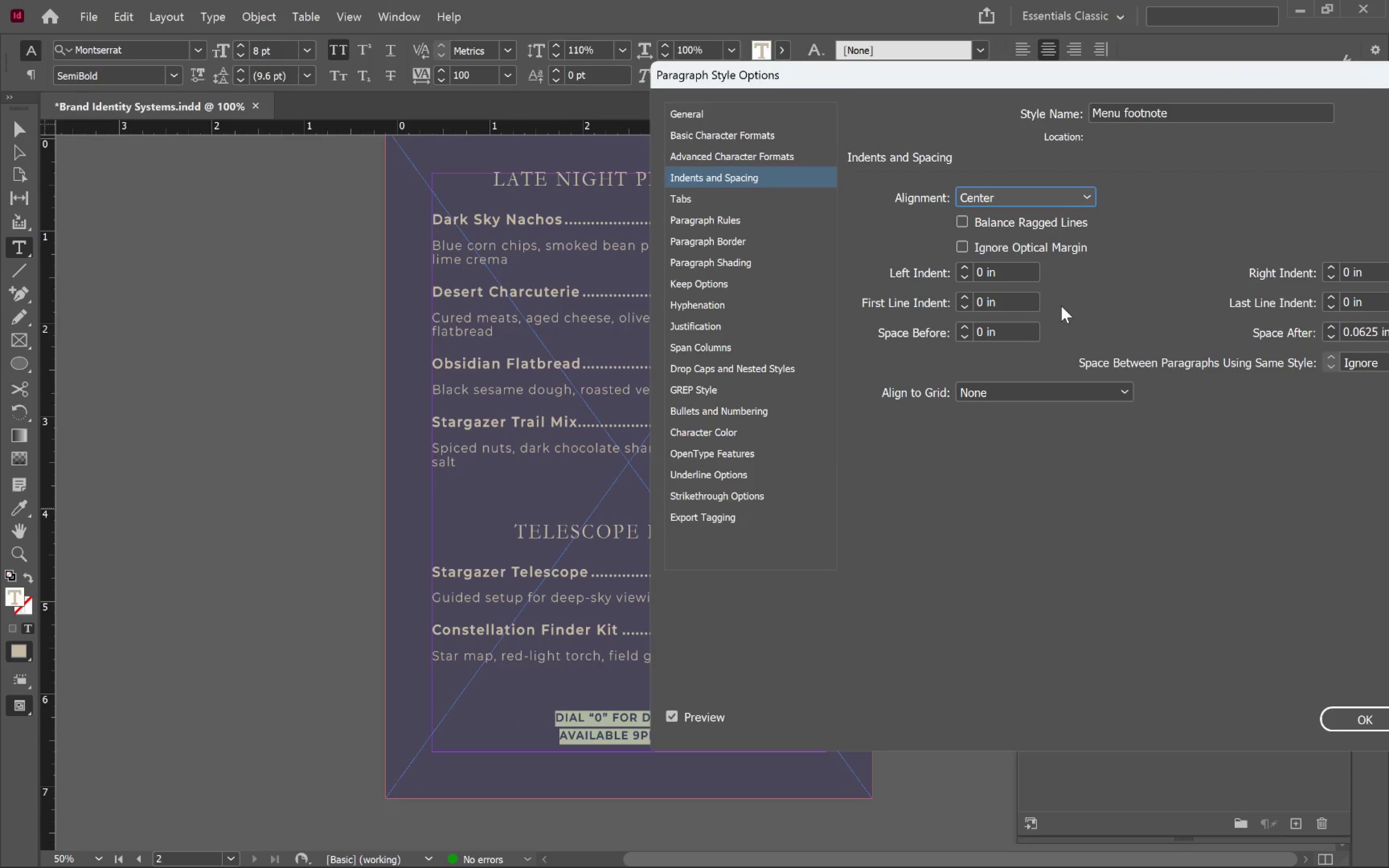 
left_click([1347, 711])
 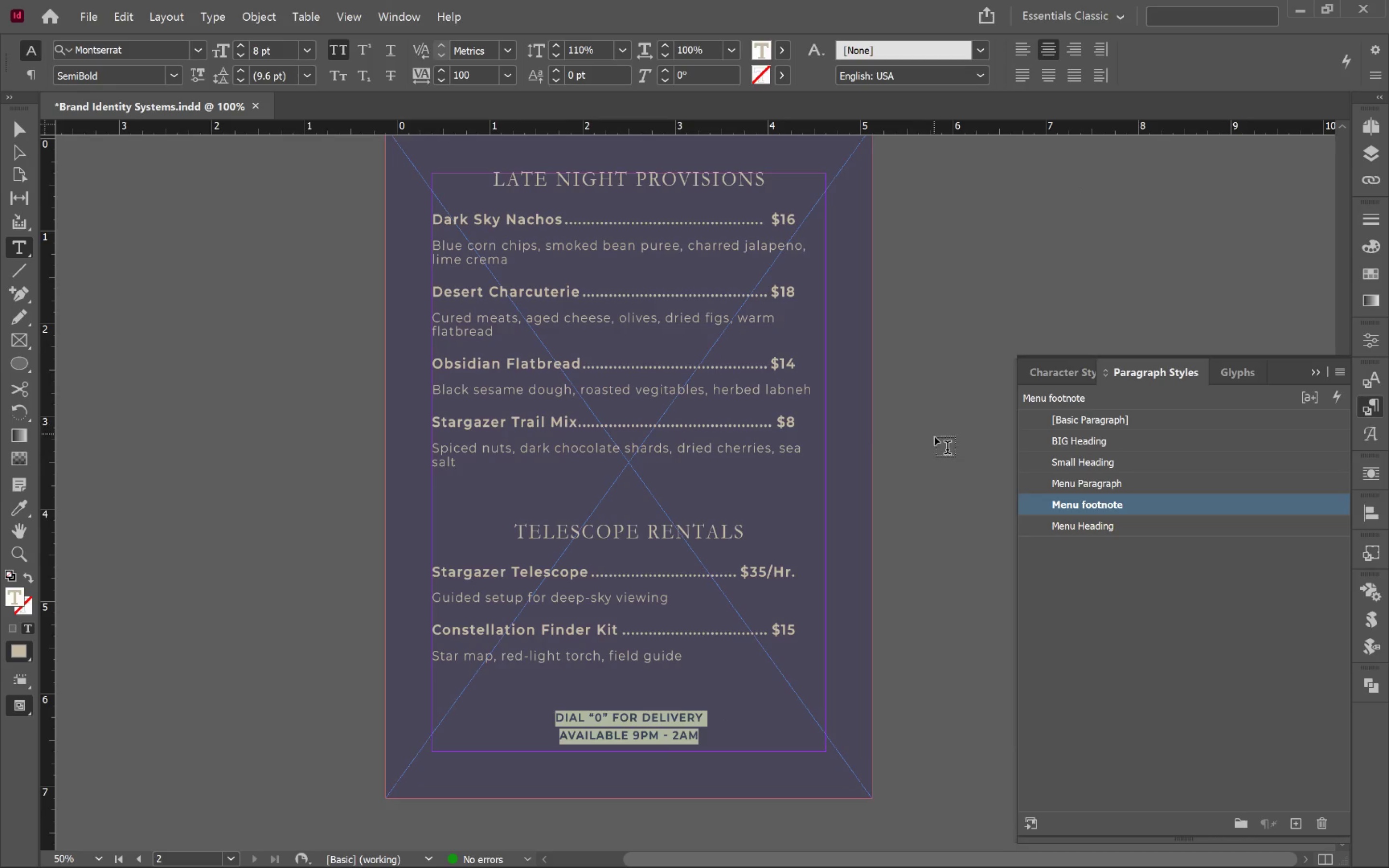 
hold_key(key=ControlLeft, duration=0.7)
left_click([946, 456])
 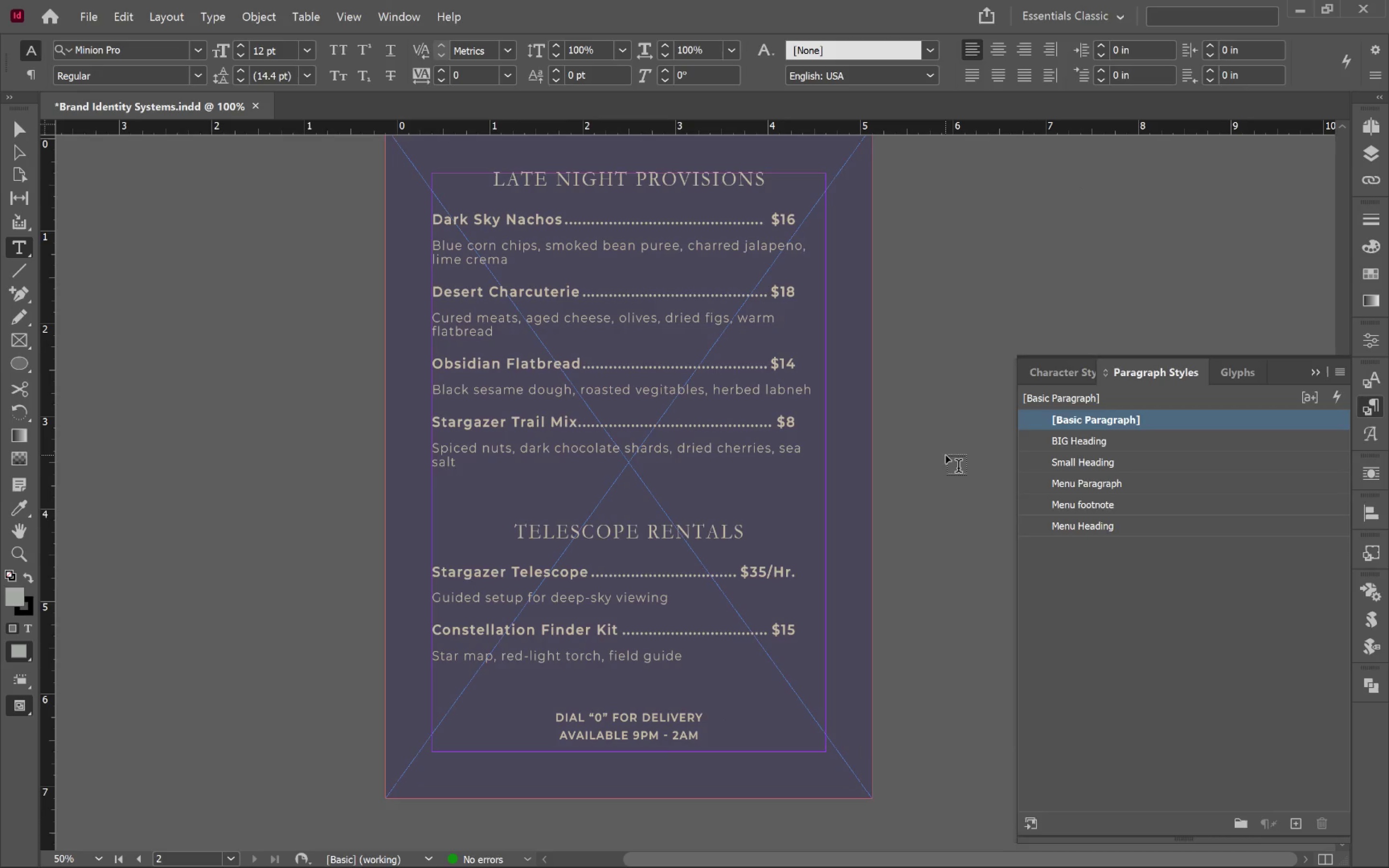 
hold_key(key=ControlLeft, duration=0.59)
left_click([946, 455])
 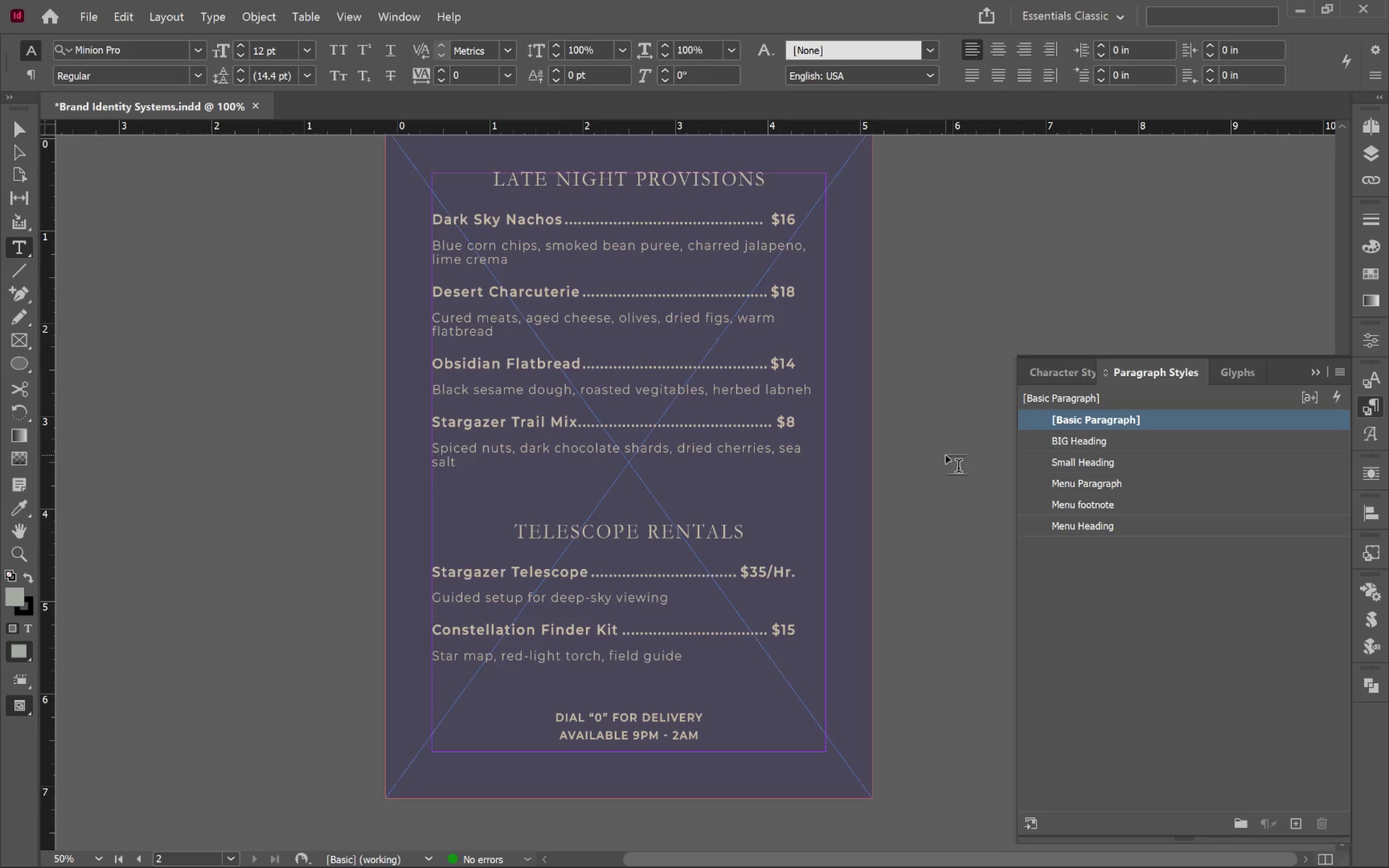 
key(V)
 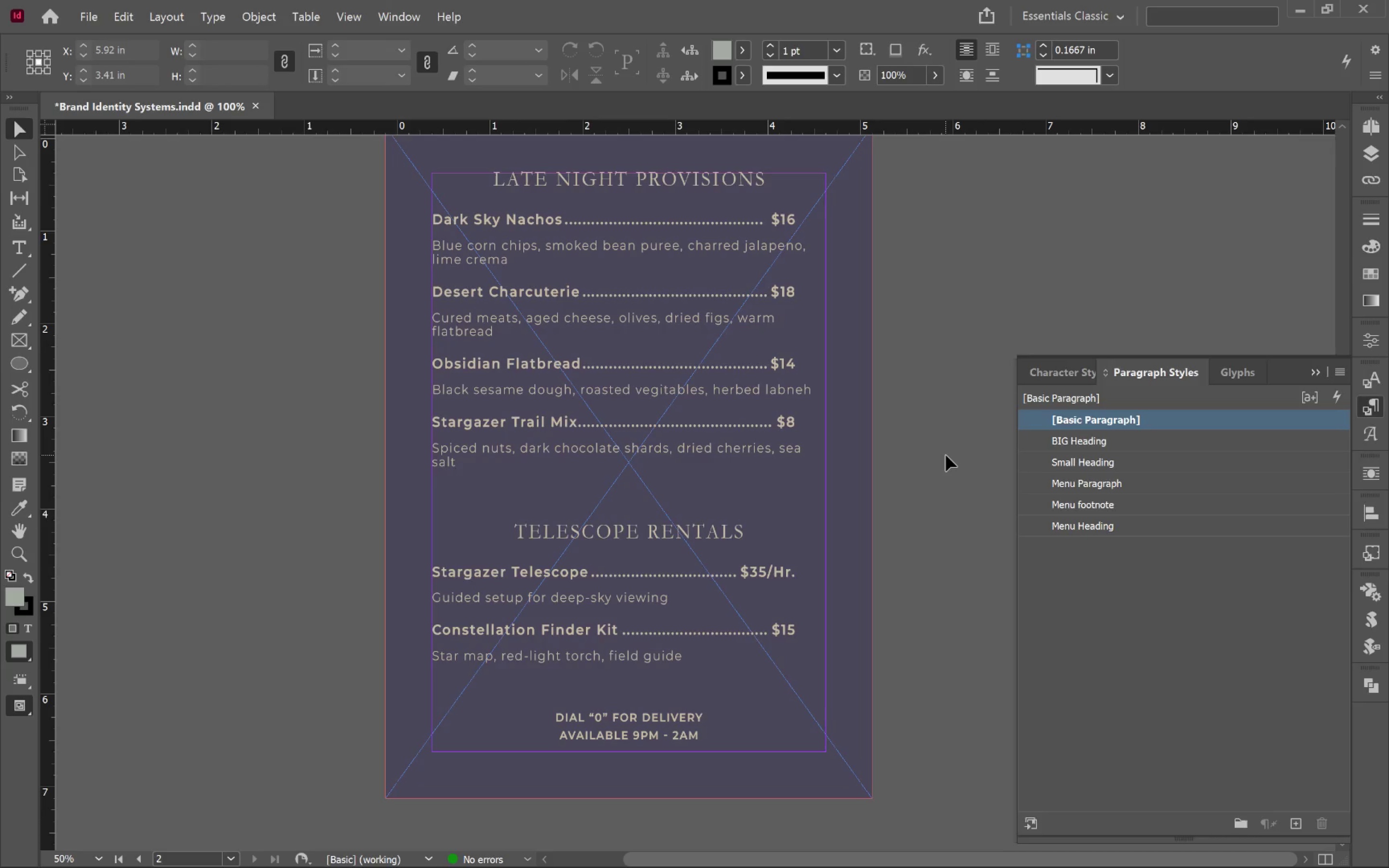 
left_click([946, 455])
 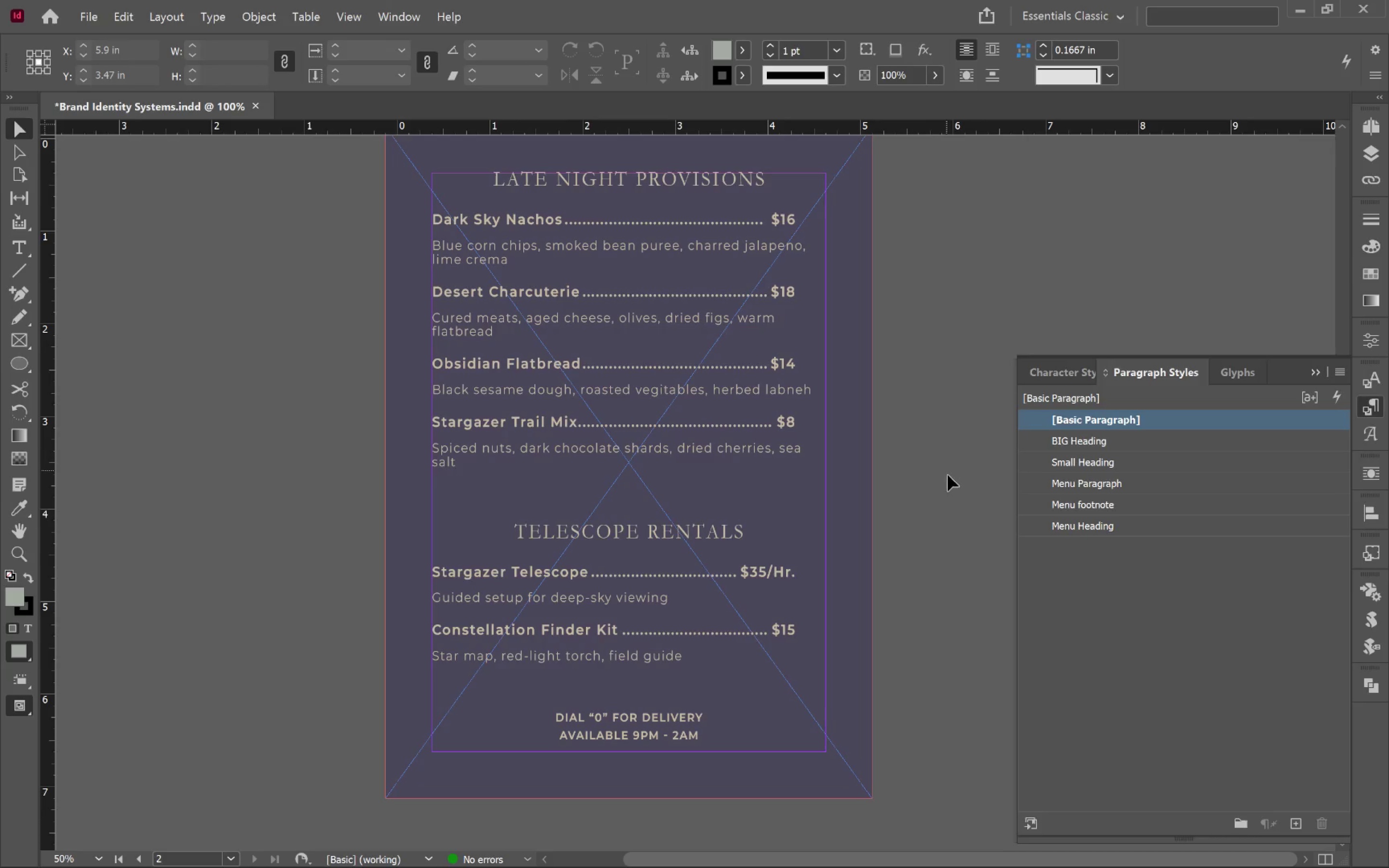 
left_click([950, 486])
 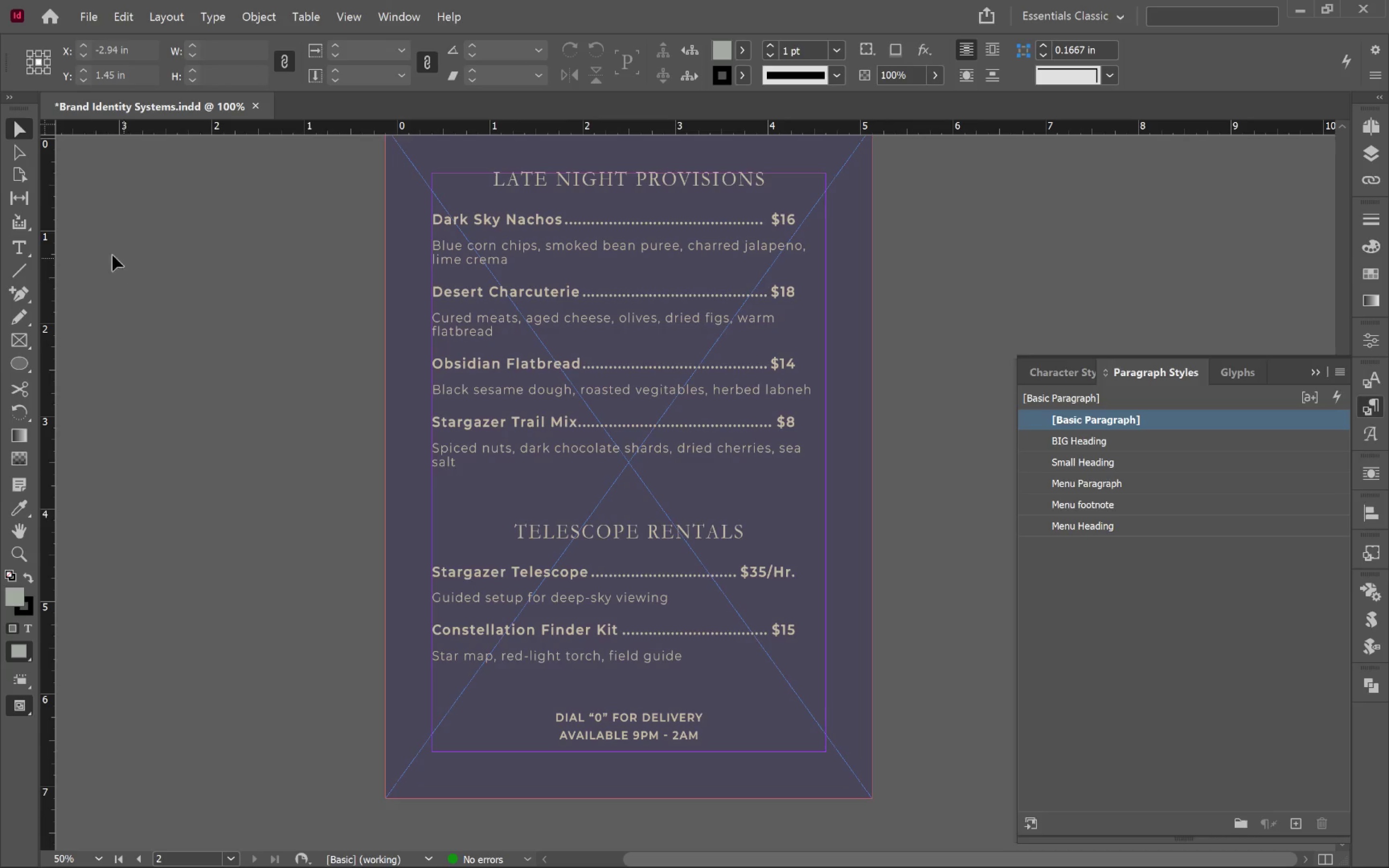 
left_click([12, 268])
 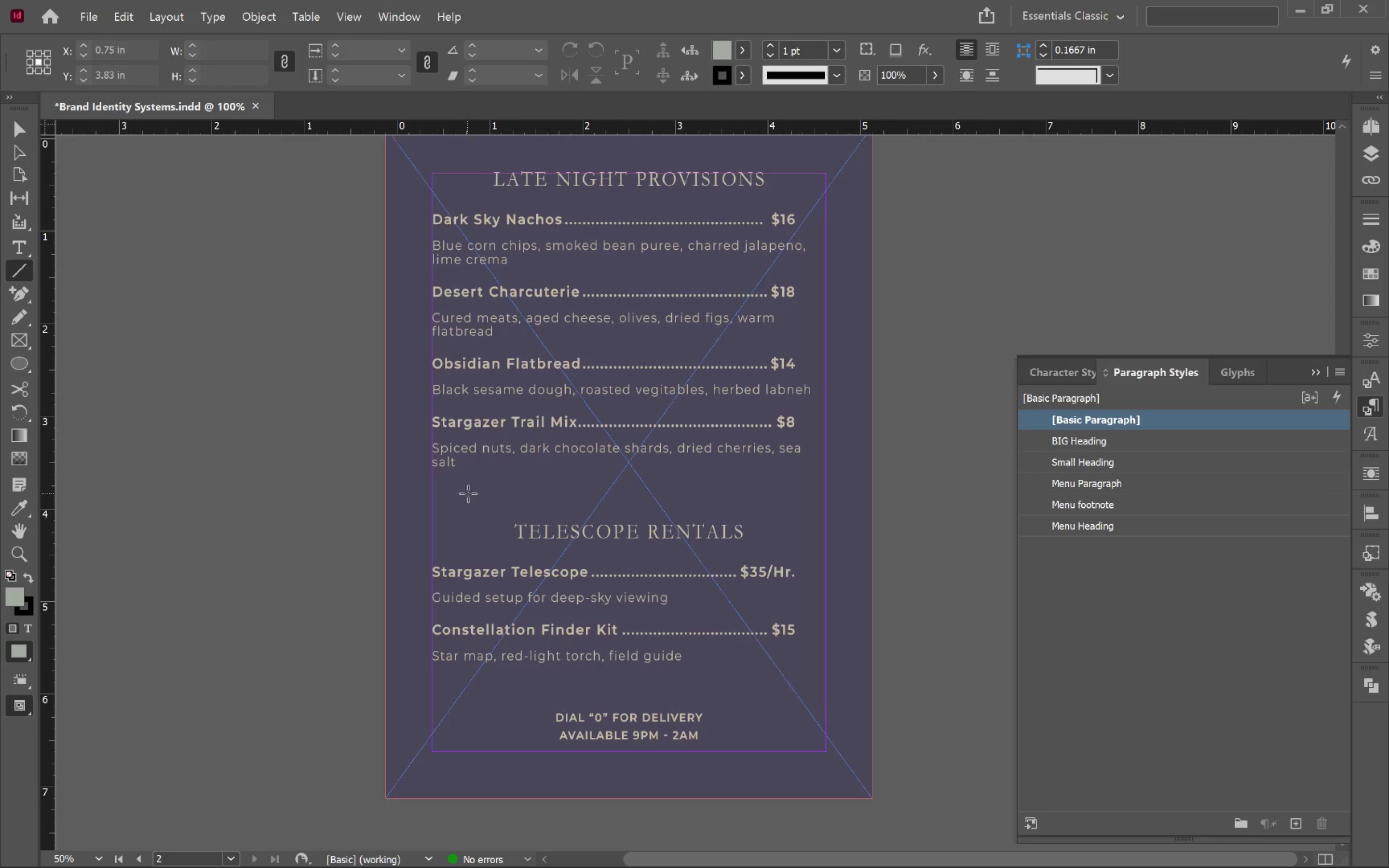 
left_click_drag(start_coordinate=[471, 493], to_coordinate=[781, 506])
 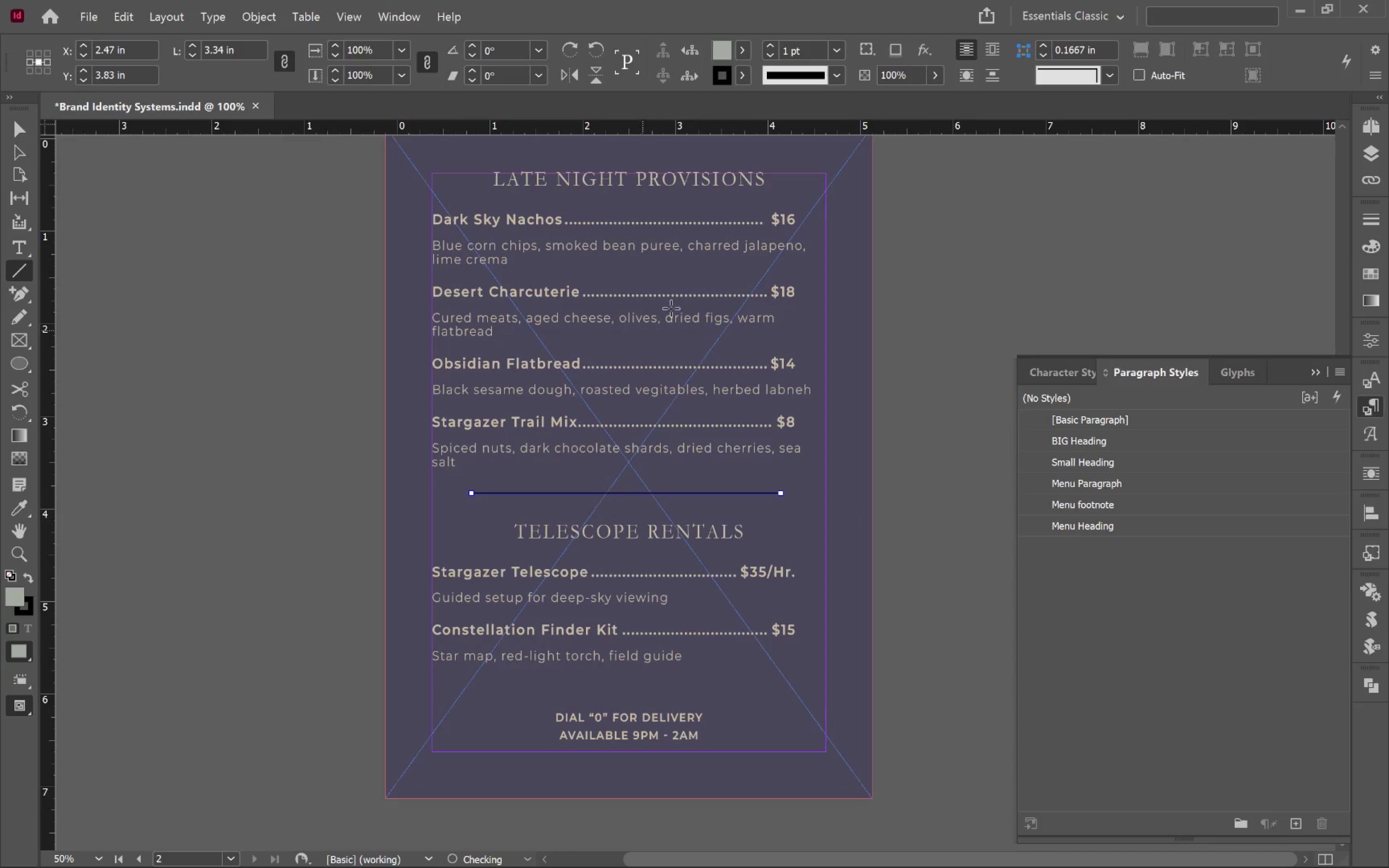 
hold_key(key=ShiftLeft, duration=1.23)
 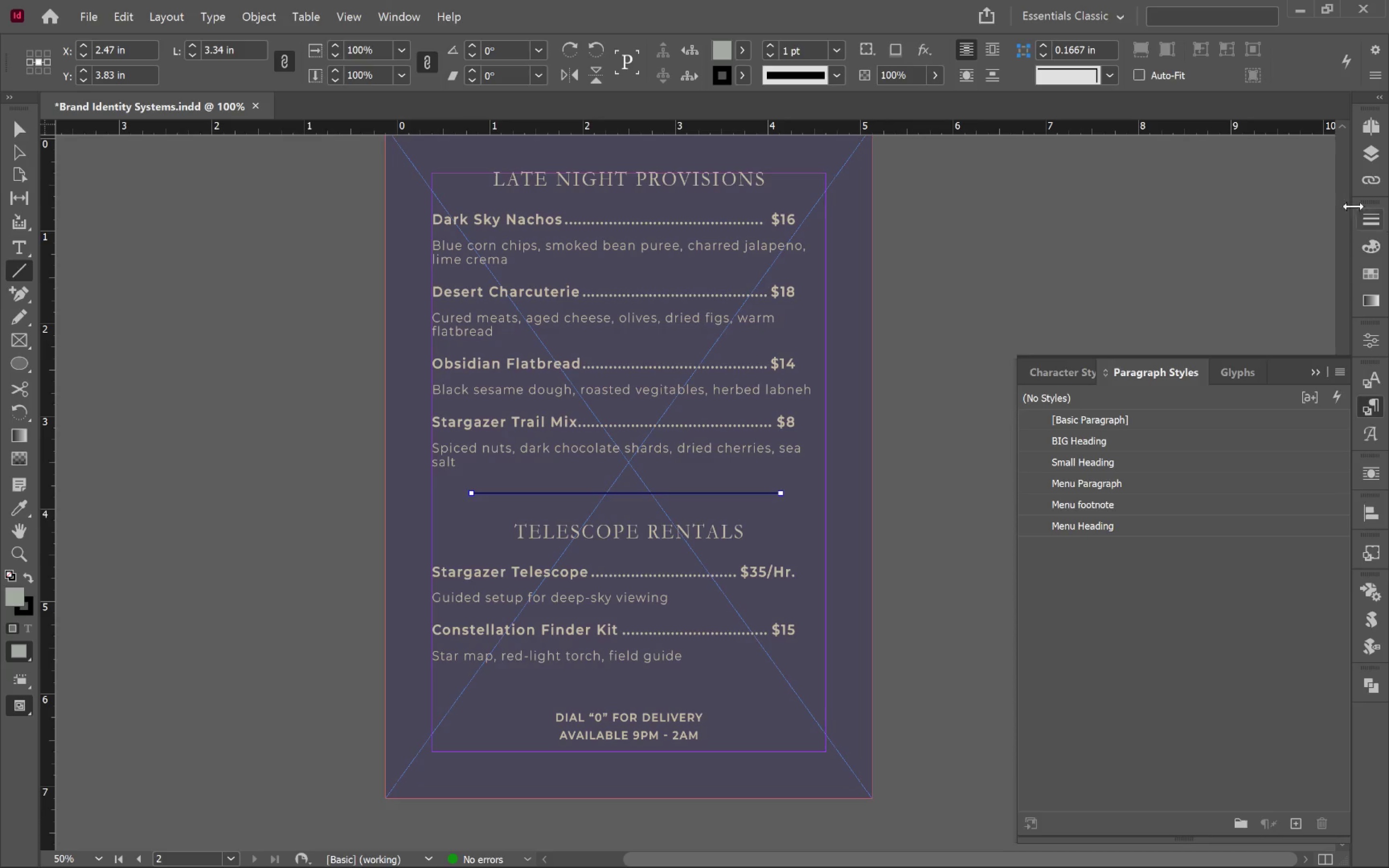 
left_click([1373, 150])
 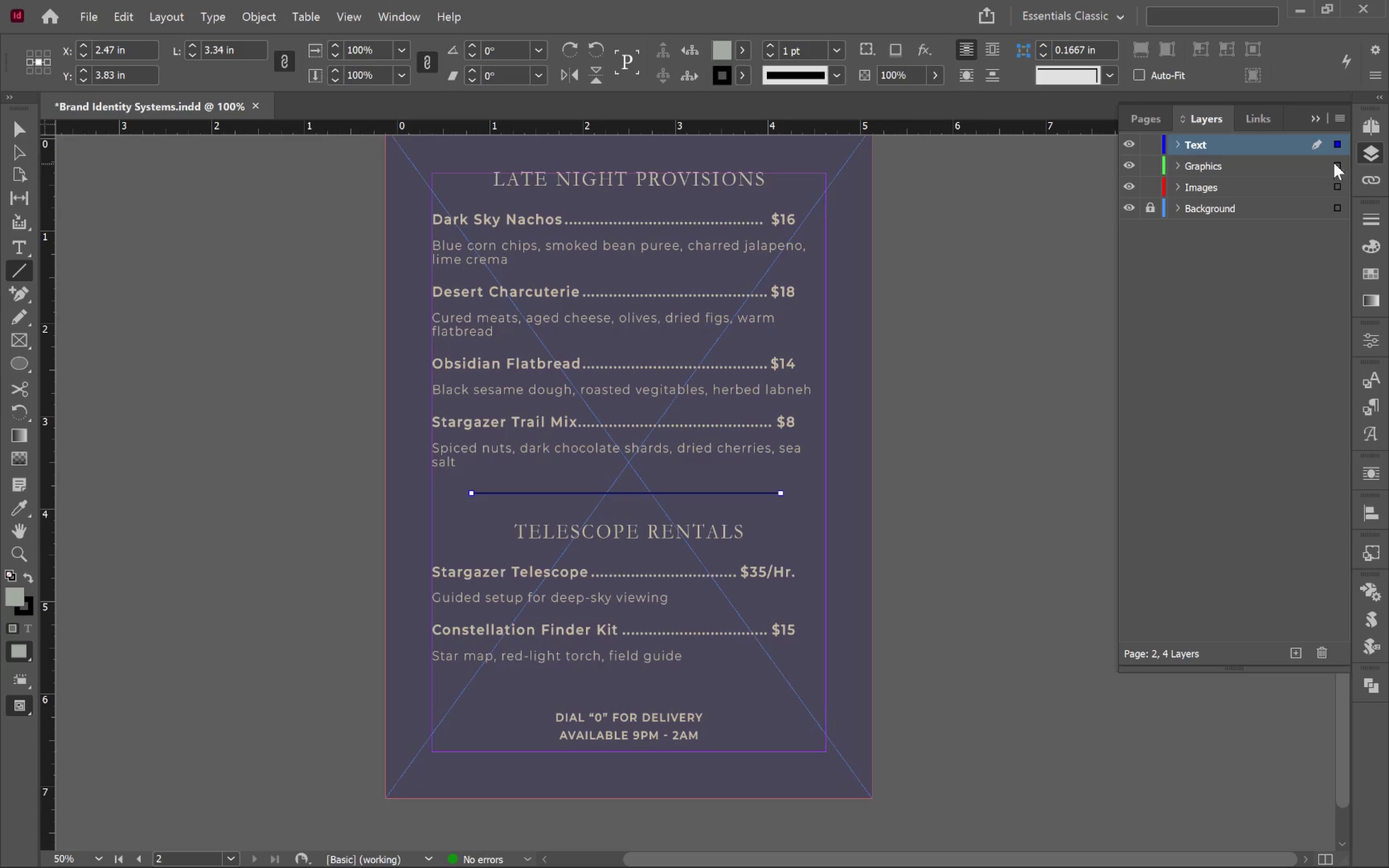 
left_click_drag(start_coordinate=[1337, 151], to_coordinate=[1339, 167])
 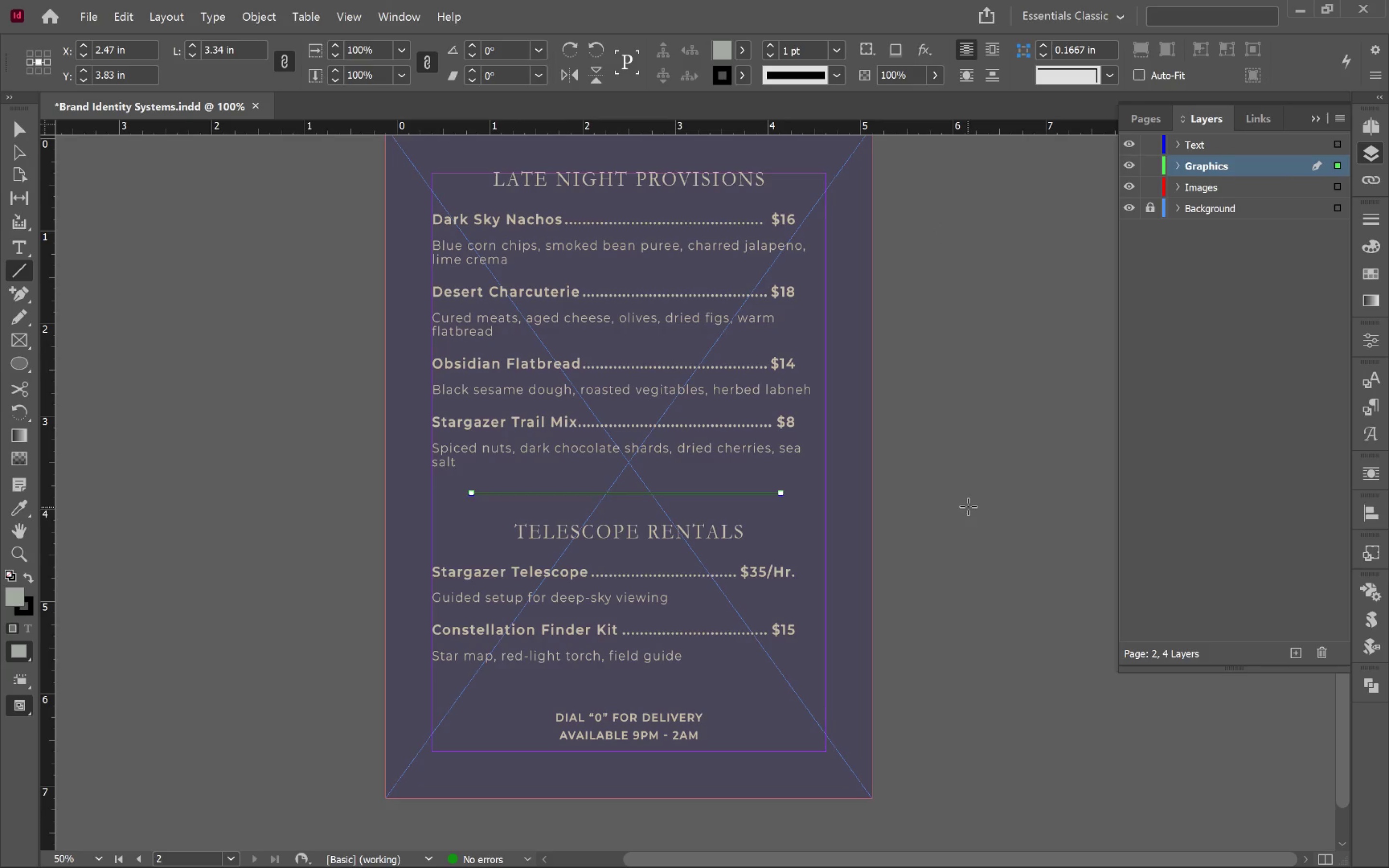 
key(V)
 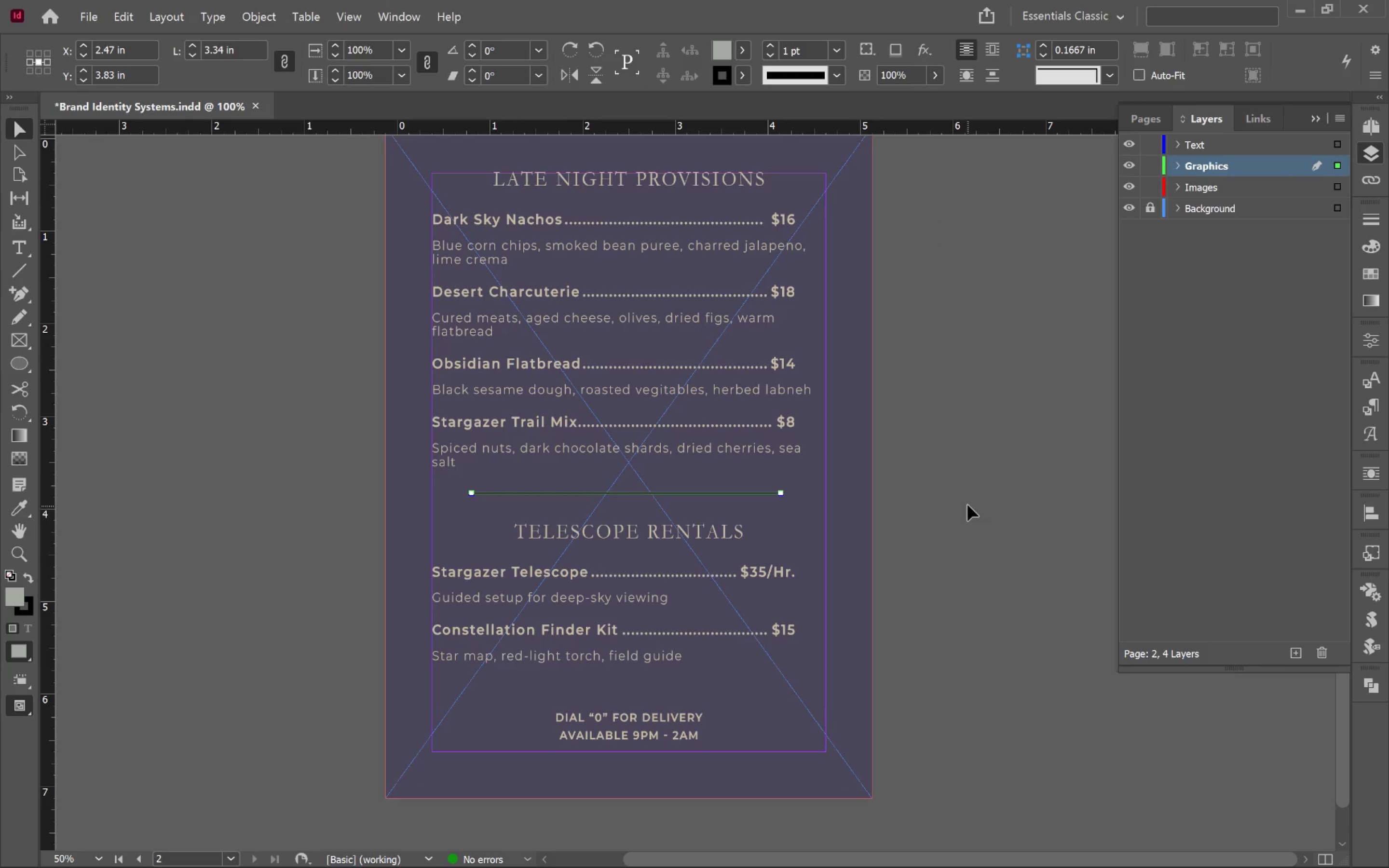 
left_click([967, 505])
 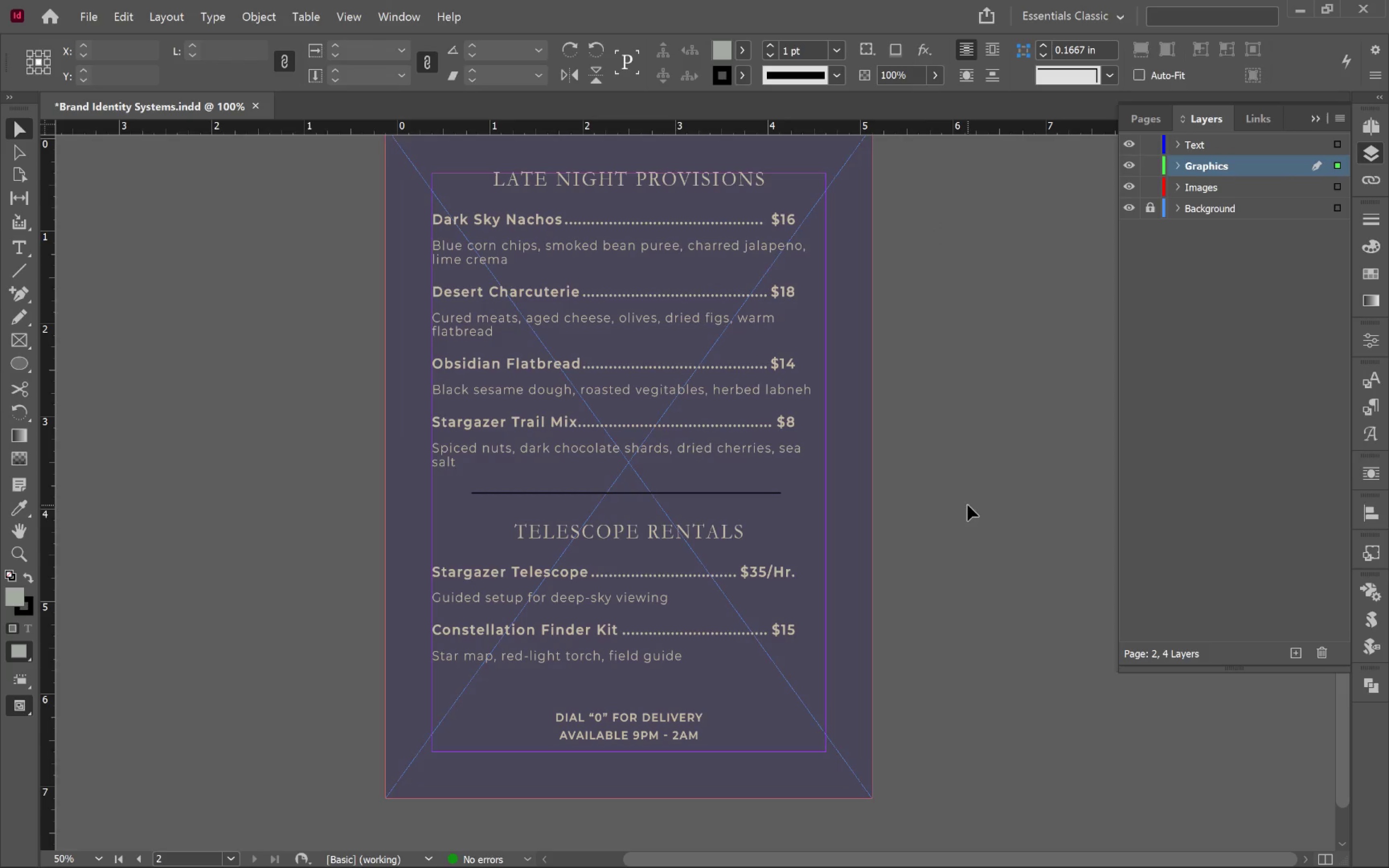 
key(W)
 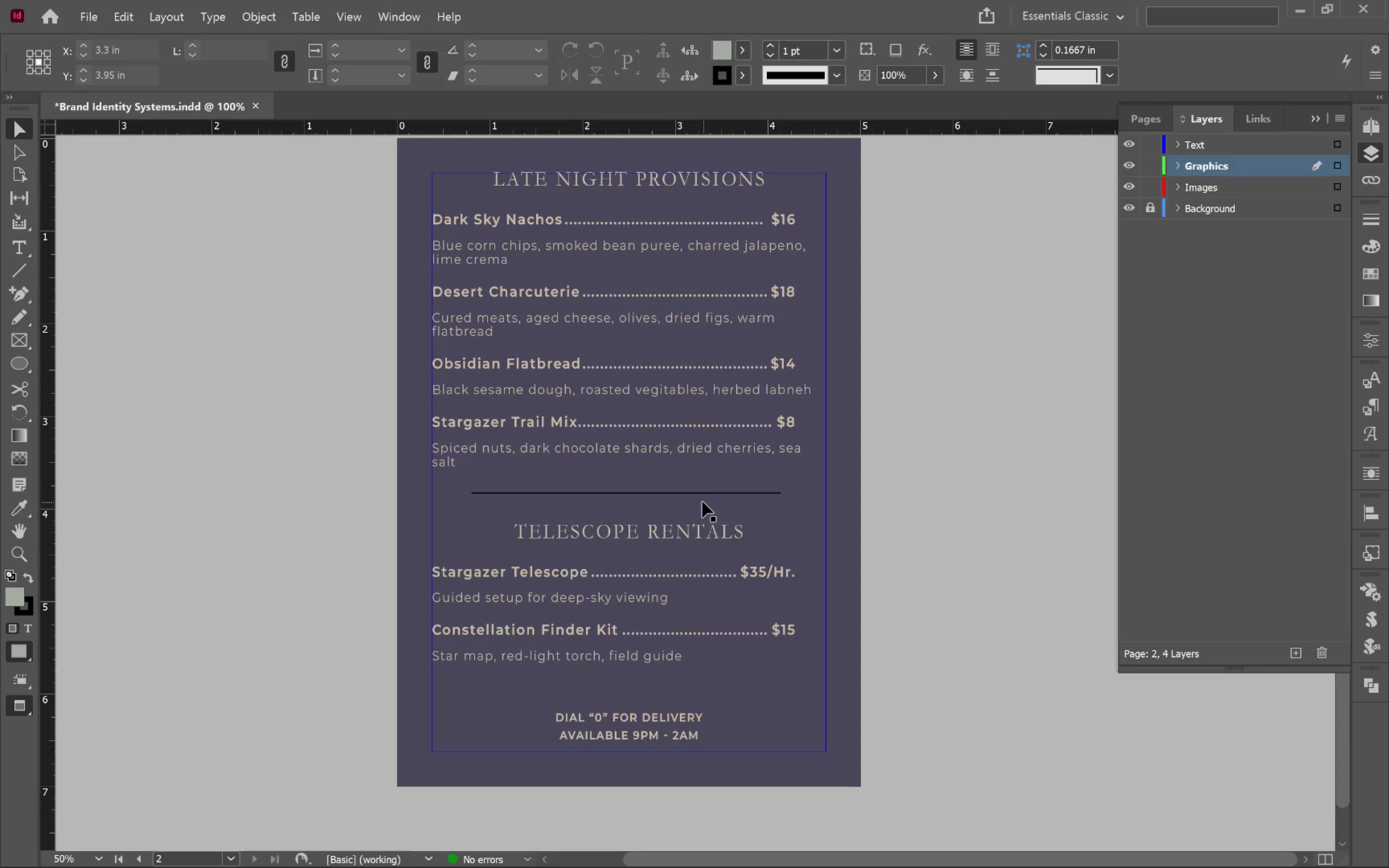 
left_click([707, 494])
 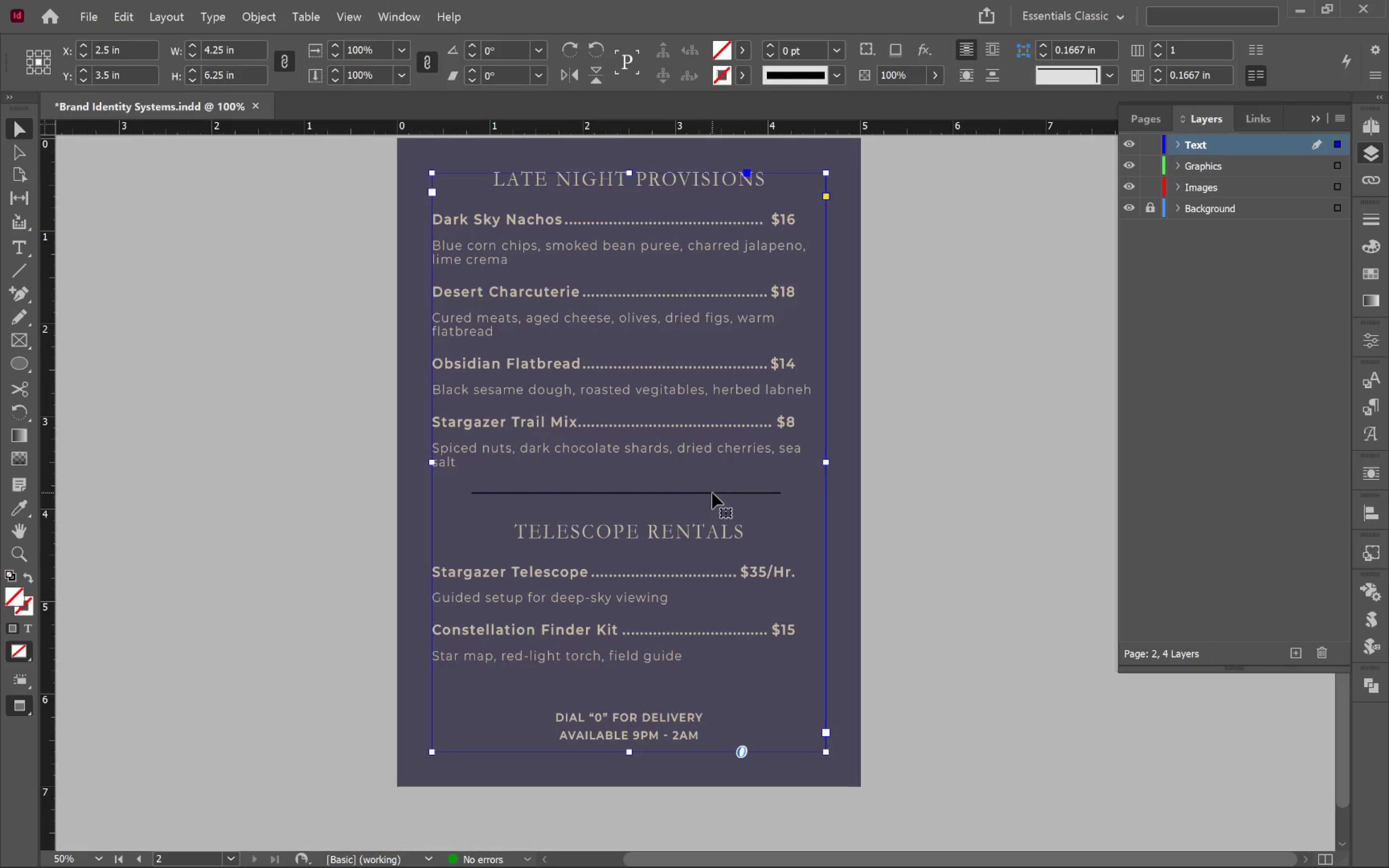 
left_click([715, 492])
 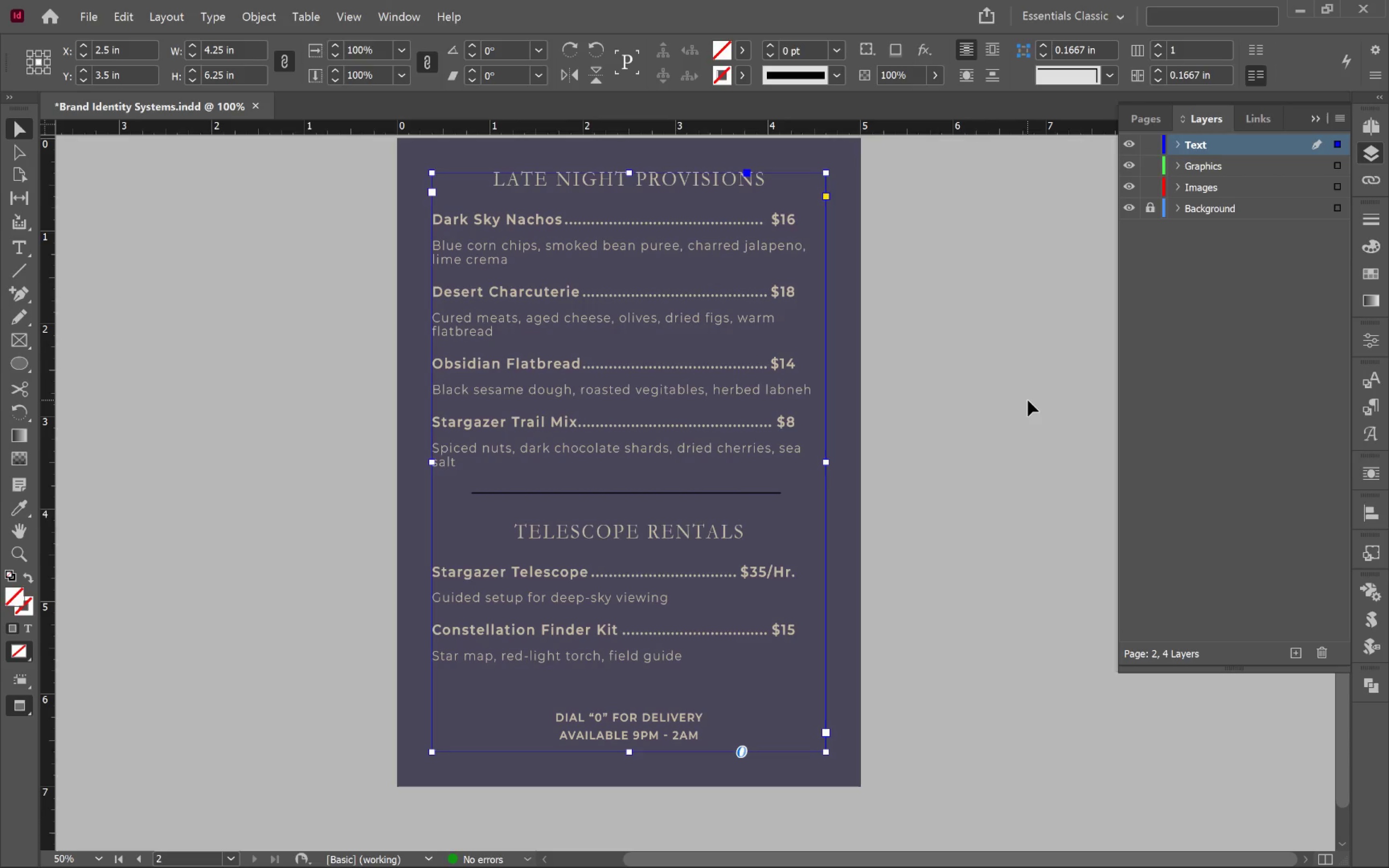 
hold_key(key=ControlLeft, duration=0.66)
left_click([739, 492])
 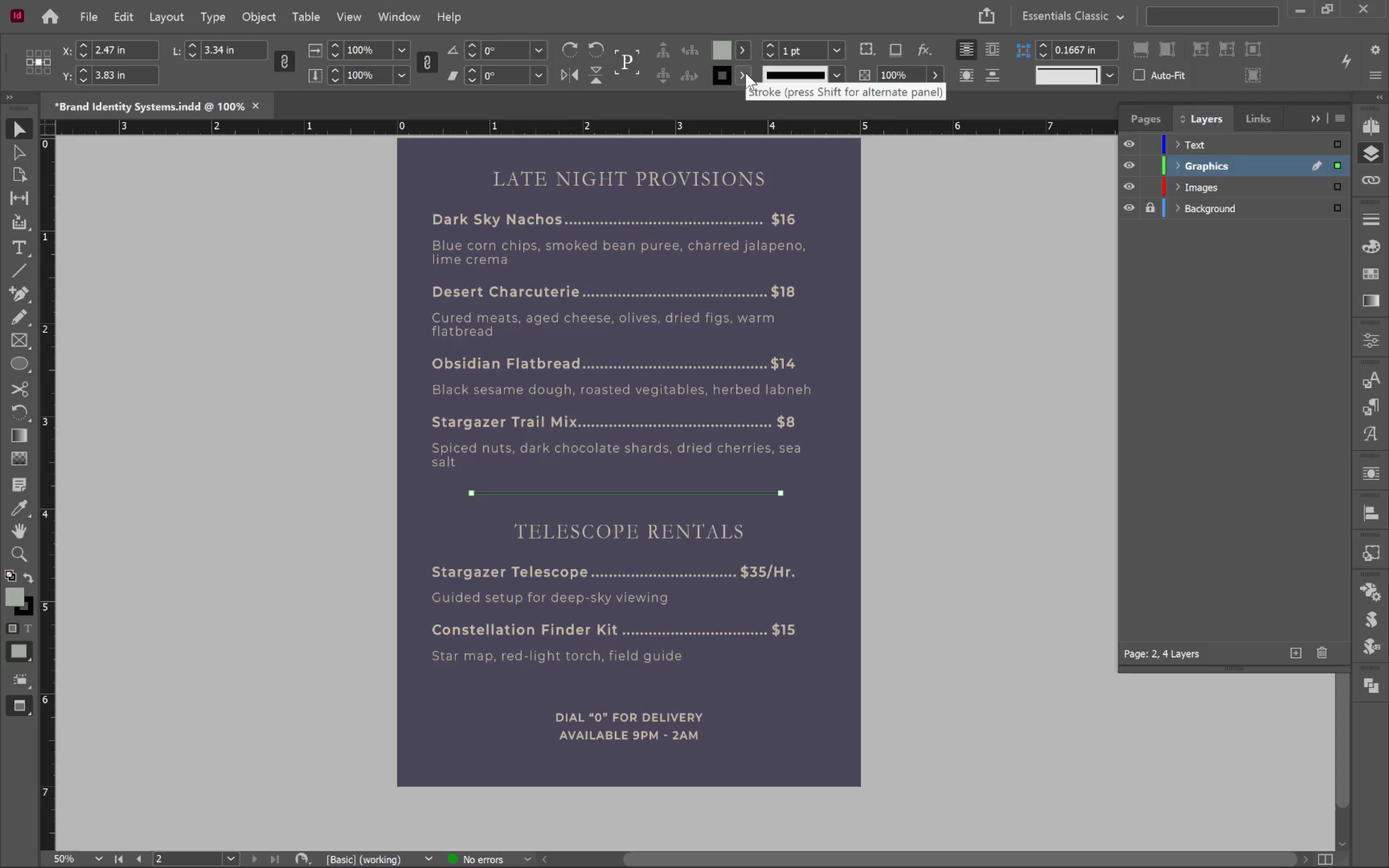 
left_click([746, 57])
 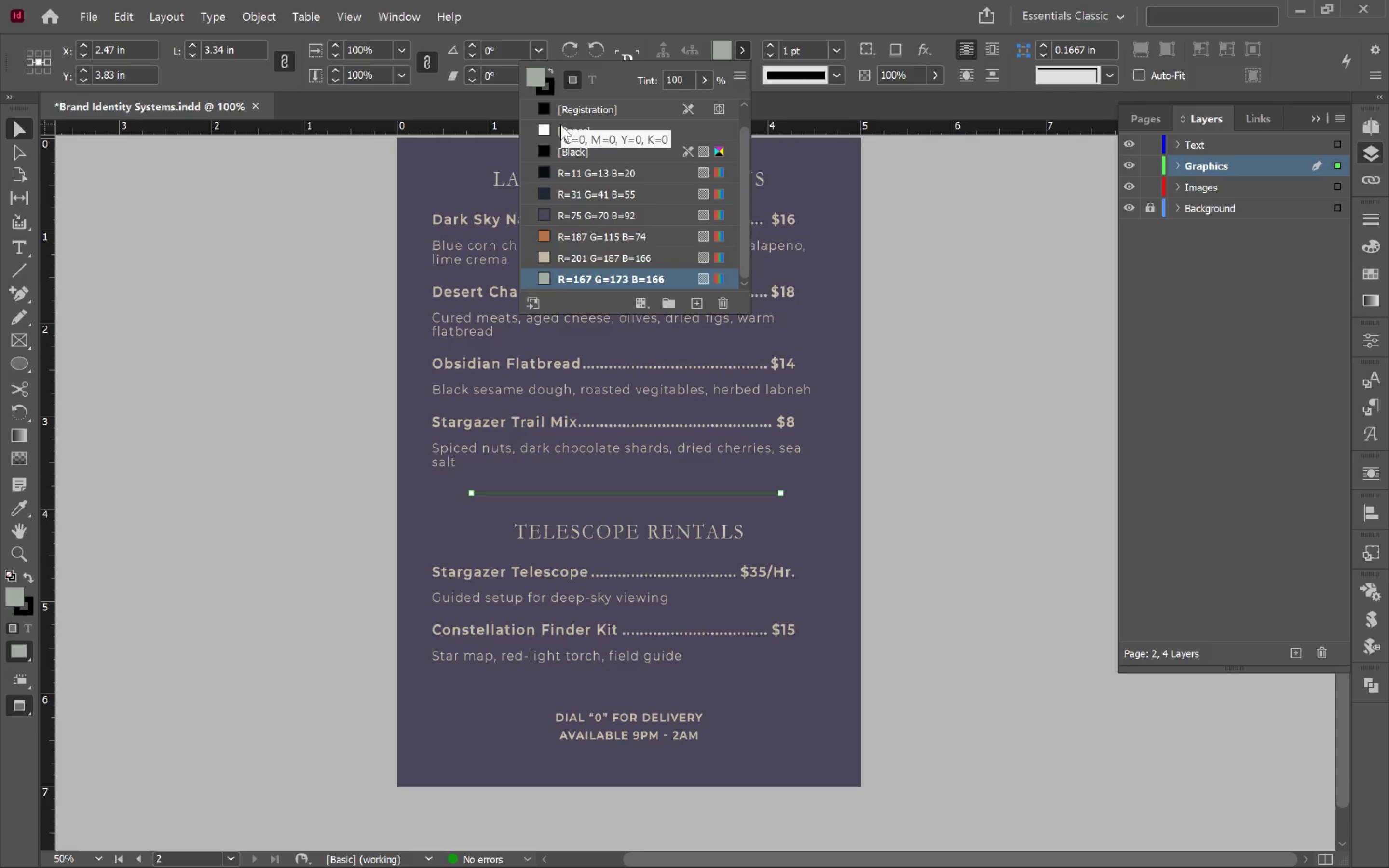 
scroll: coordinate [646, 171], scroll_direction: up, amount: 7.0
 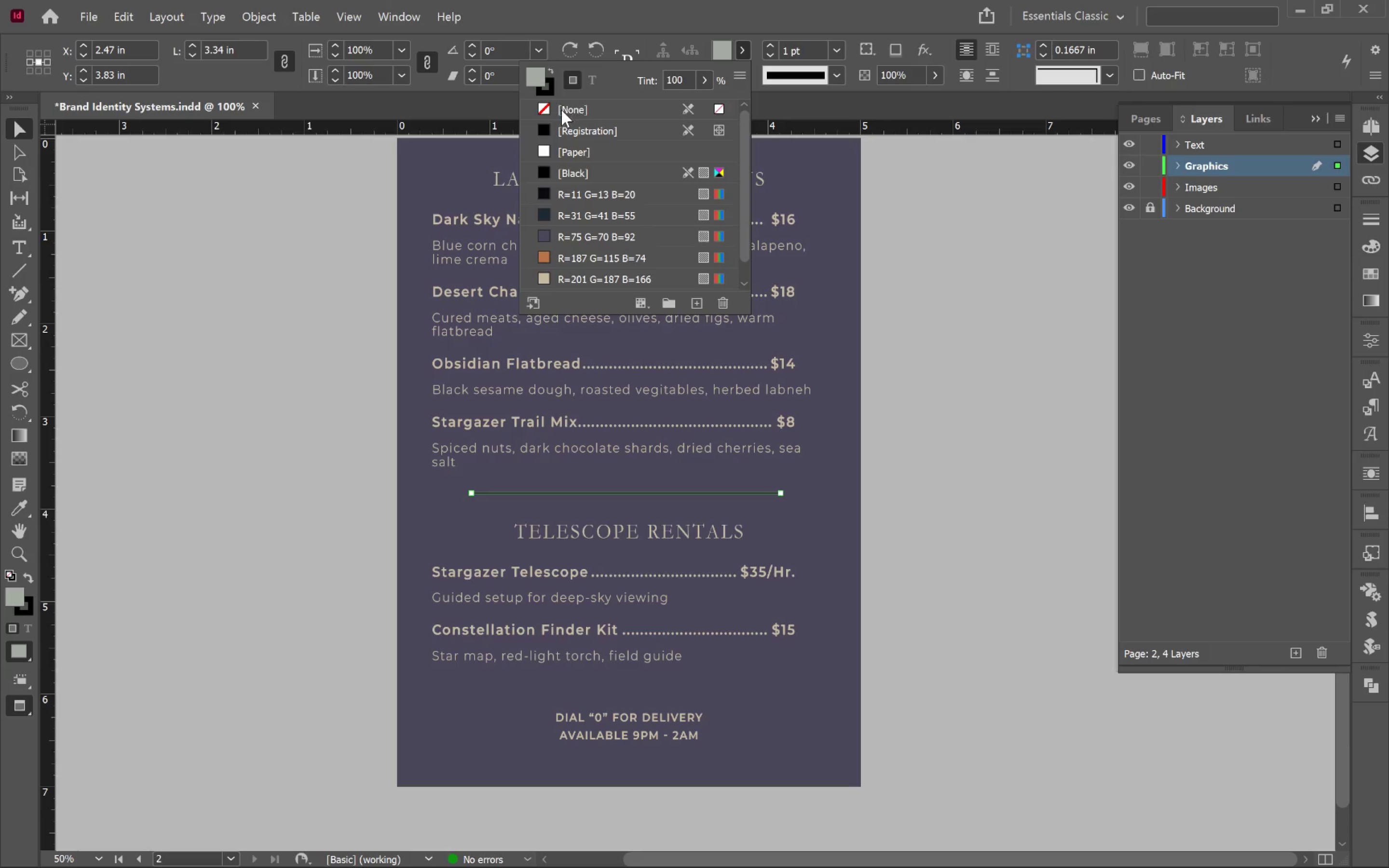 
left_click([561, 110])
 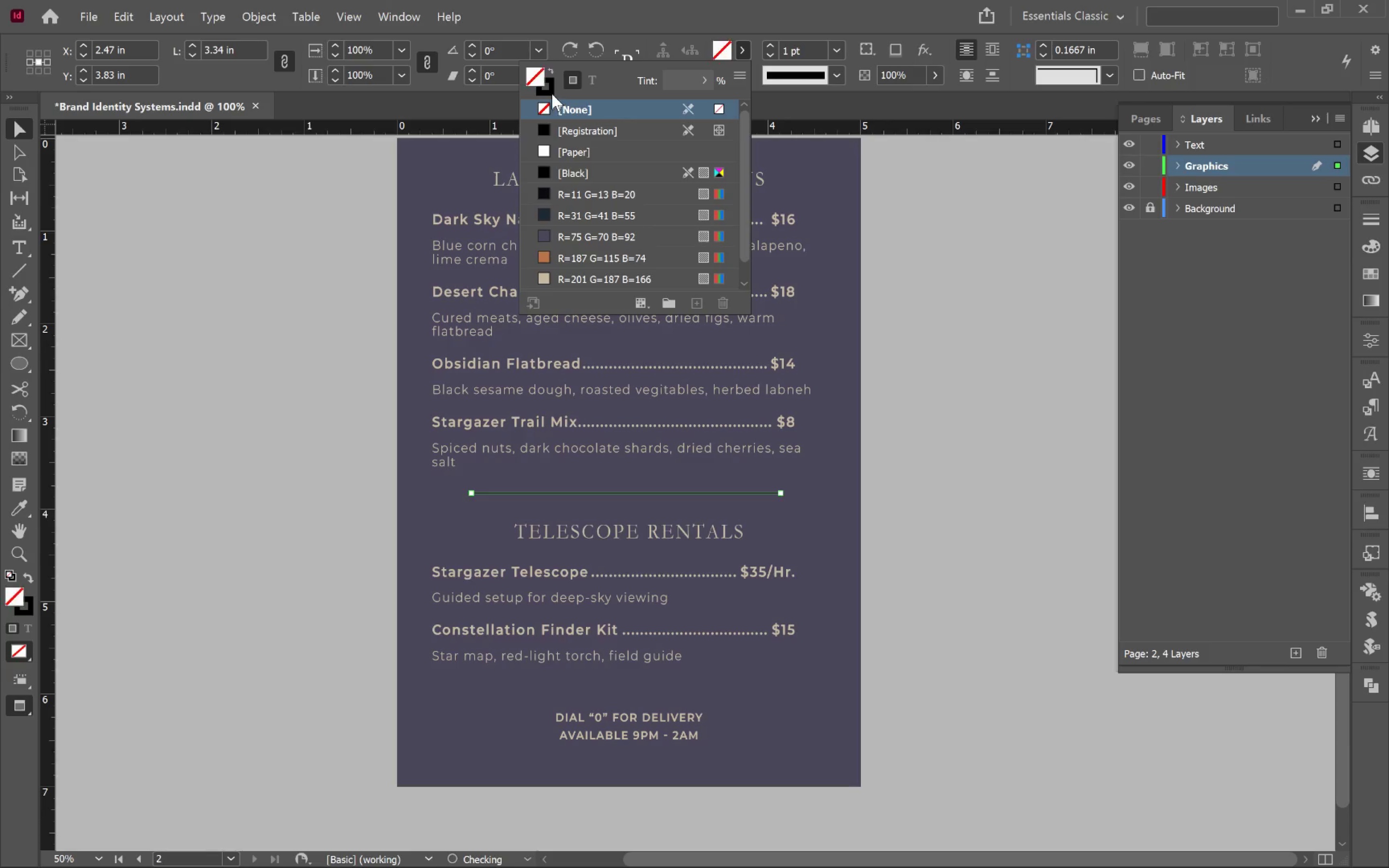 
left_click([550, 91])
 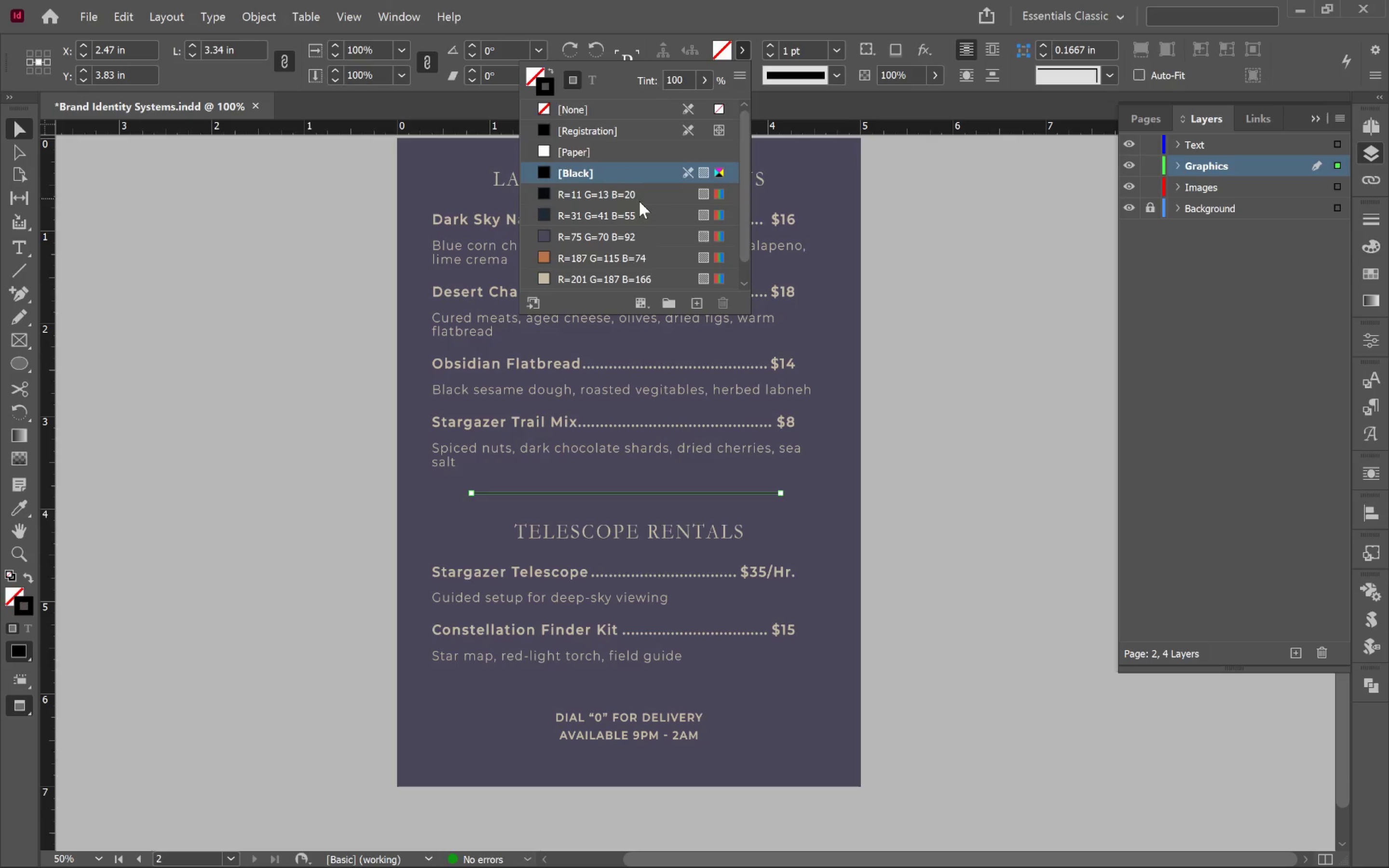 
scroll: coordinate [641, 208], scroll_direction: down, amount: 3.0
 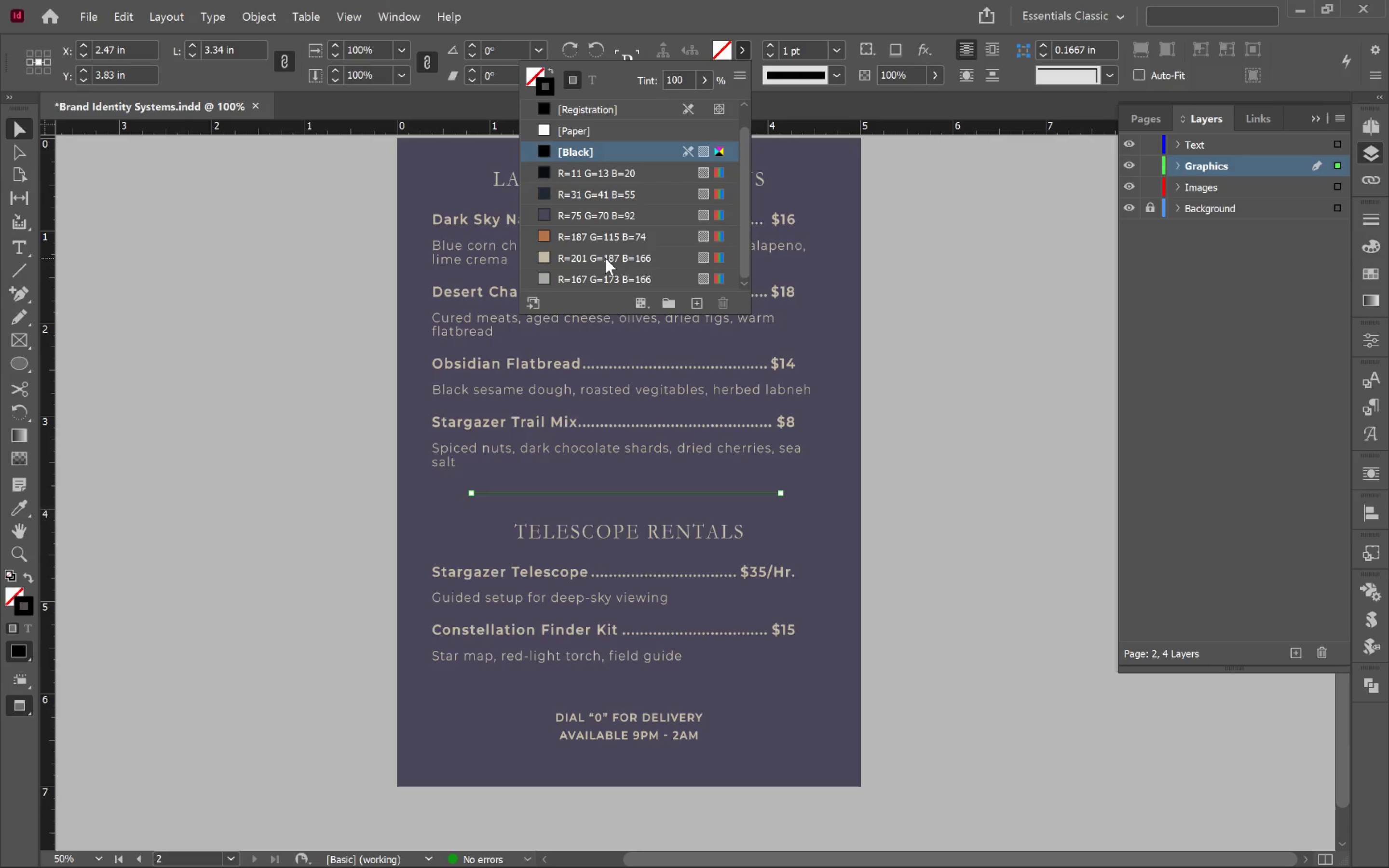 
left_click([607, 256])
 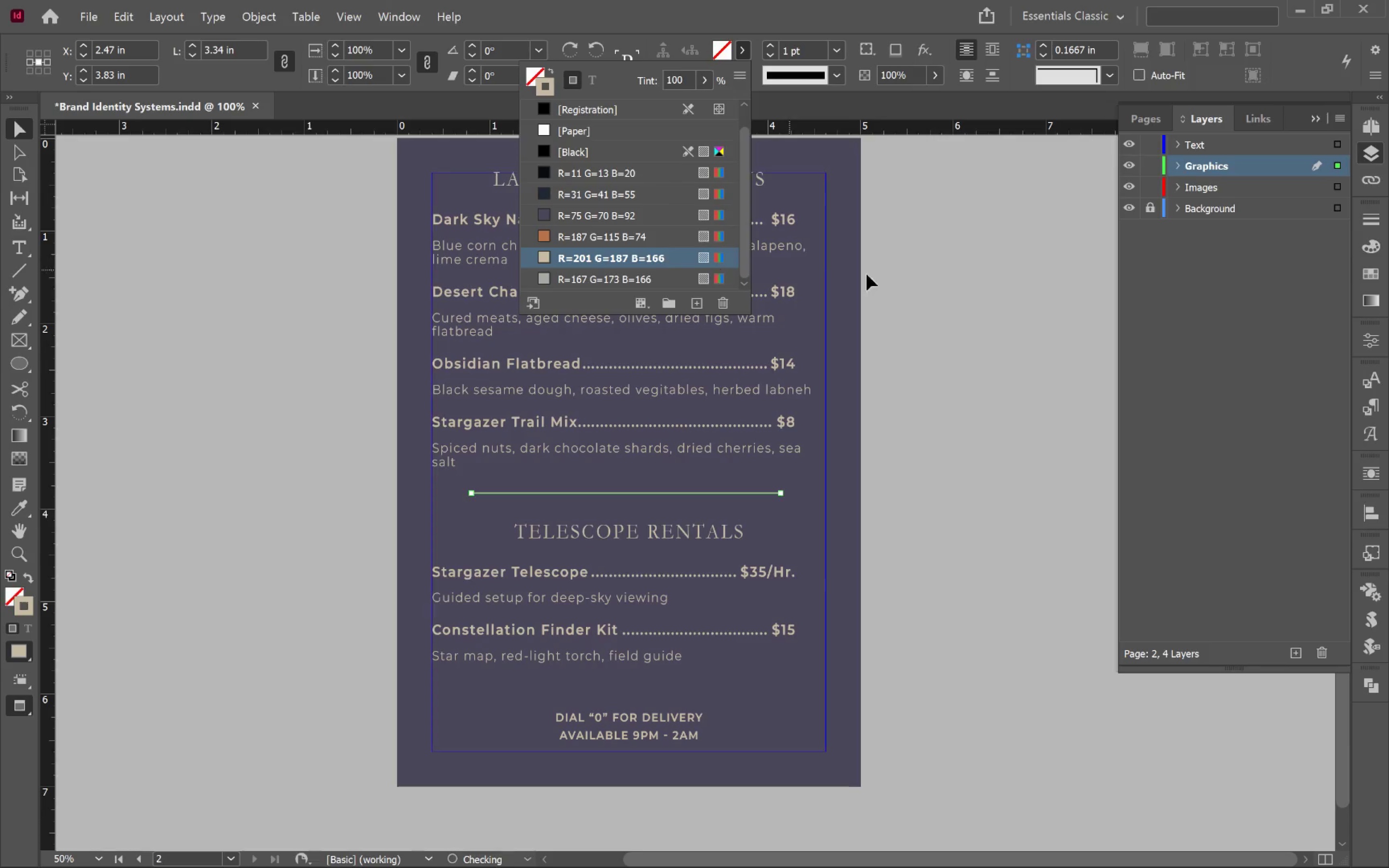 
left_click([943, 294])
 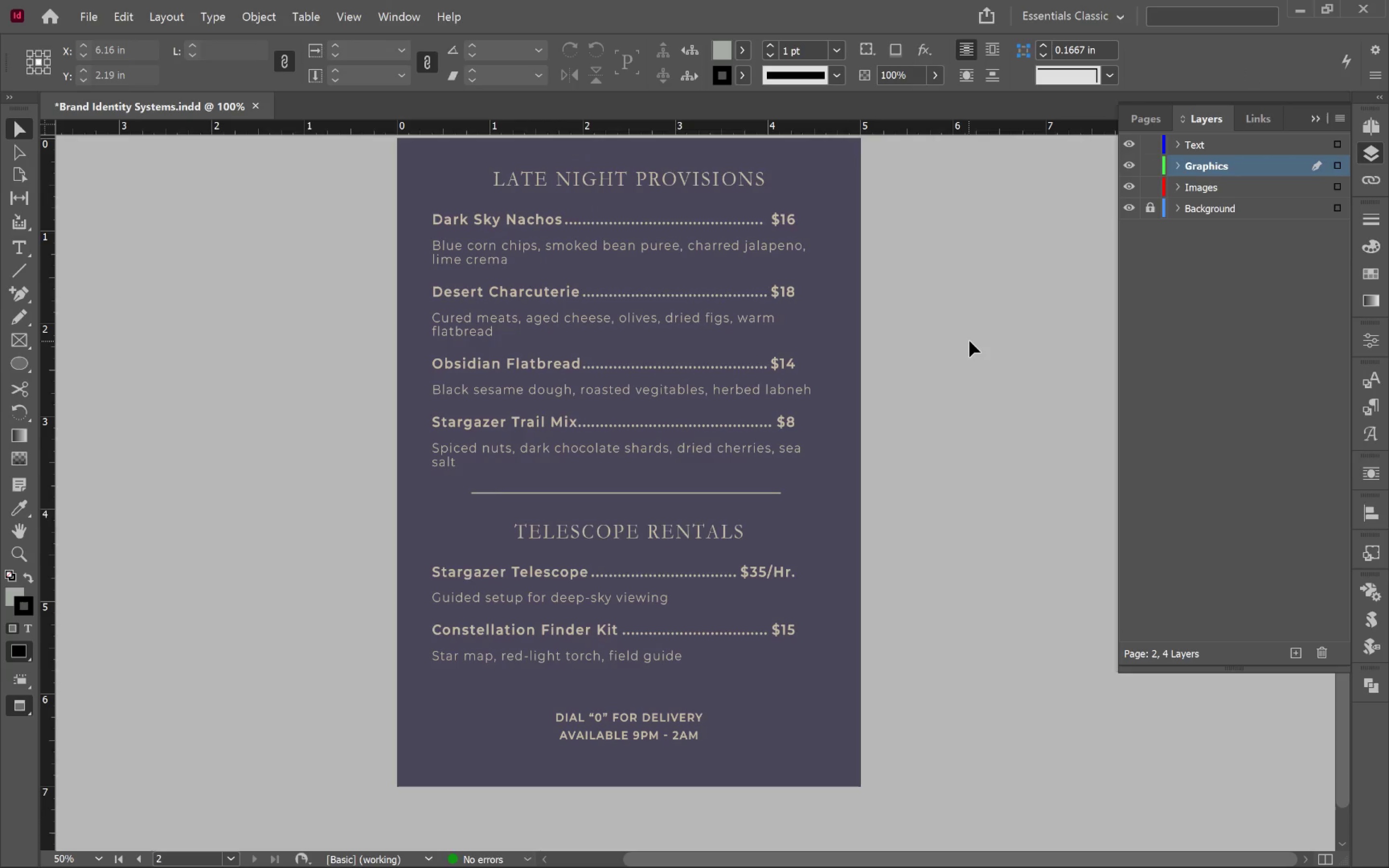 
key(Alt+Tab)
 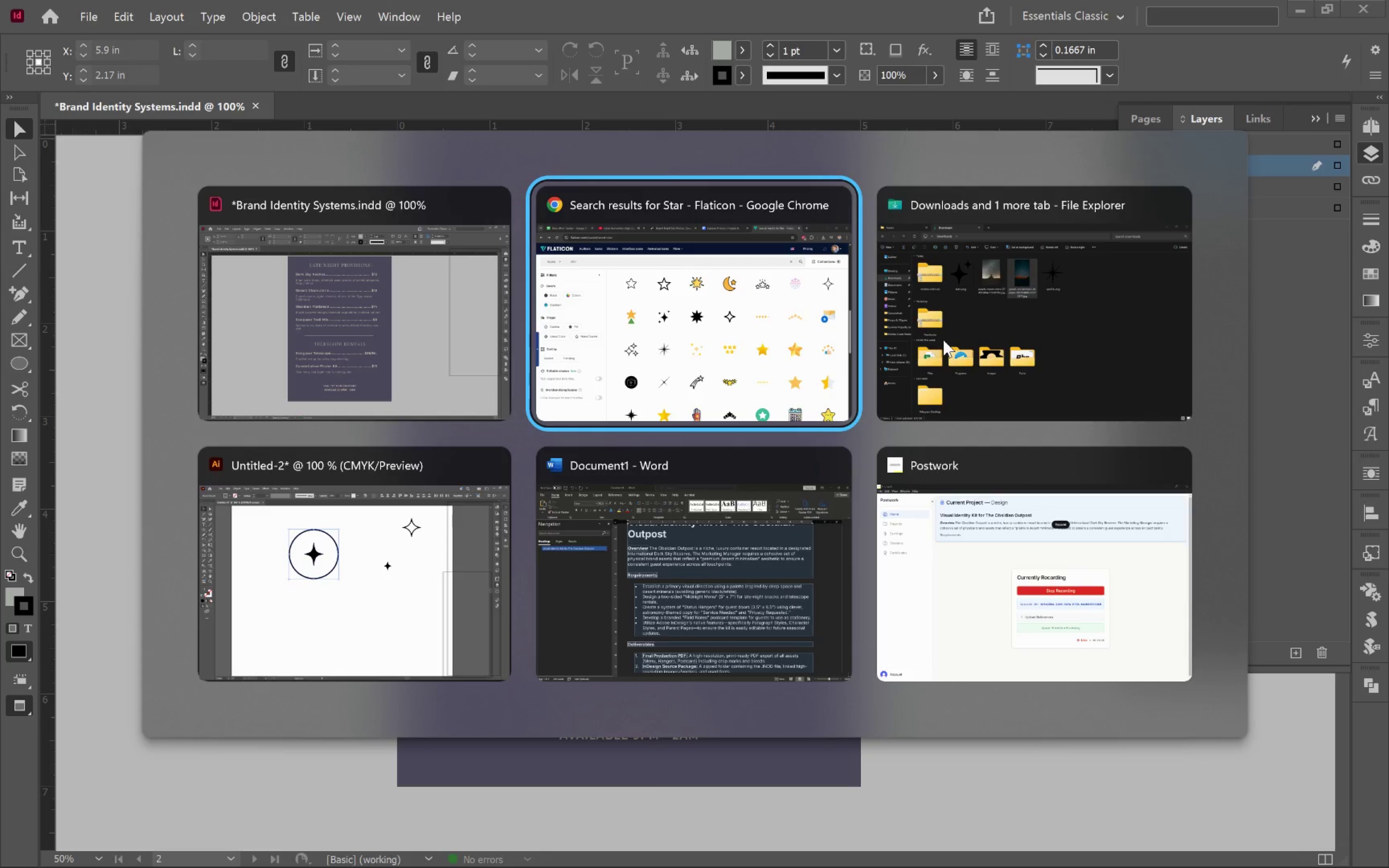 
key(Alt+Tab)
 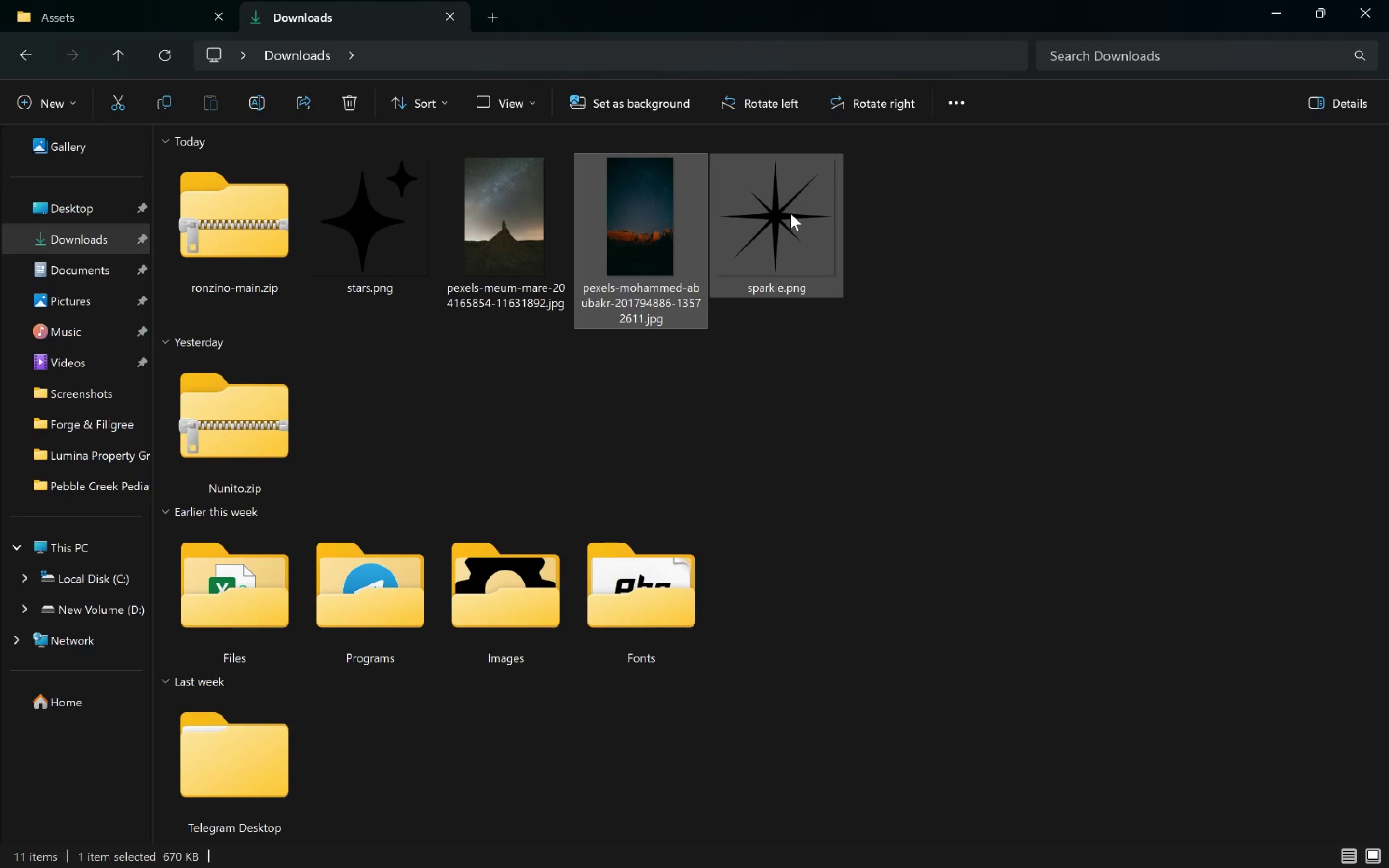 
left_click([795, 240])
 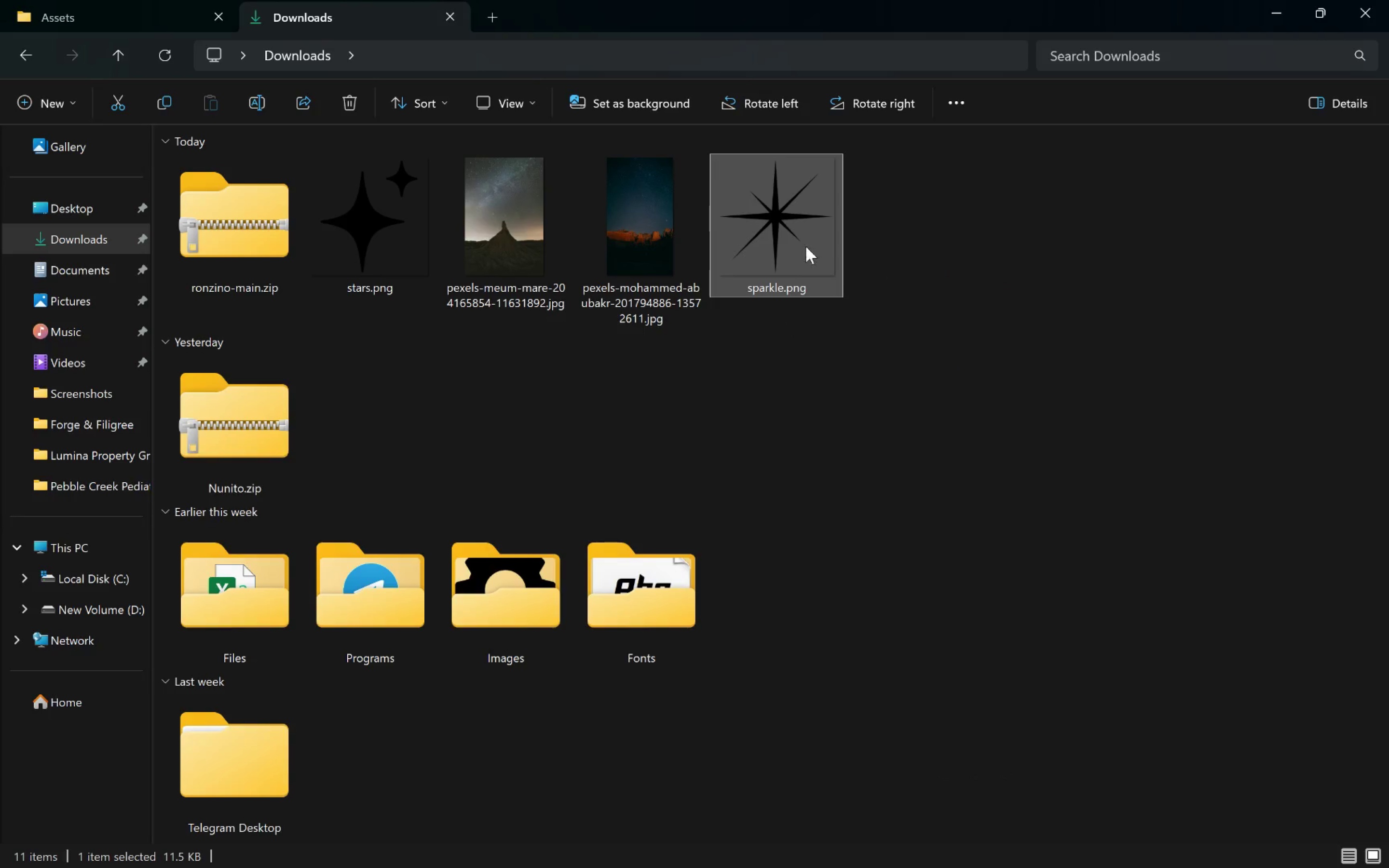 
left_click_drag(start_coordinate=[986, 196], to_coordinate=[366, 258])
 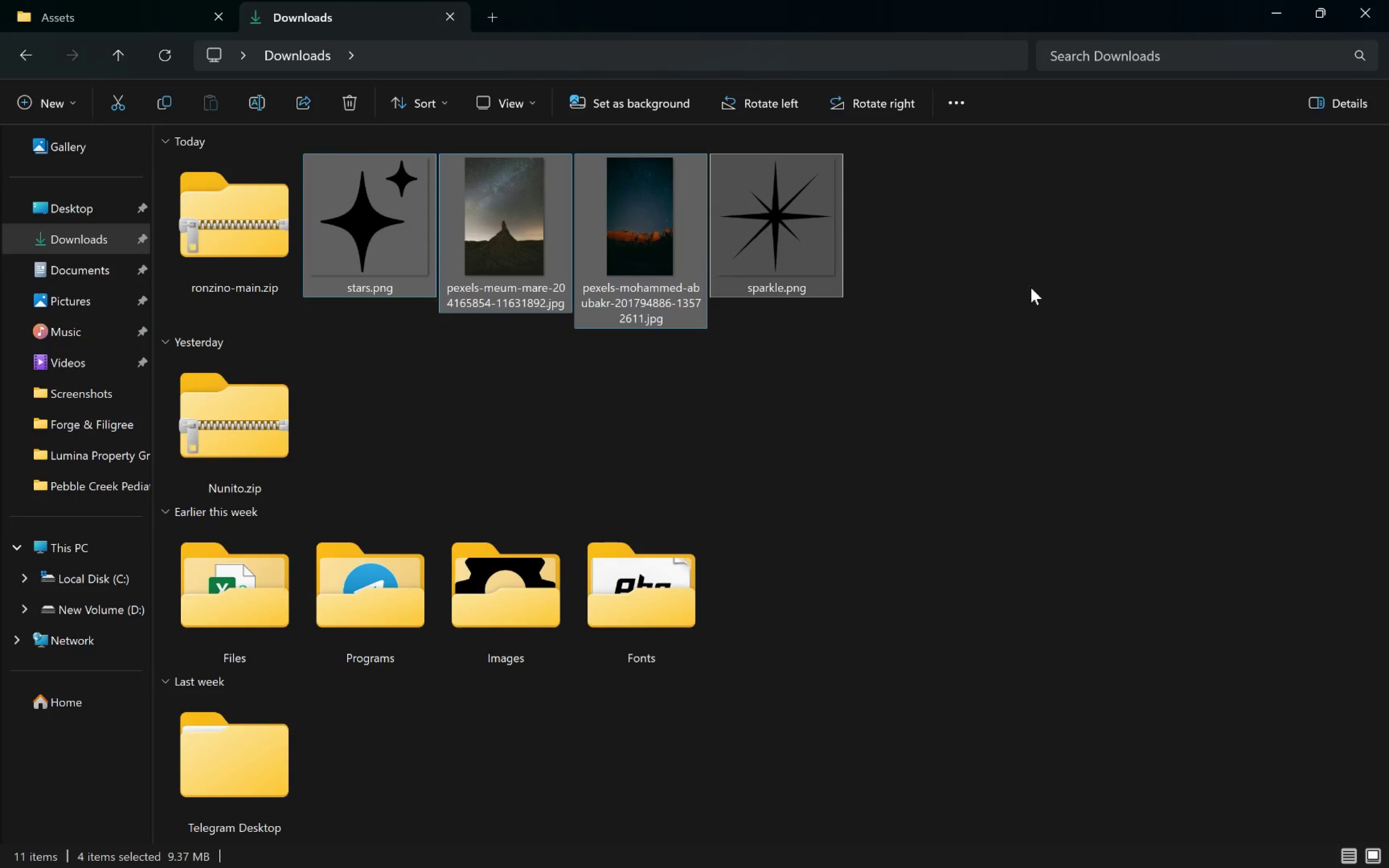 
left_click([1038, 285])
 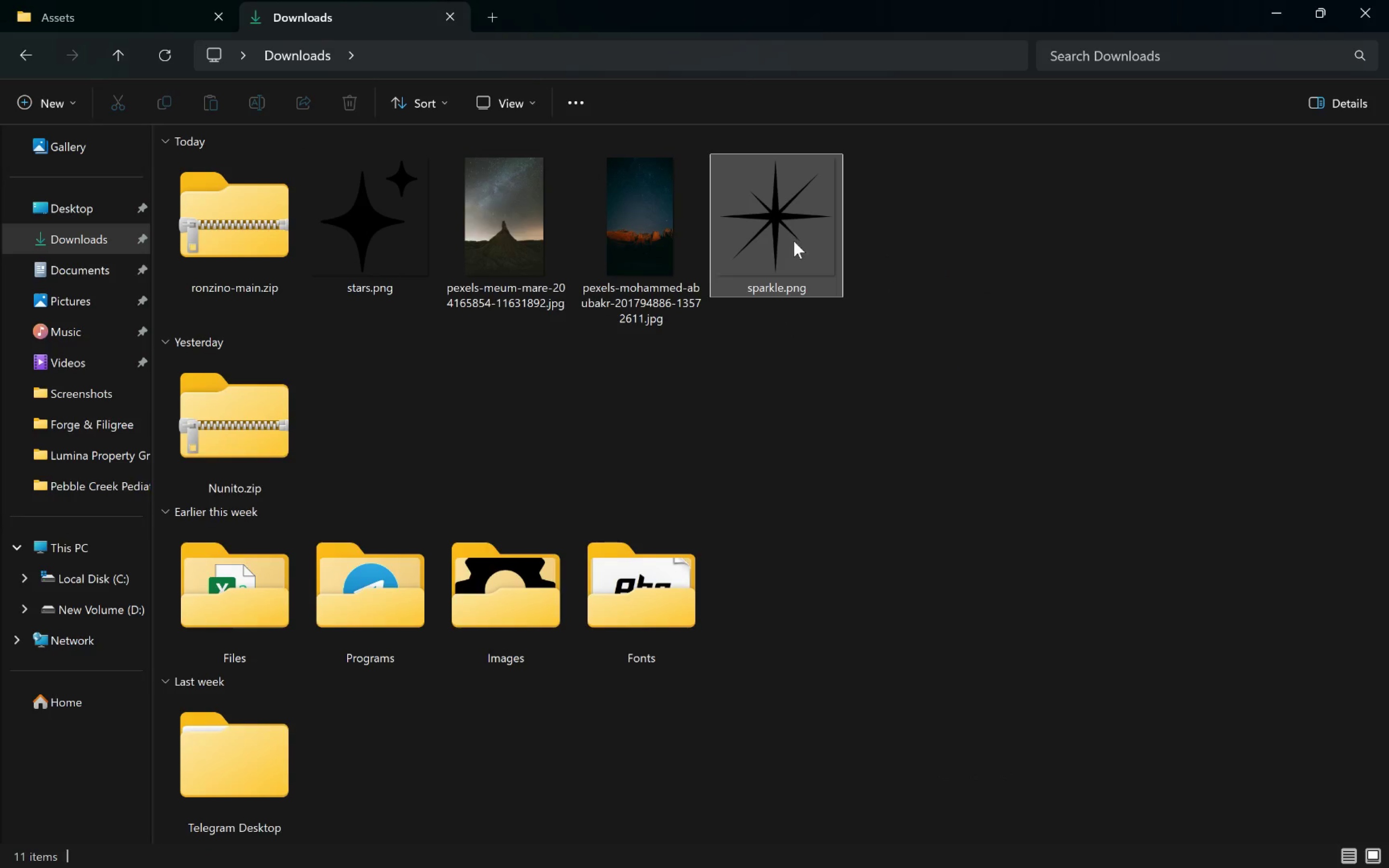 
left_click_drag(start_coordinate=[798, 242], to_coordinate=[582, 485])
 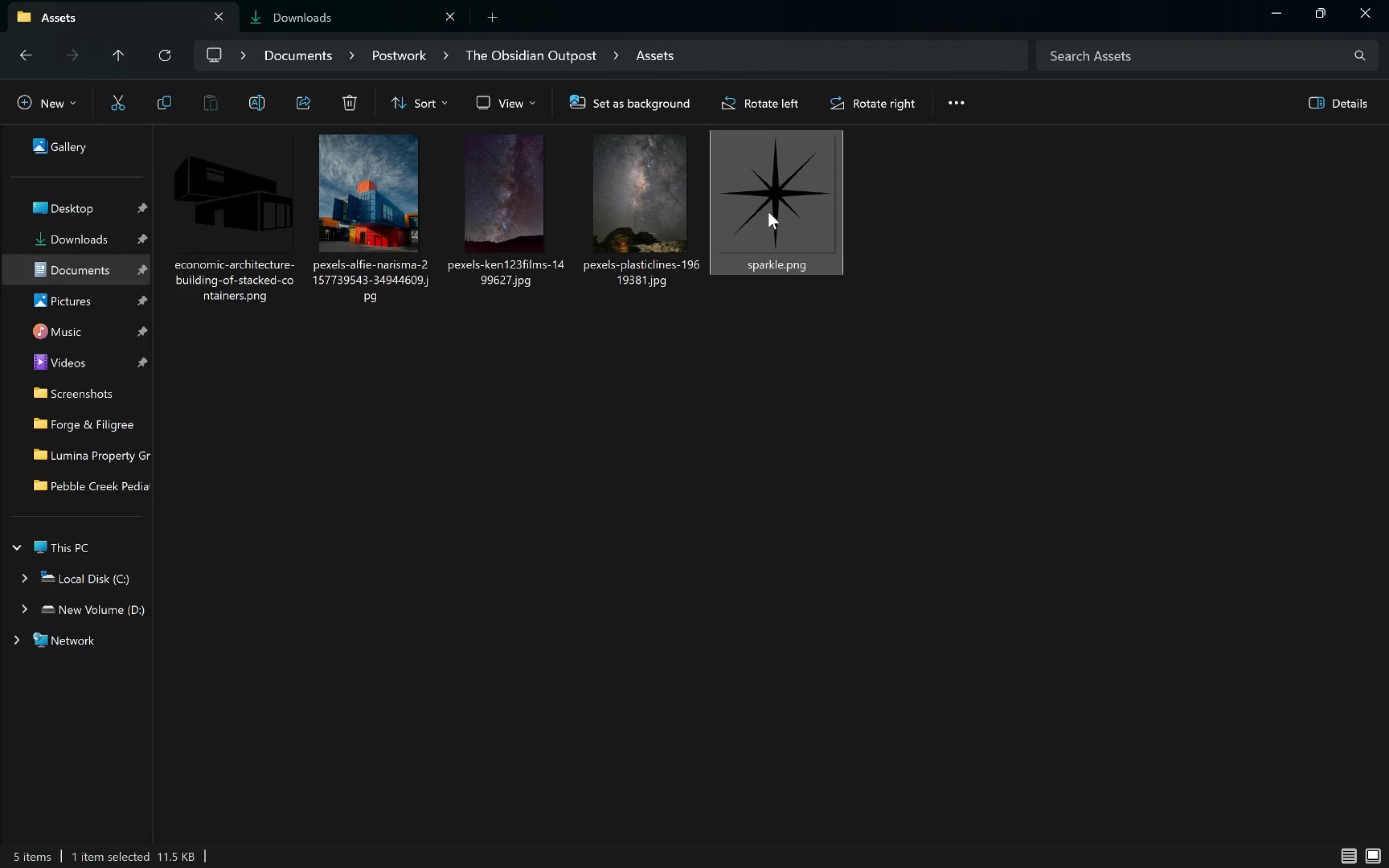 
left_click_drag(start_coordinate=[777, 203], to_coordinate=[748, 546])
 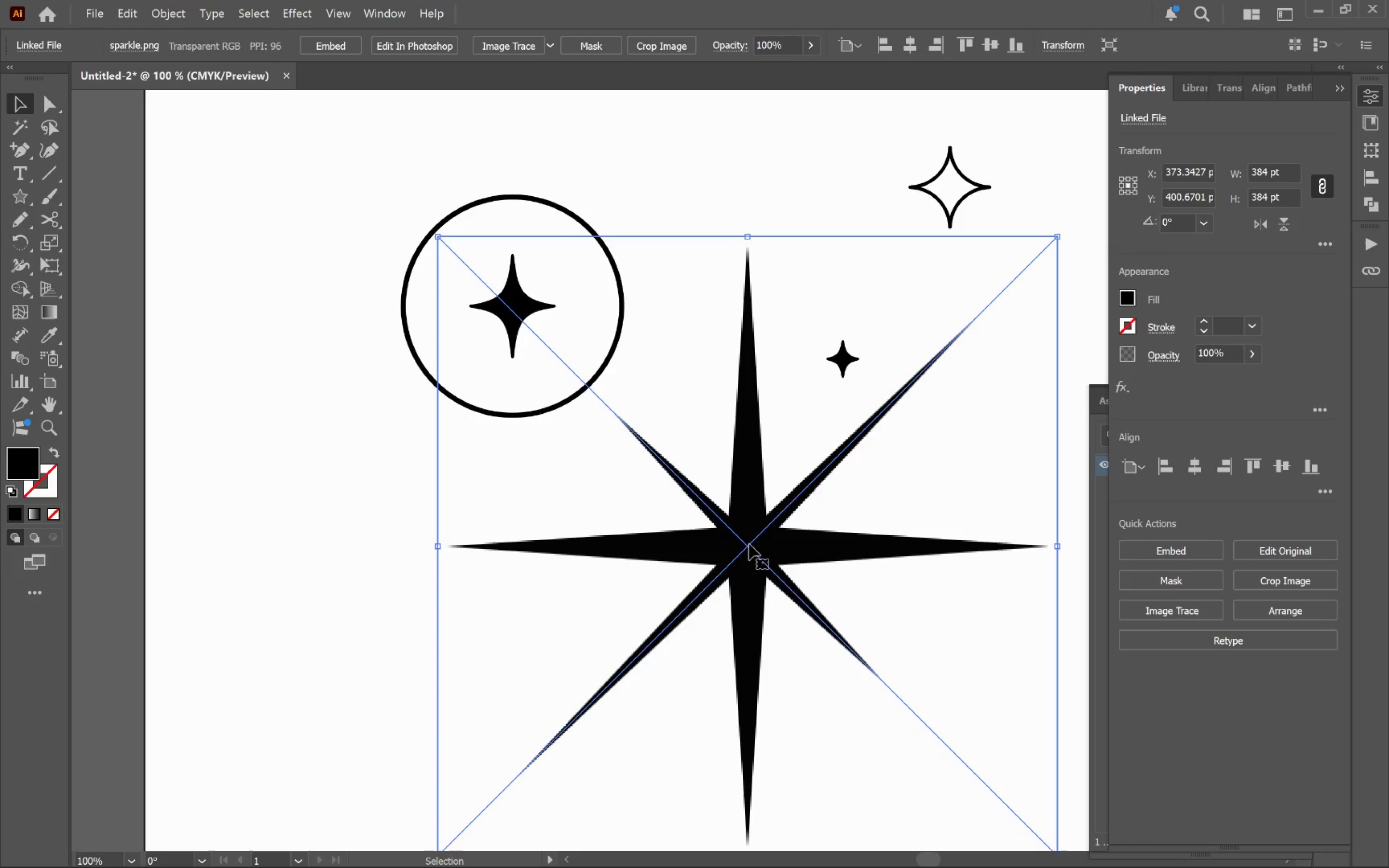 
key(Alt+Tab)
 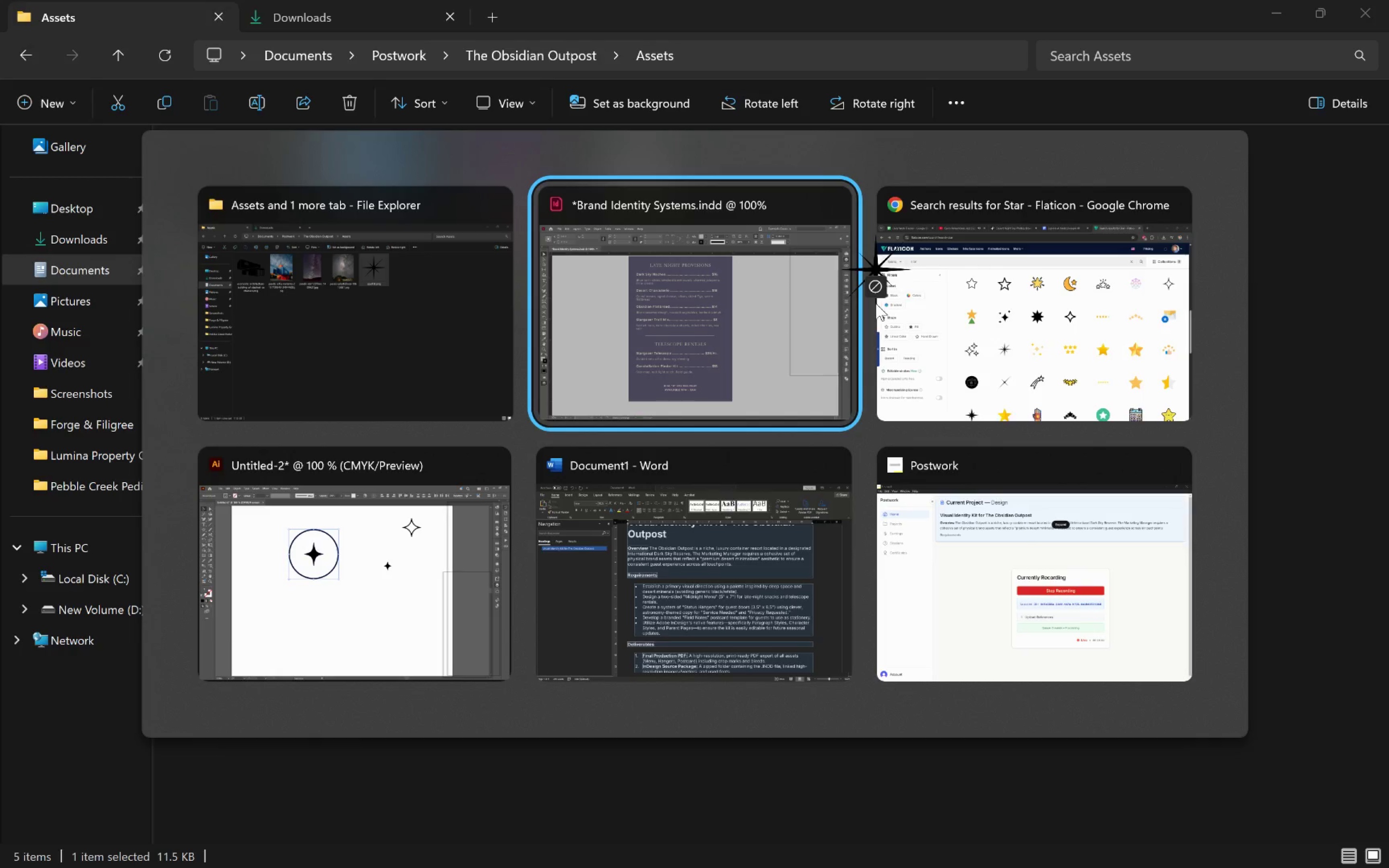 
key(Alt+Tab)
 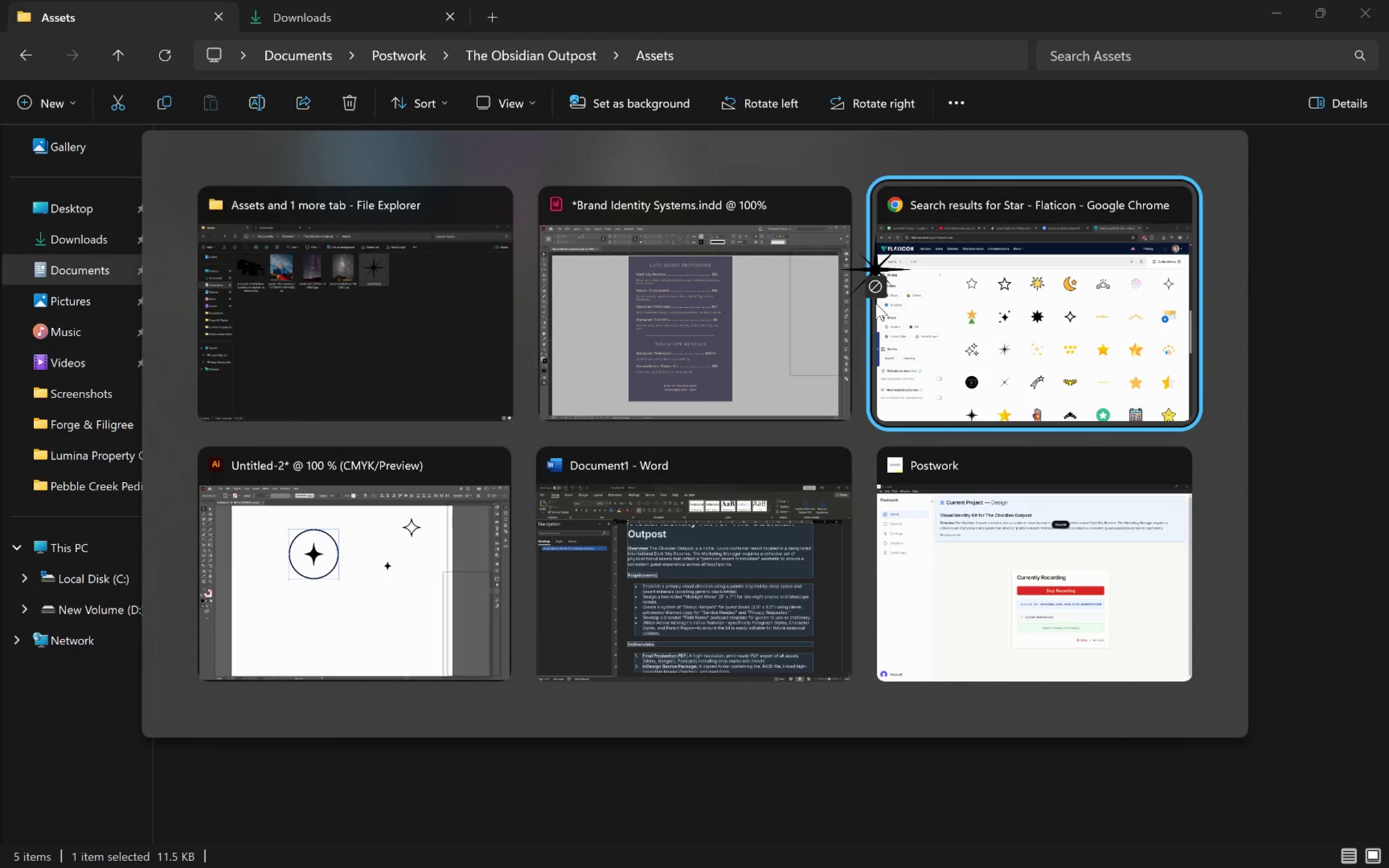 
key(Alt+Tab)
 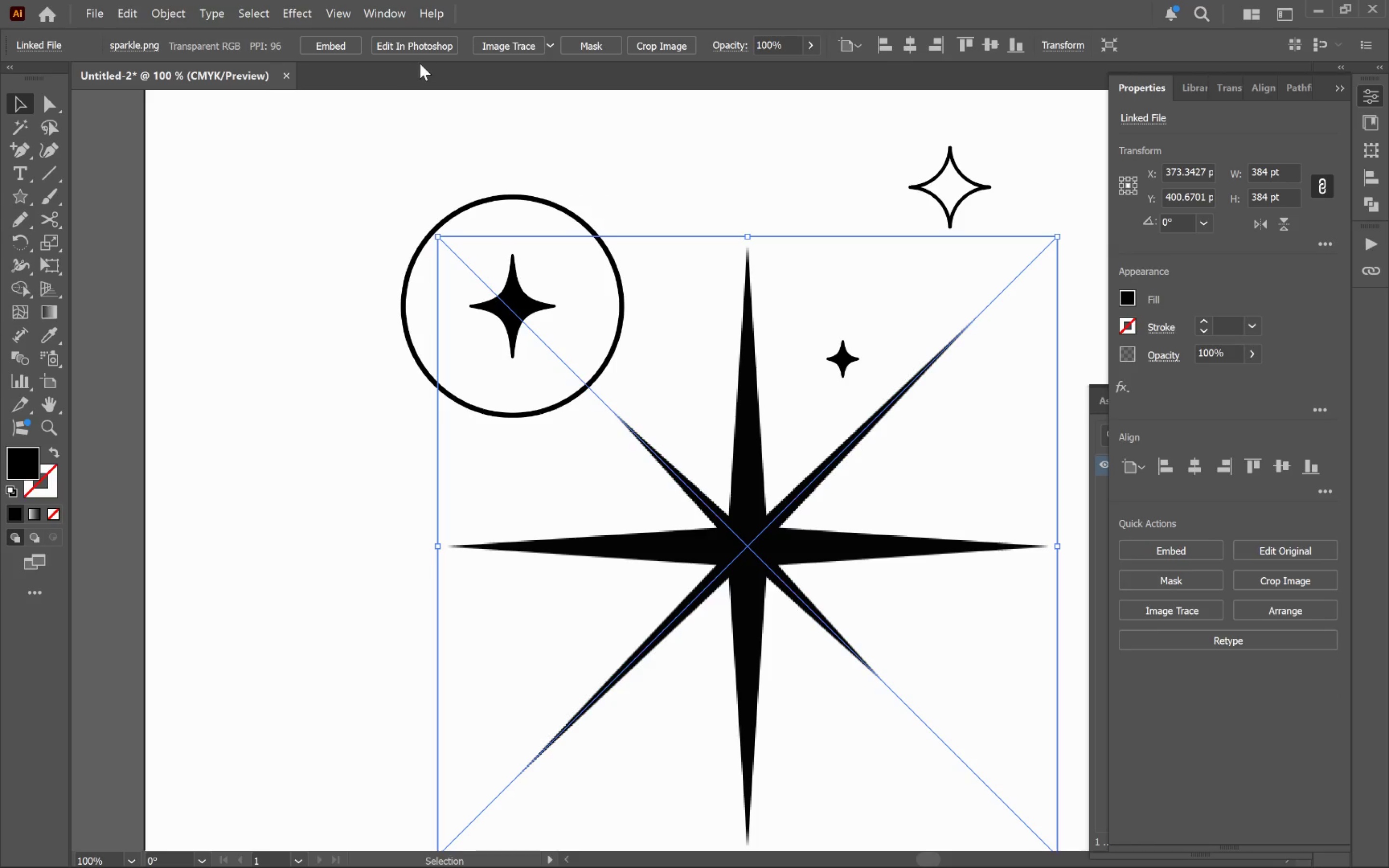 
left_click([544, 45])
 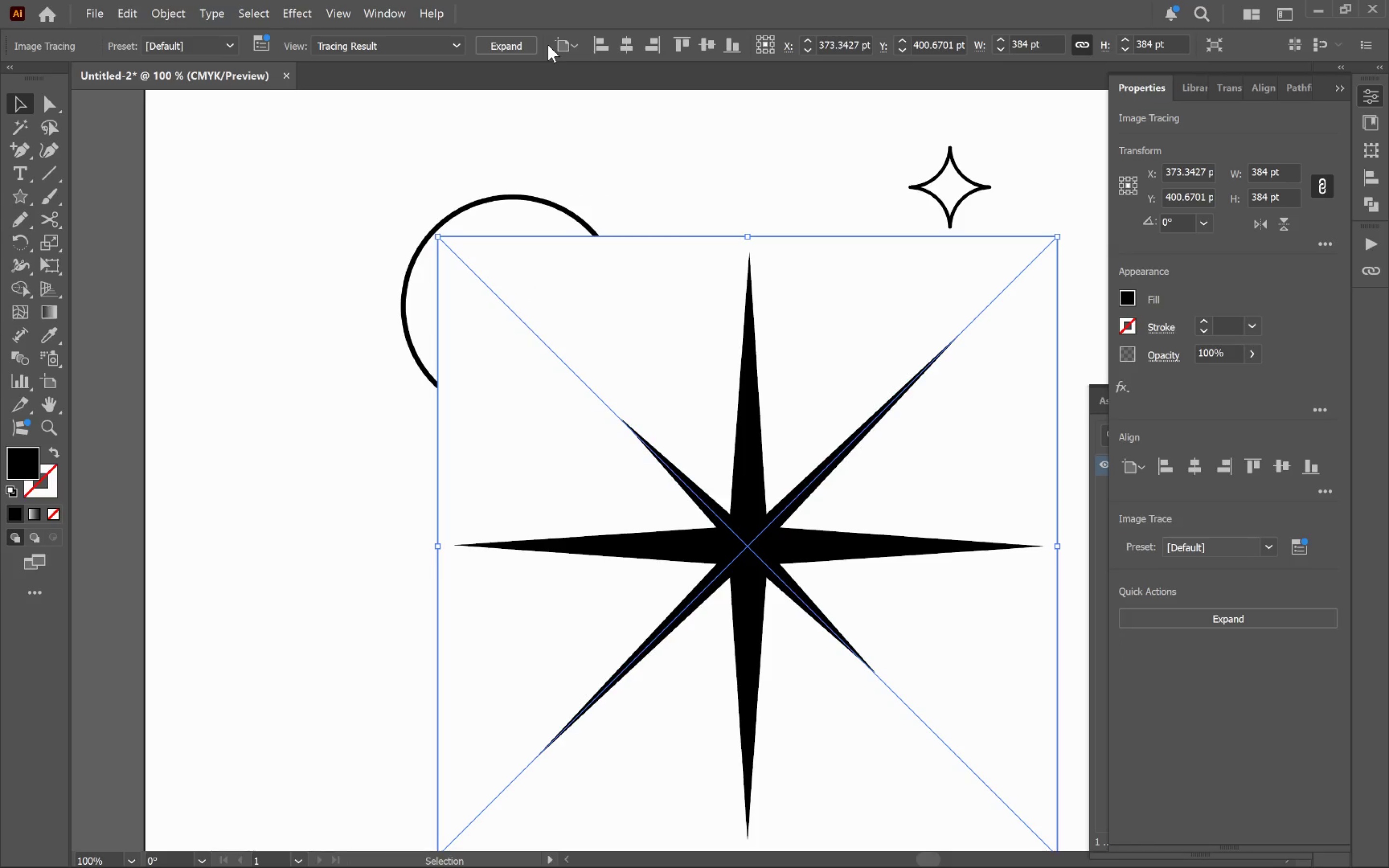 
key(Control+Z)
 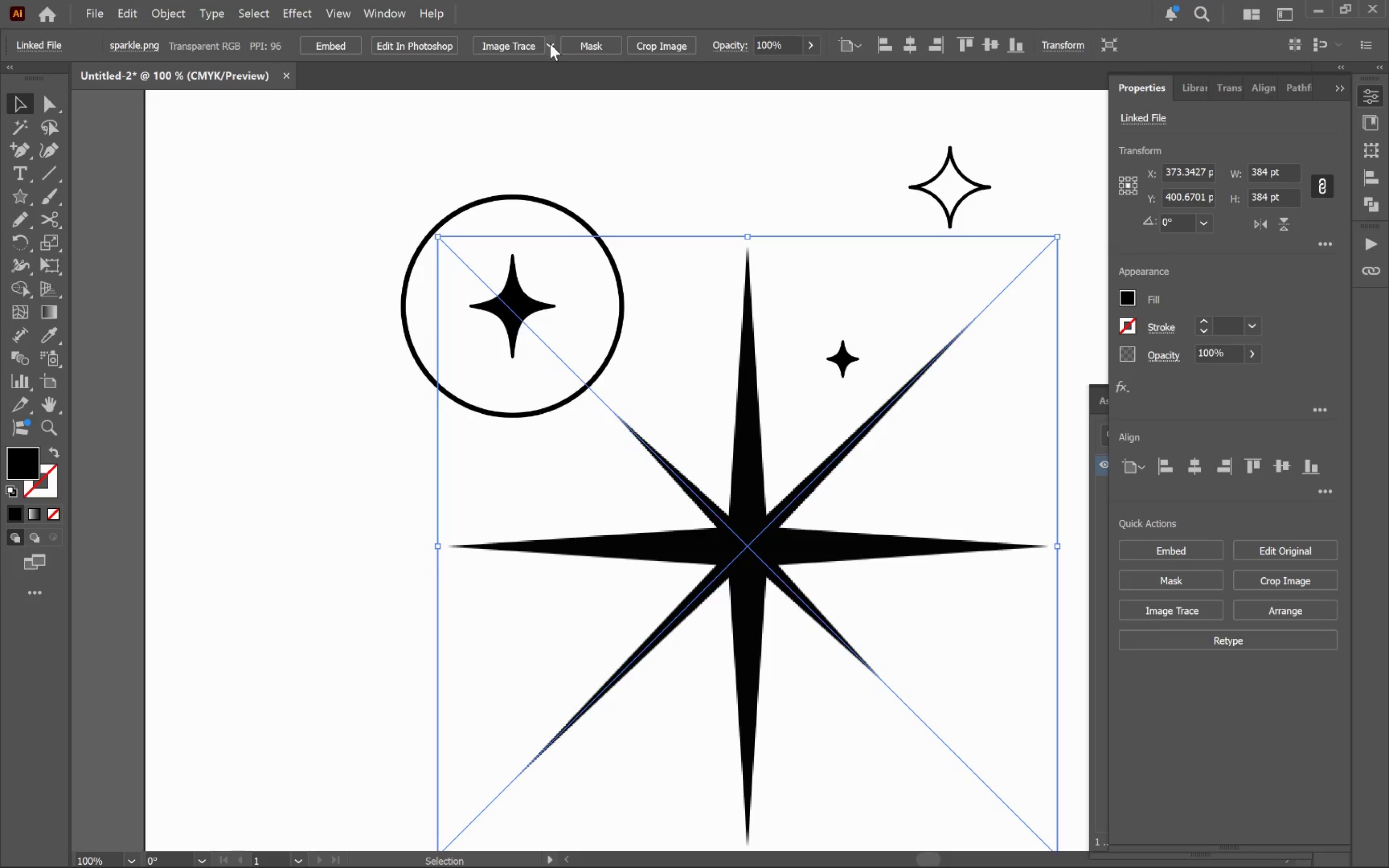 
left_click([551, 43])
 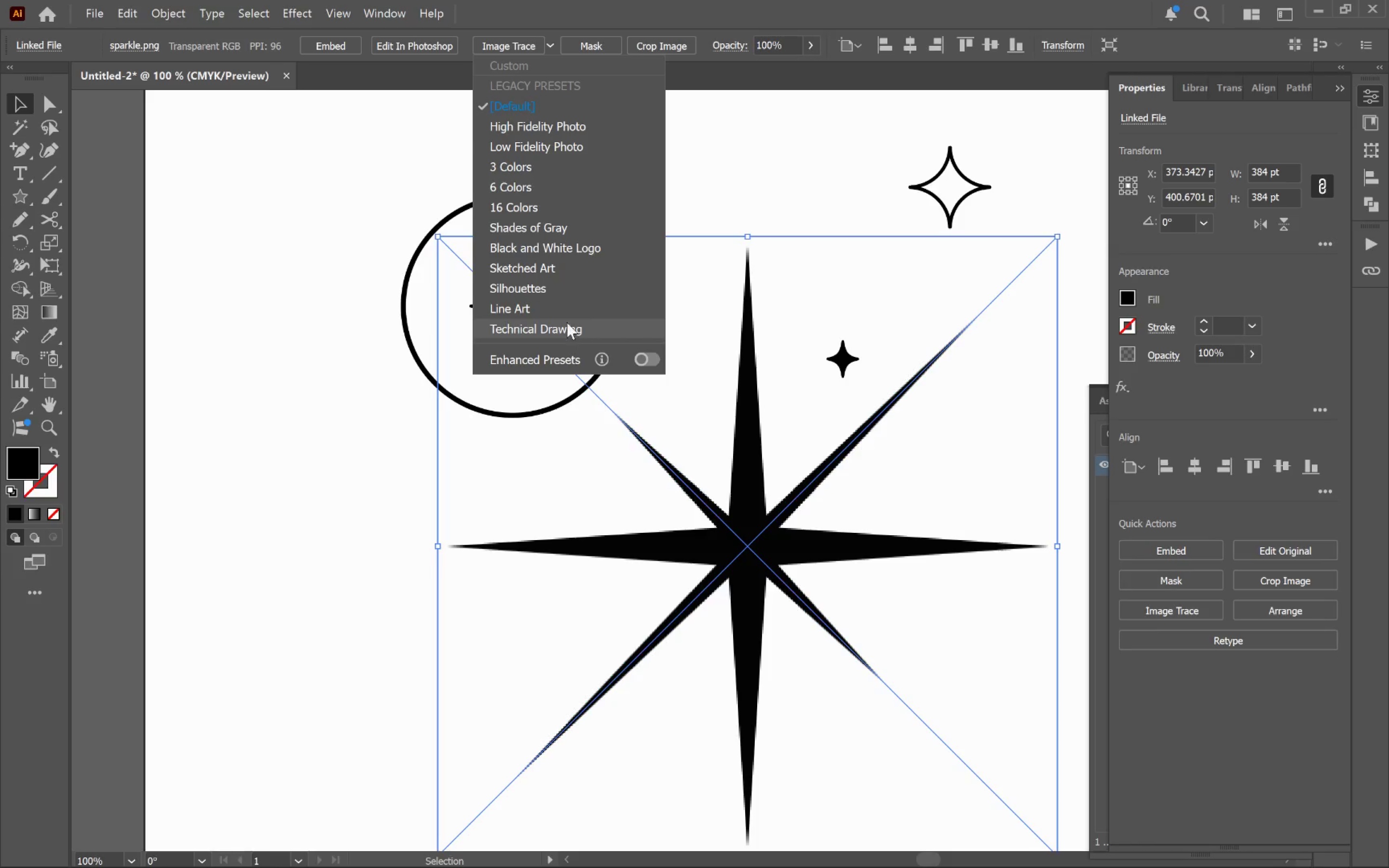 
left_click([542, 283])
 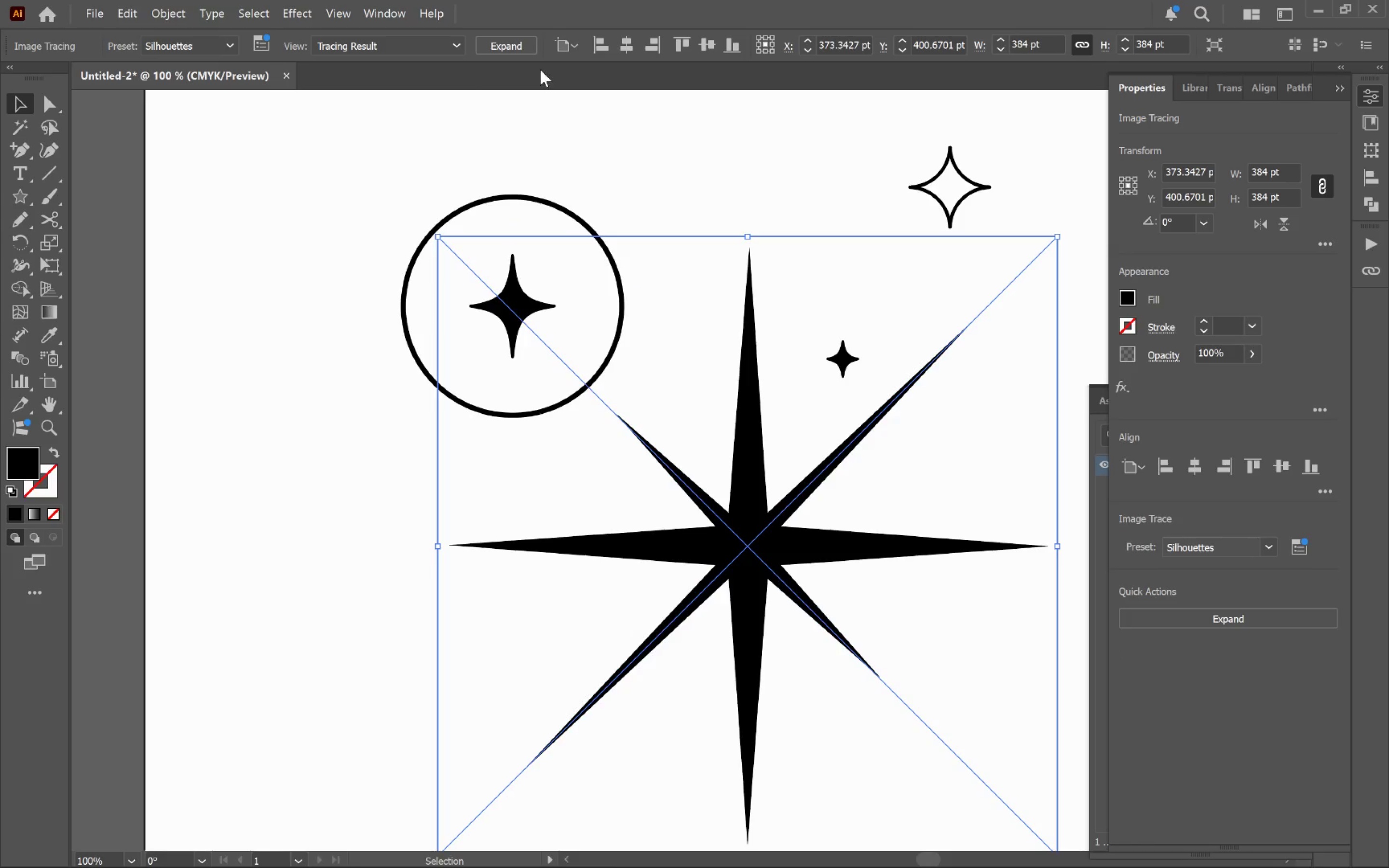 
left_click([518, 50])
 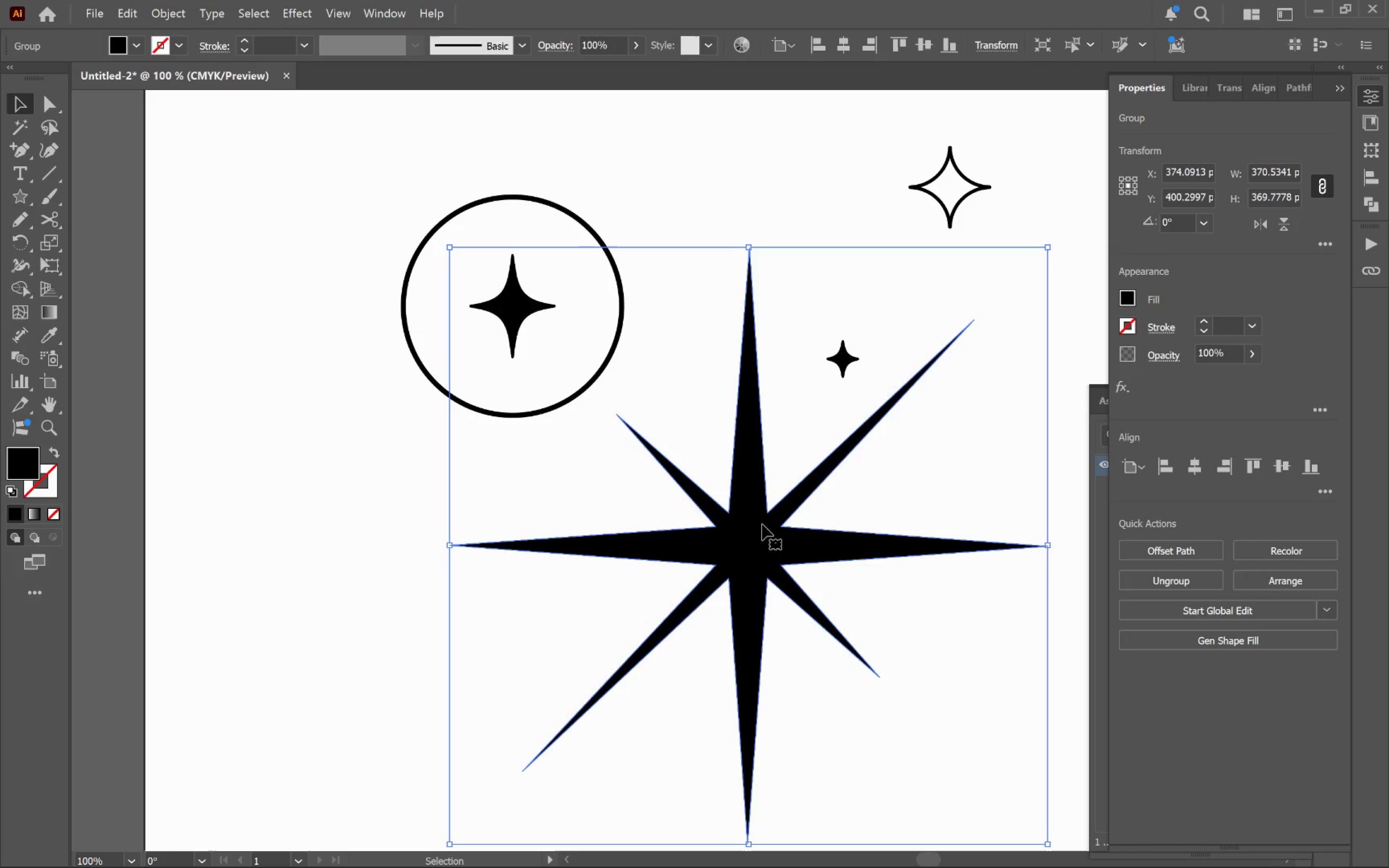 
left_click_drag(start_coordinate=[760, 570], to_coordinate=[640, 606])
 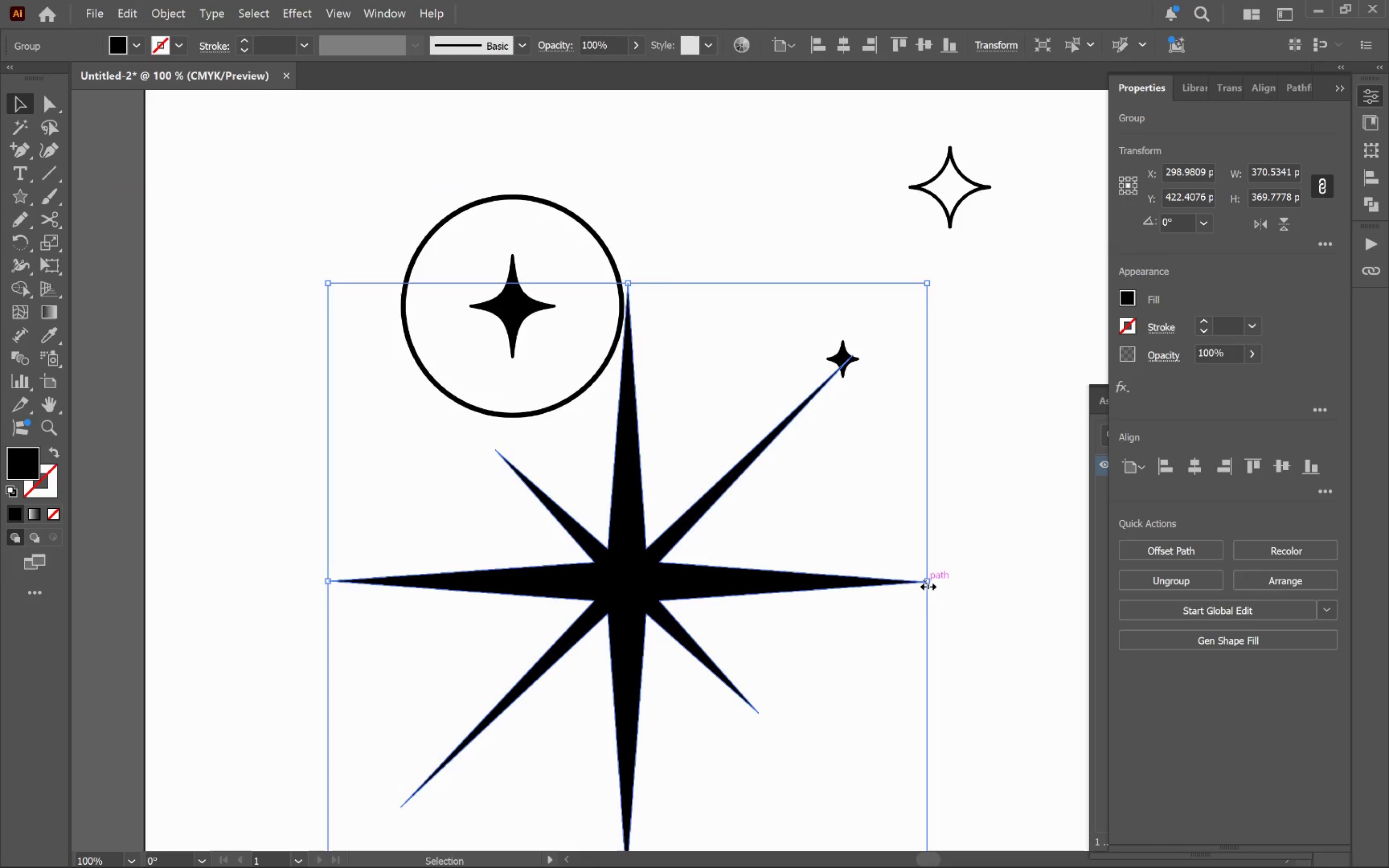 
left_click_drag(start_coordinate=[927, 580], to_coordinate=[659, 582])
 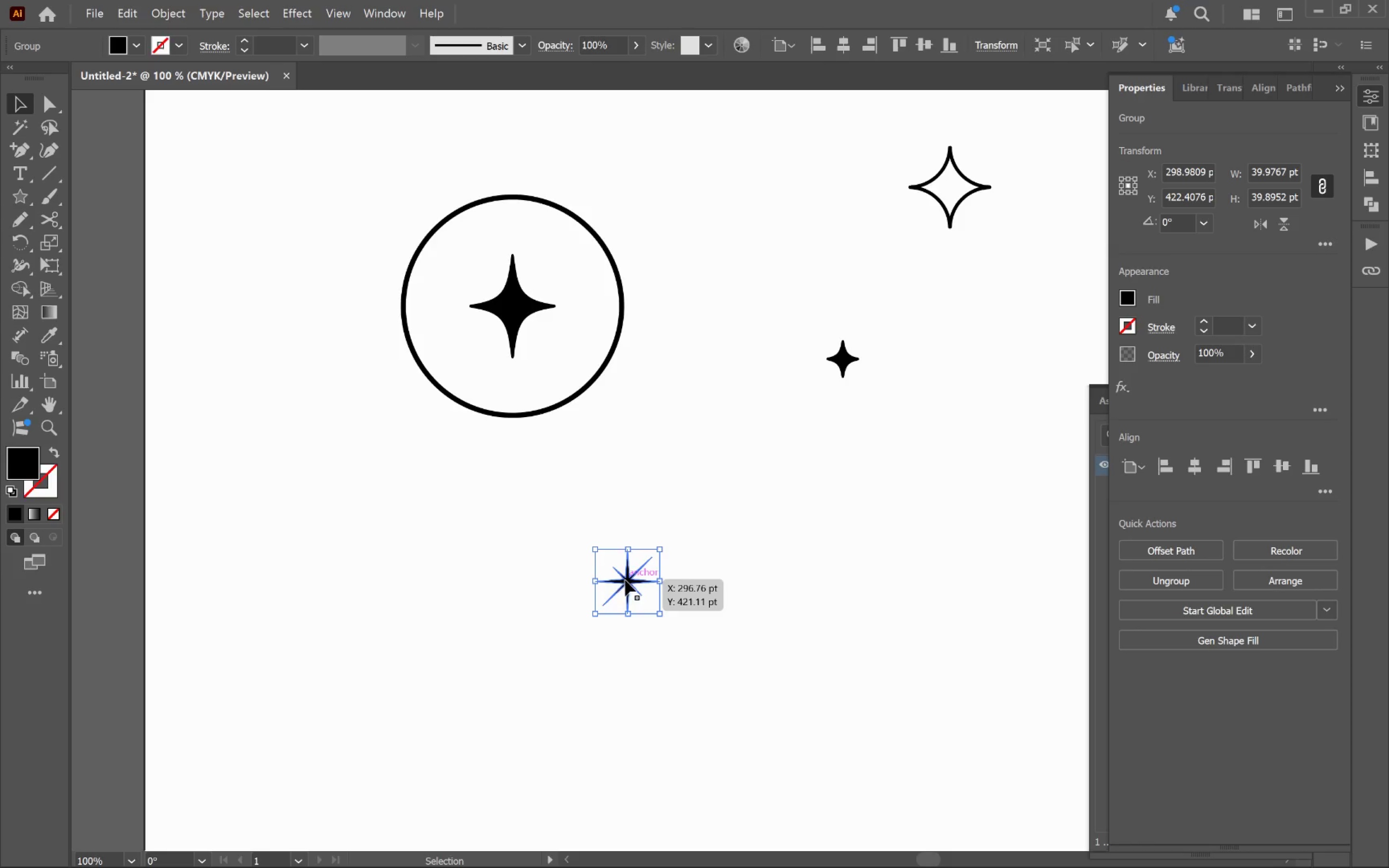 
hold_key(key=AltLeft, duration=1.2)
 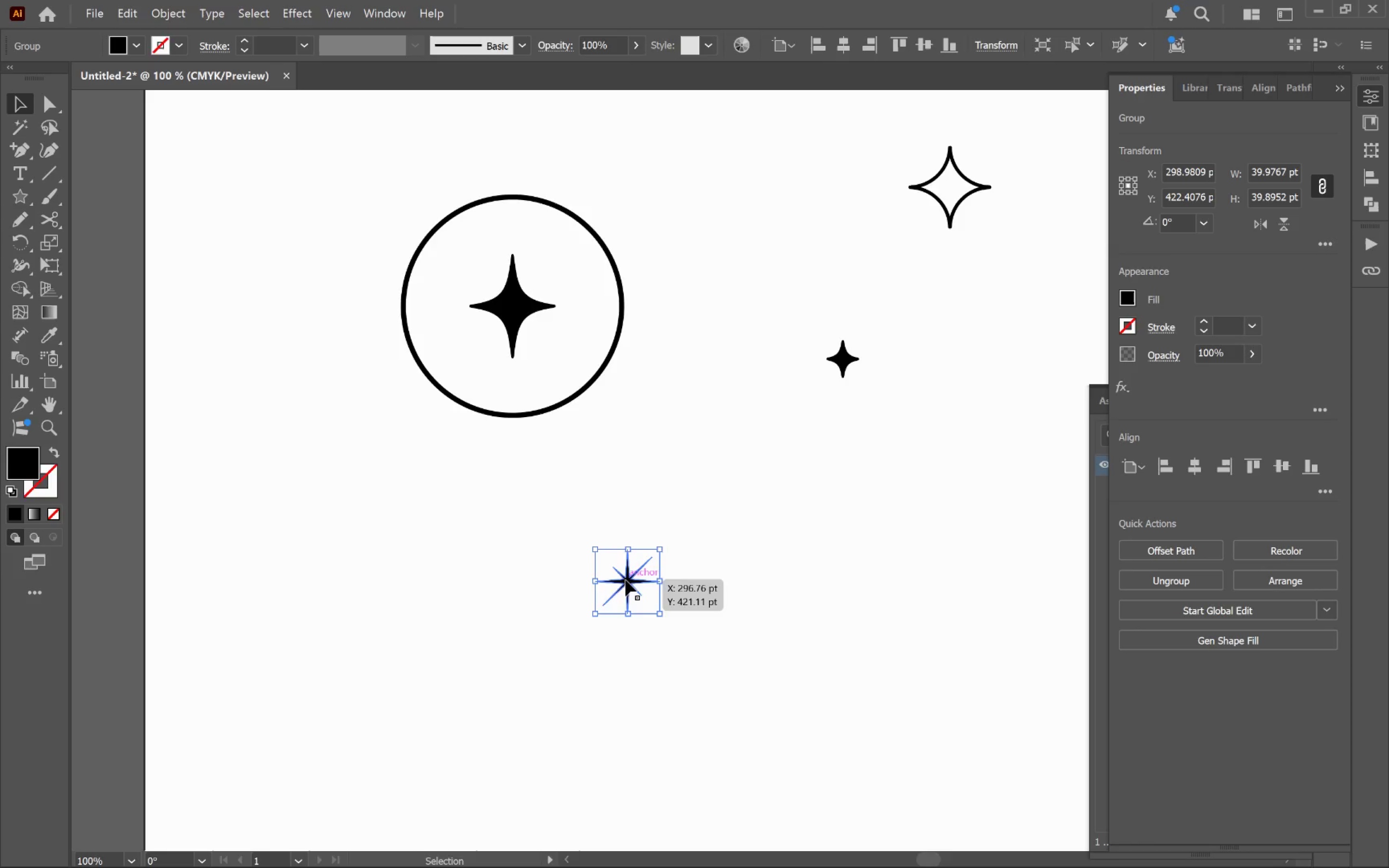 
hold_key(key=ShiftLeft, duration=1.17)
 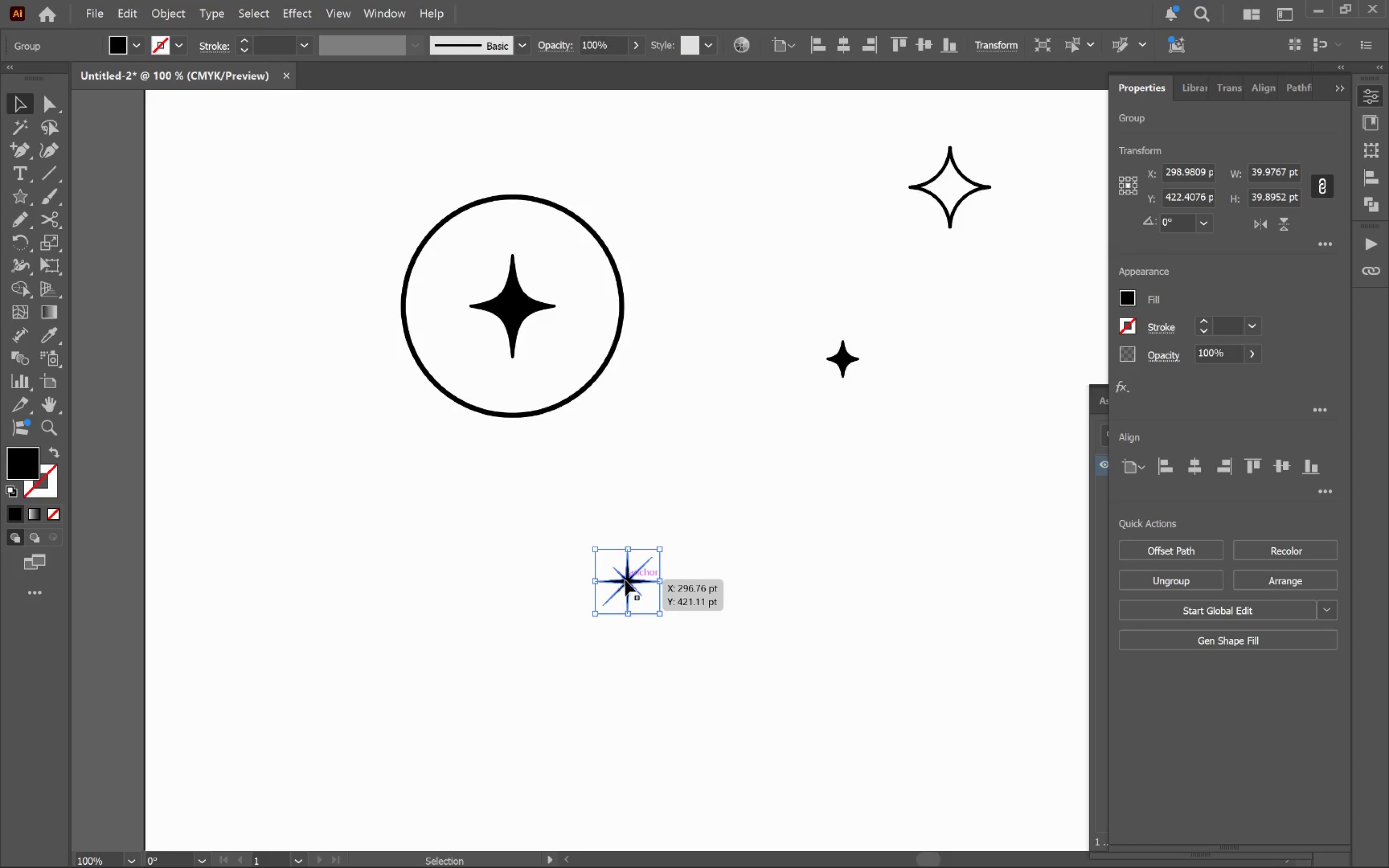 
left_click_drag(start_coordinate=[626, 580], to_coordinate=[645, 693])
 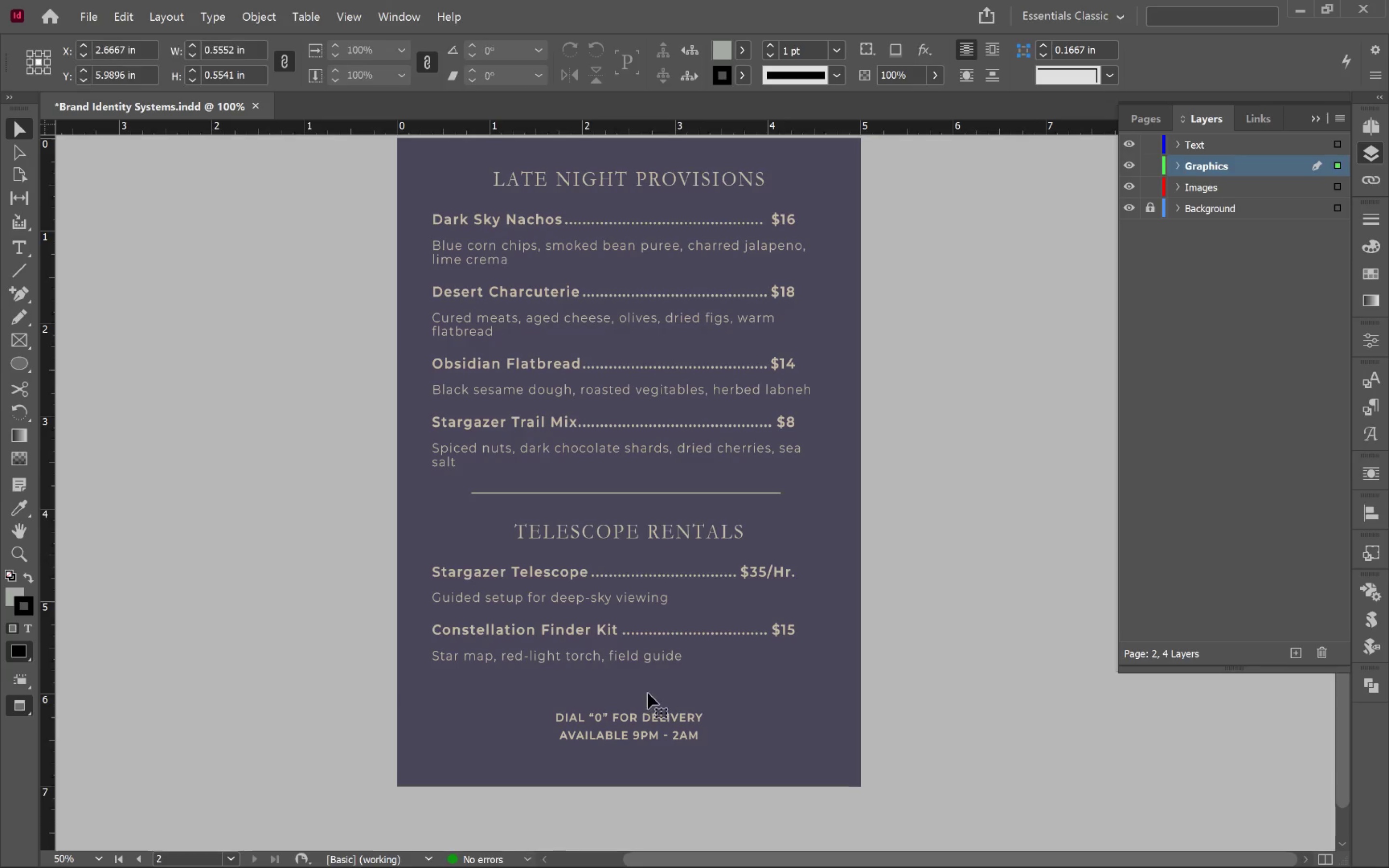 
key(Alt+Tab)
 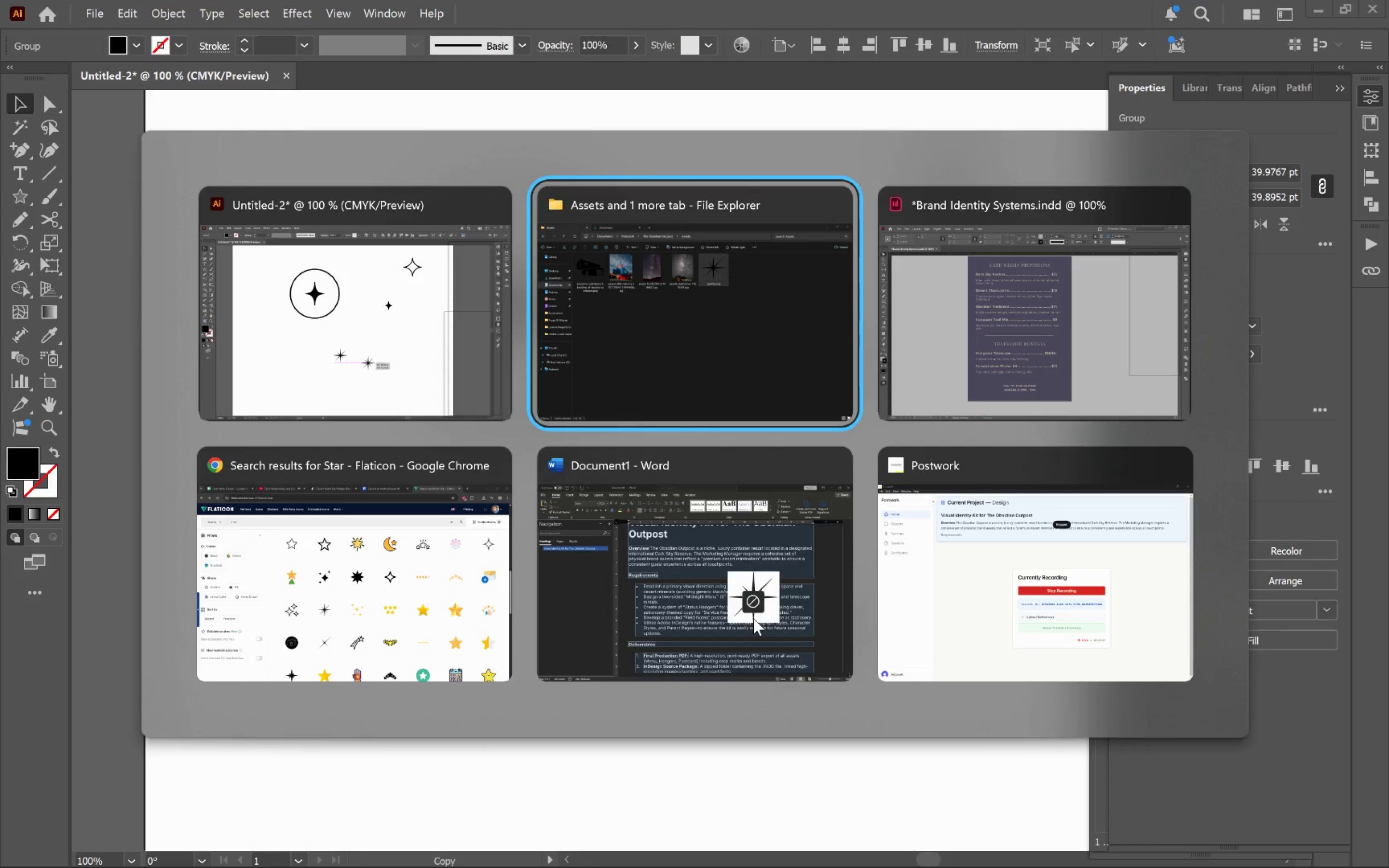 
key(Alt+Tab)
 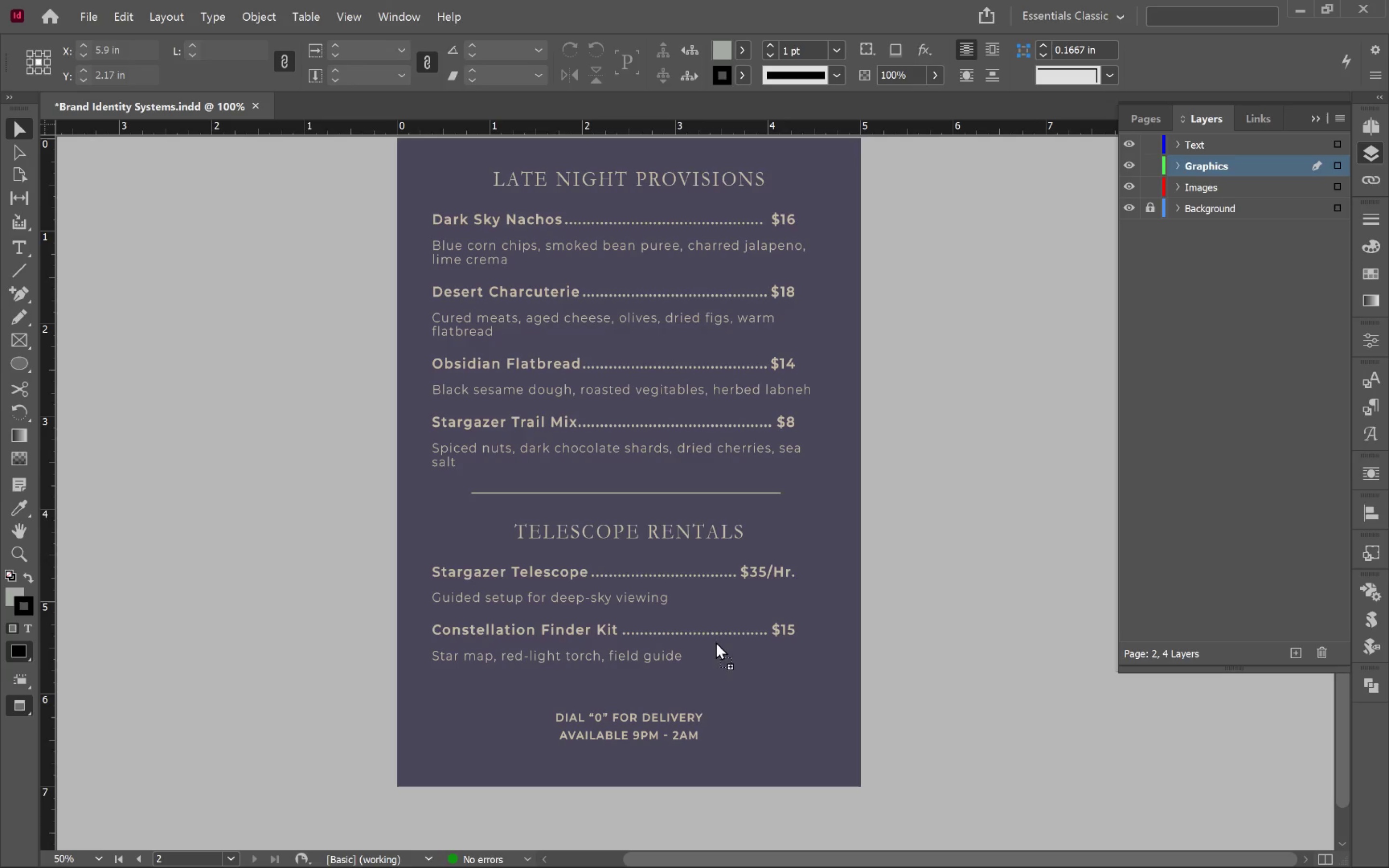 
hold_key(key=ShiftLeft, duration=1.66)
 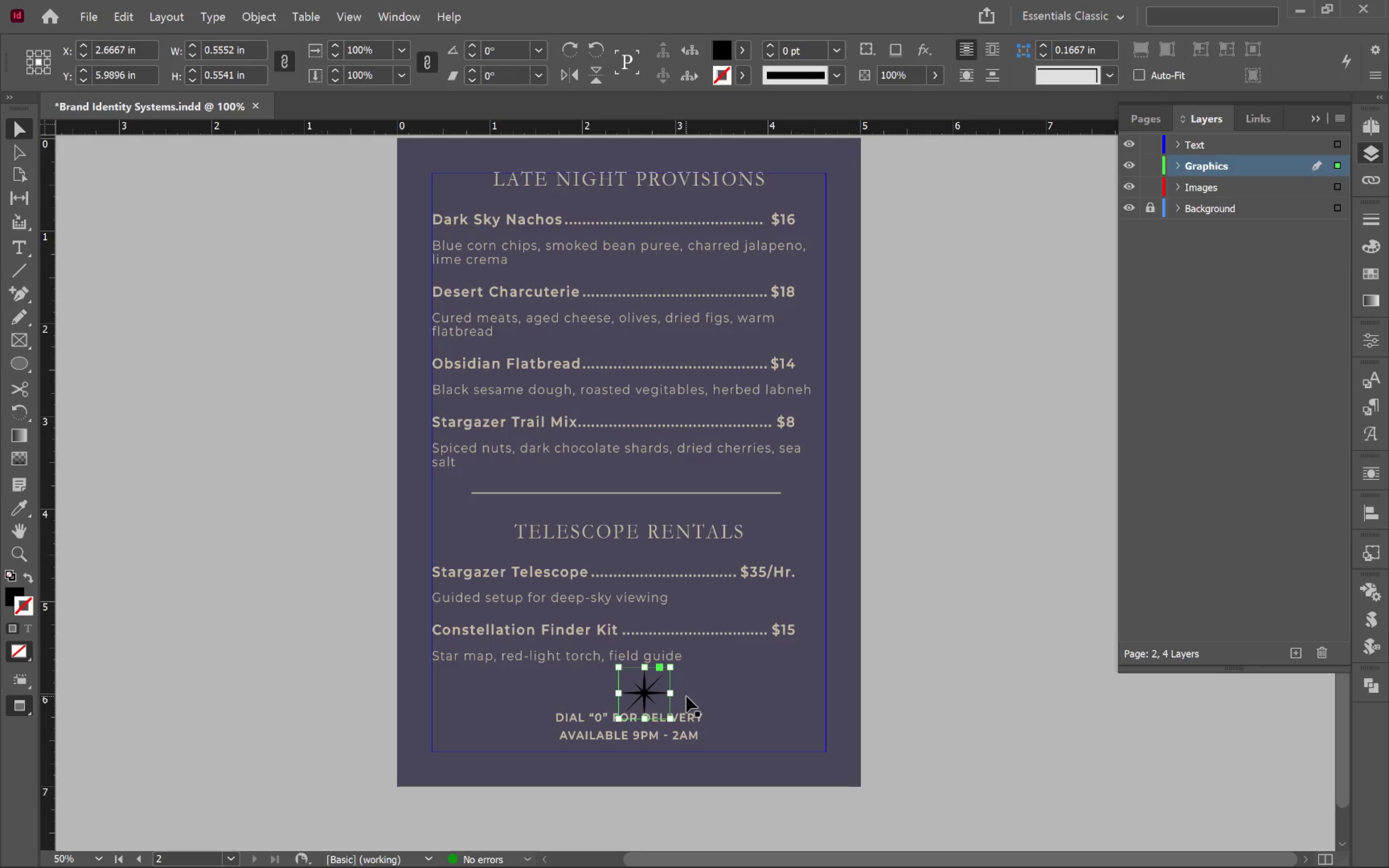 
hold_key(key=AltLeft, duration=0.56)
 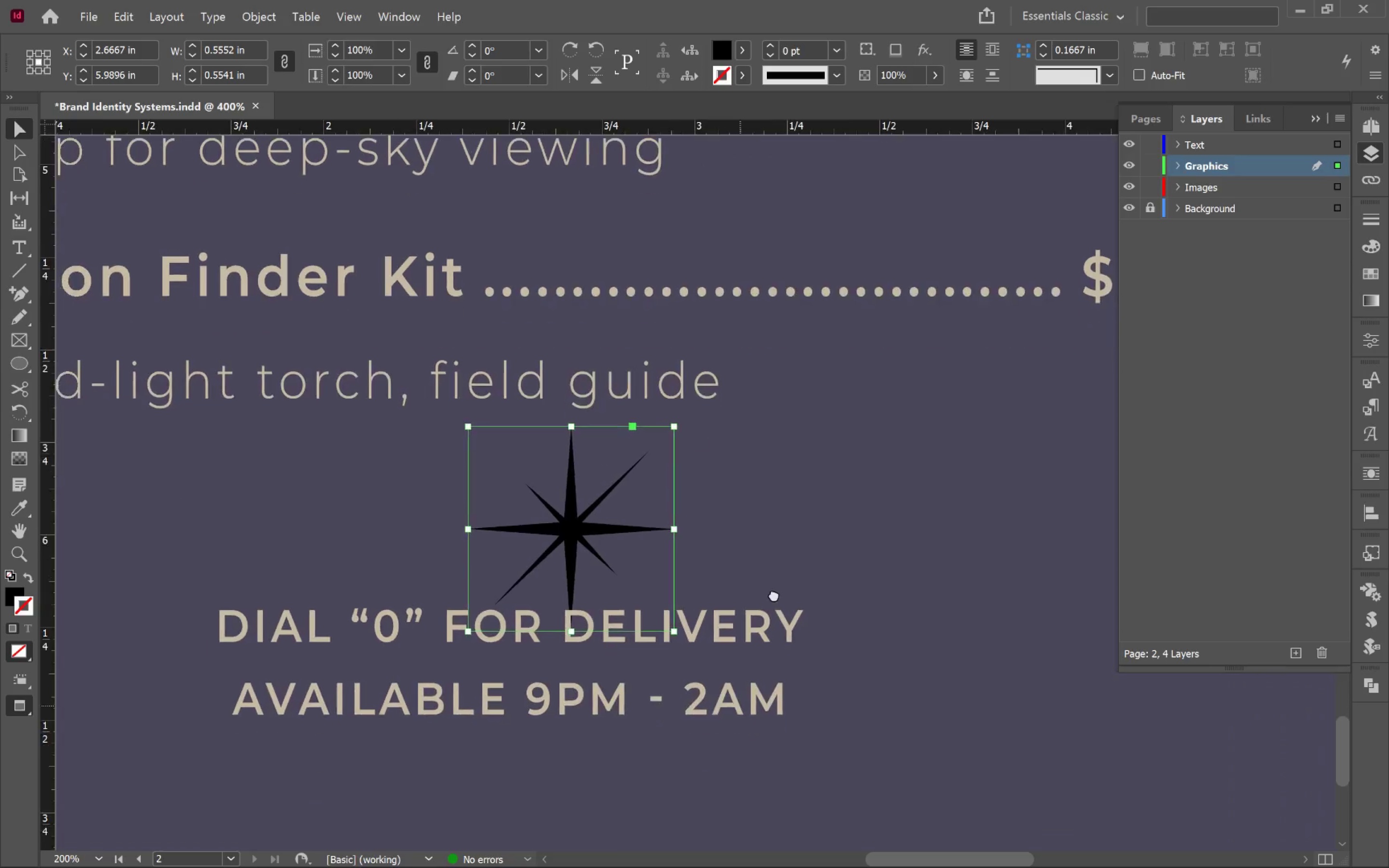 
hold_key(key=Space, duration=0.66)
 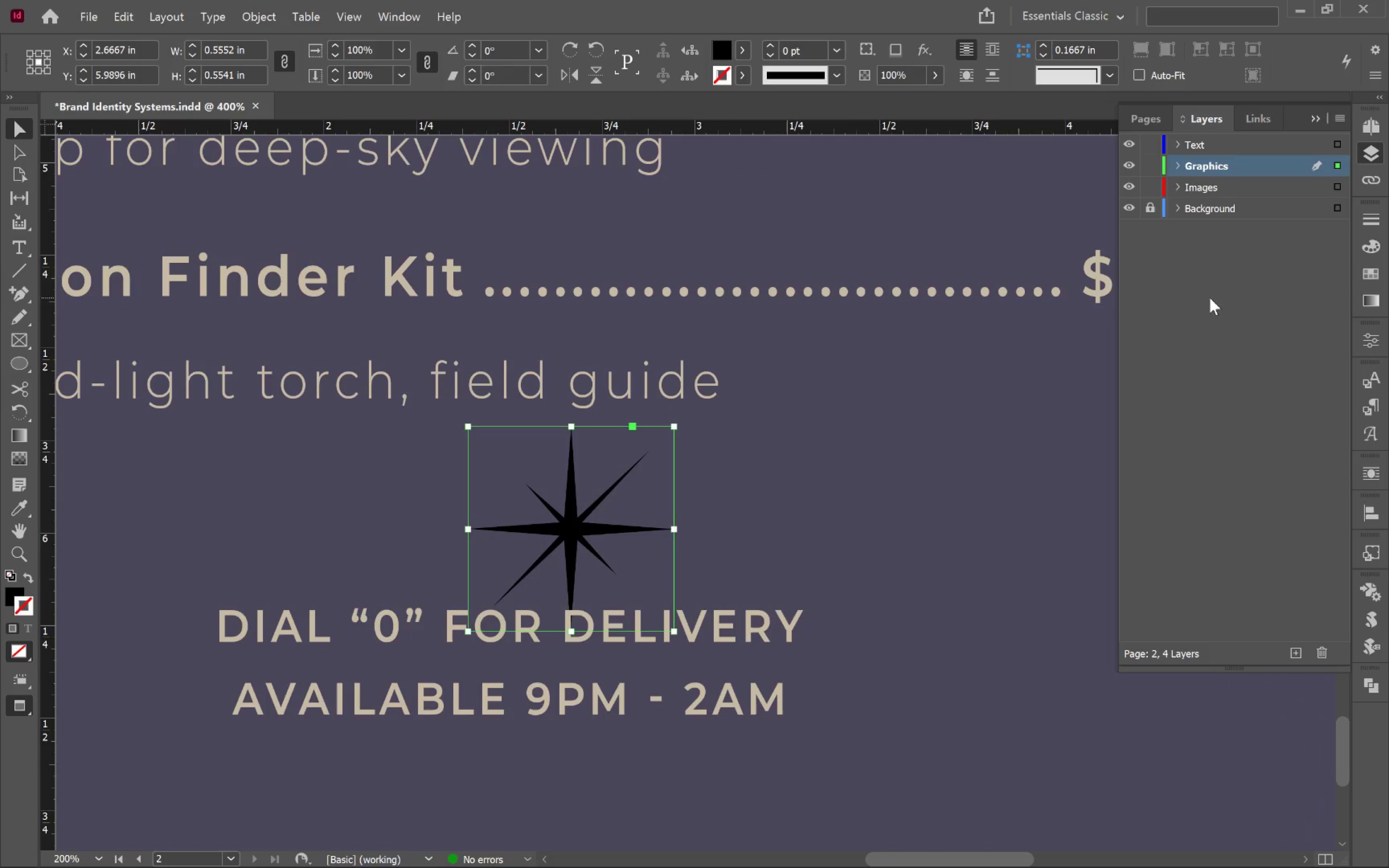 
left_click_drag(start_coordinate=[741, 704], to_coordinate=[774, 594])
 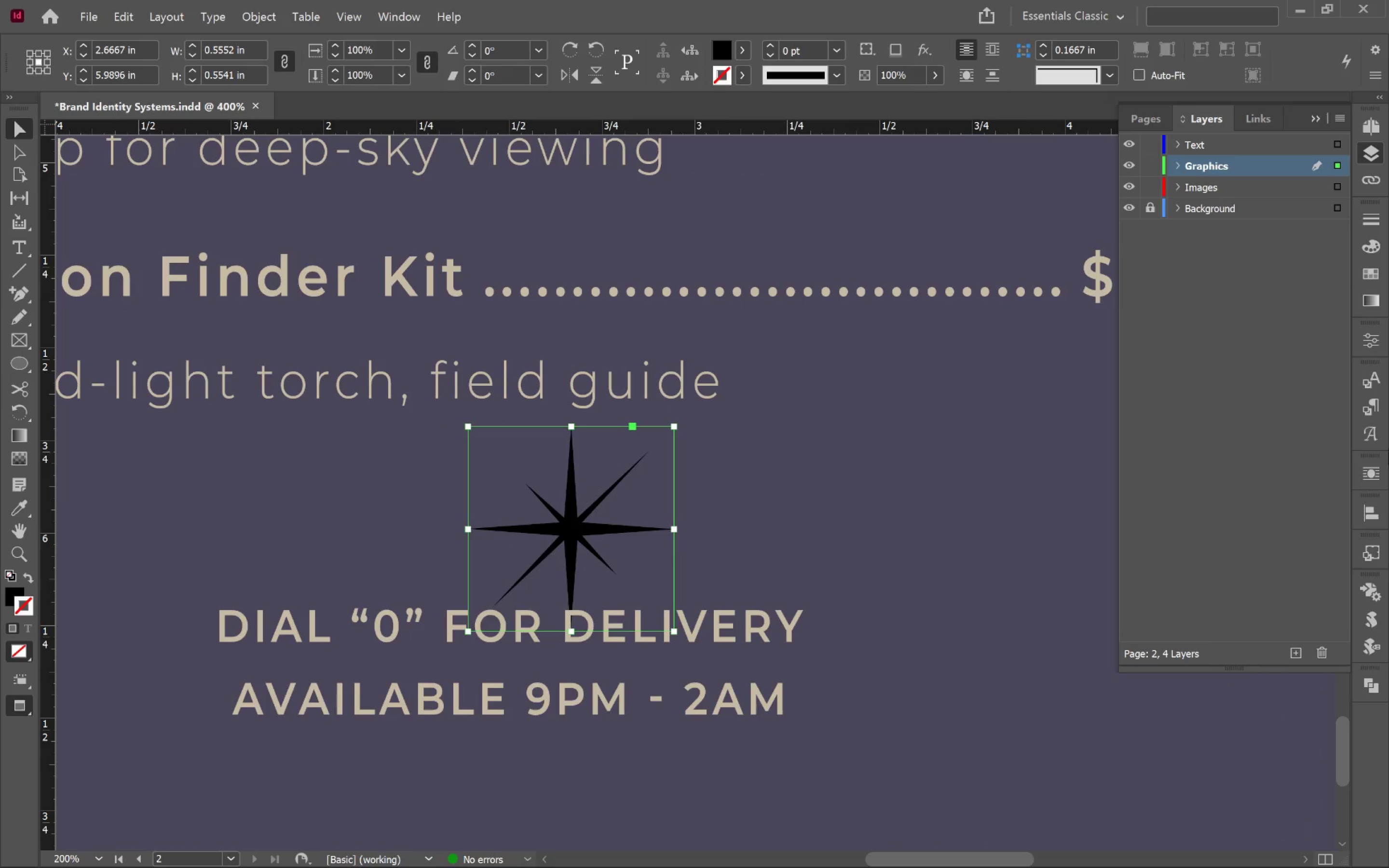 
scroll: coordinate [680, 713], scroll_direction: up, amount: 5.0
 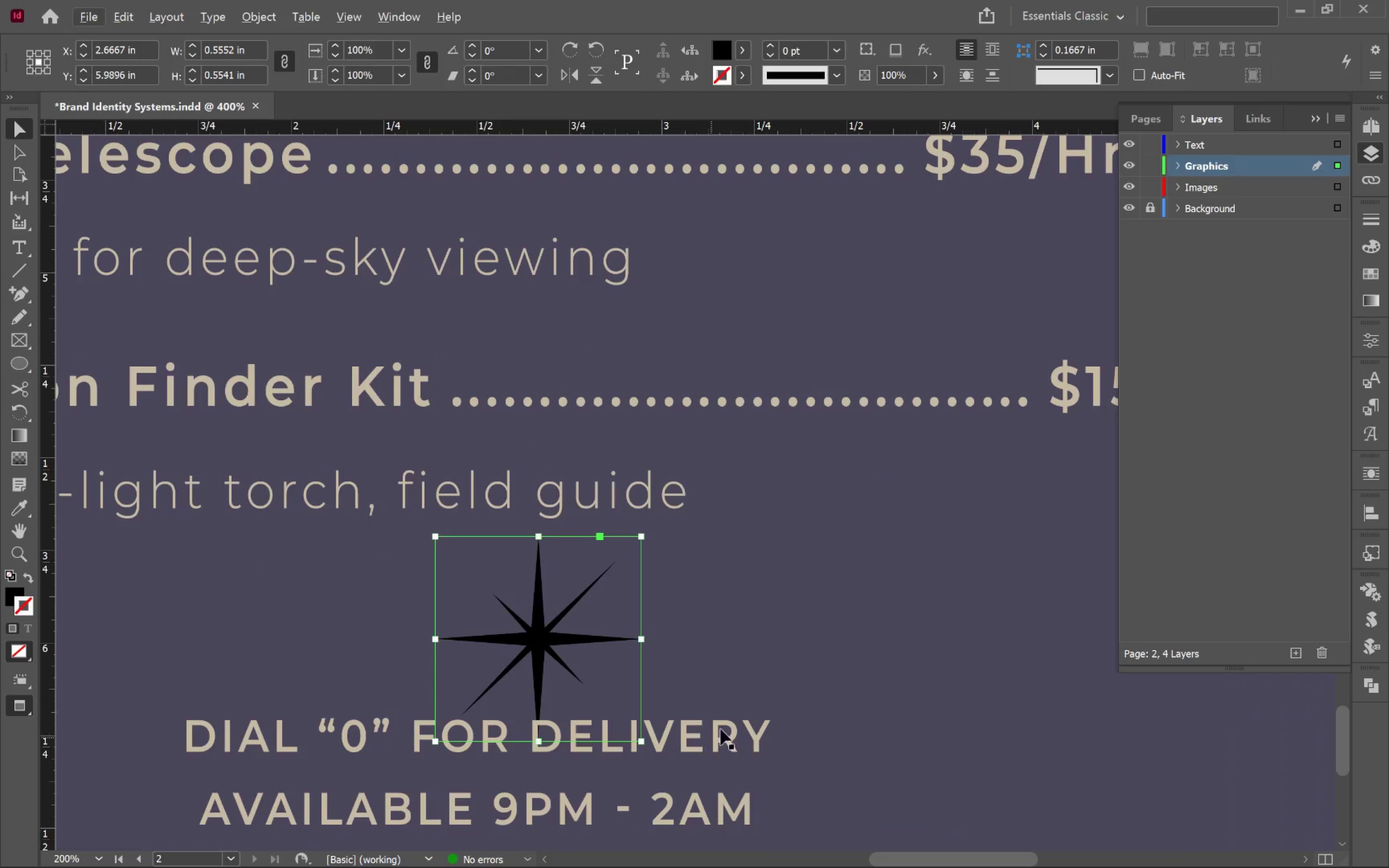 
left_click([1377, 518])
 